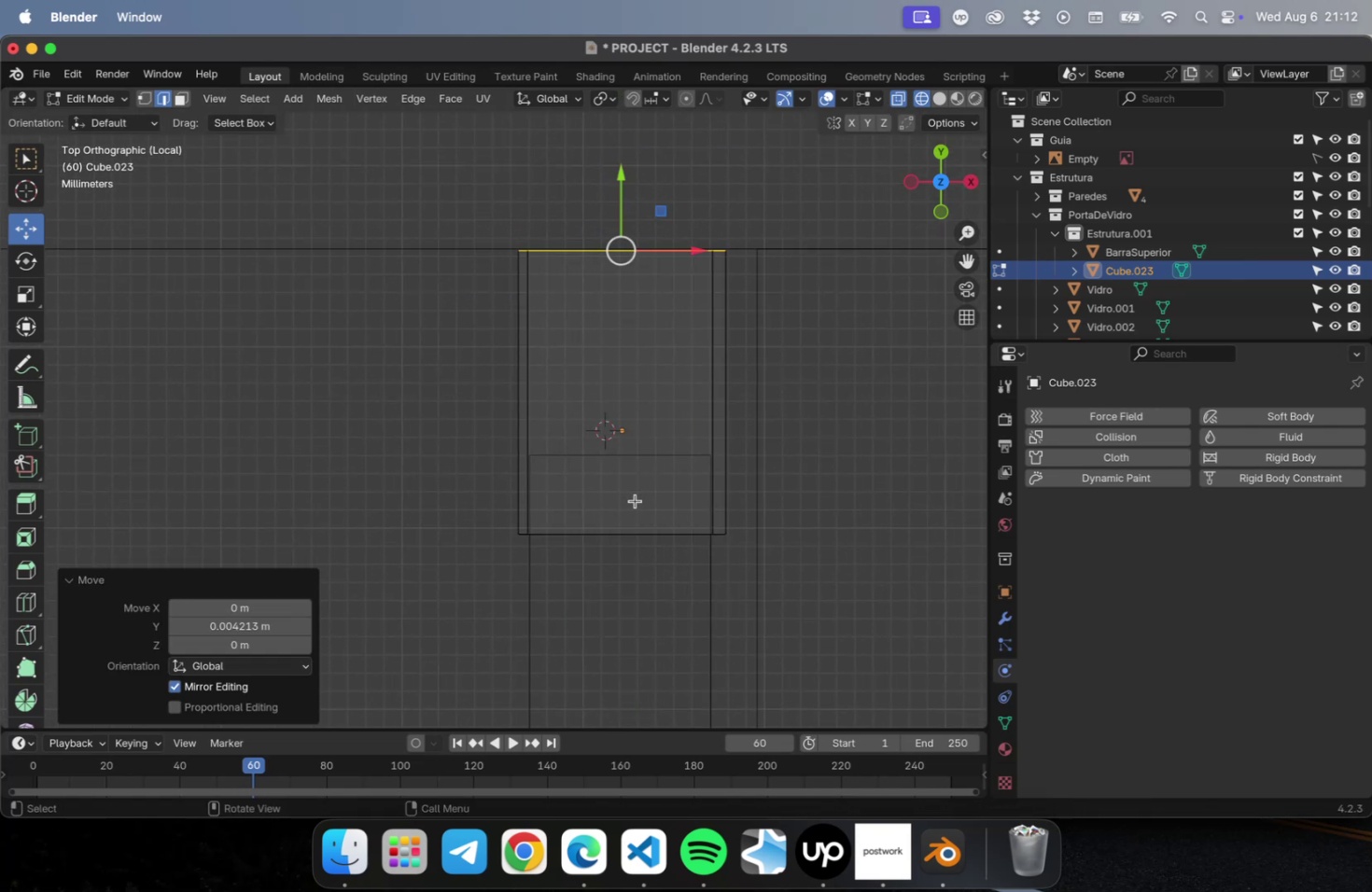 
key(Tab)
type(nn4)
 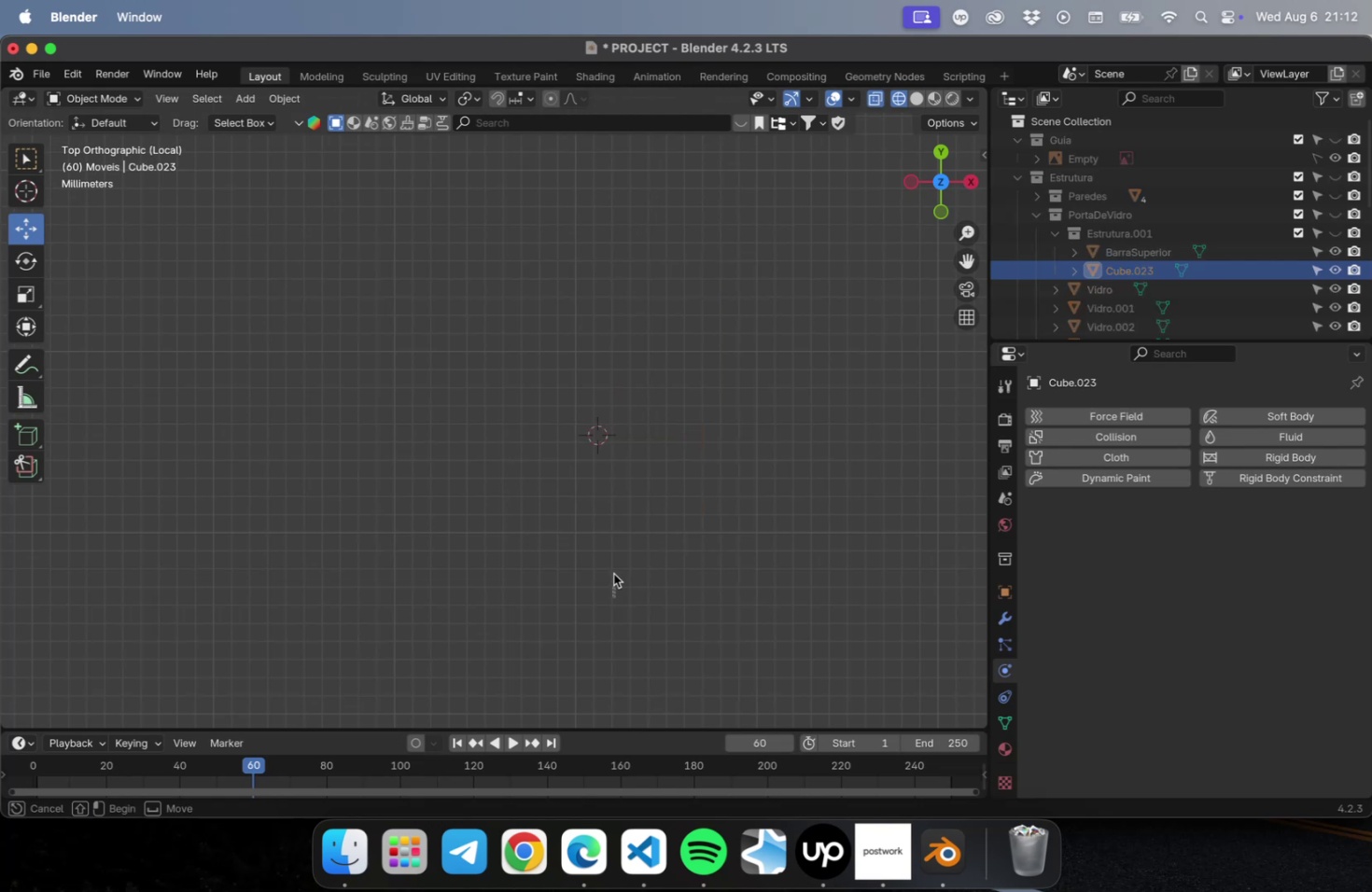 
 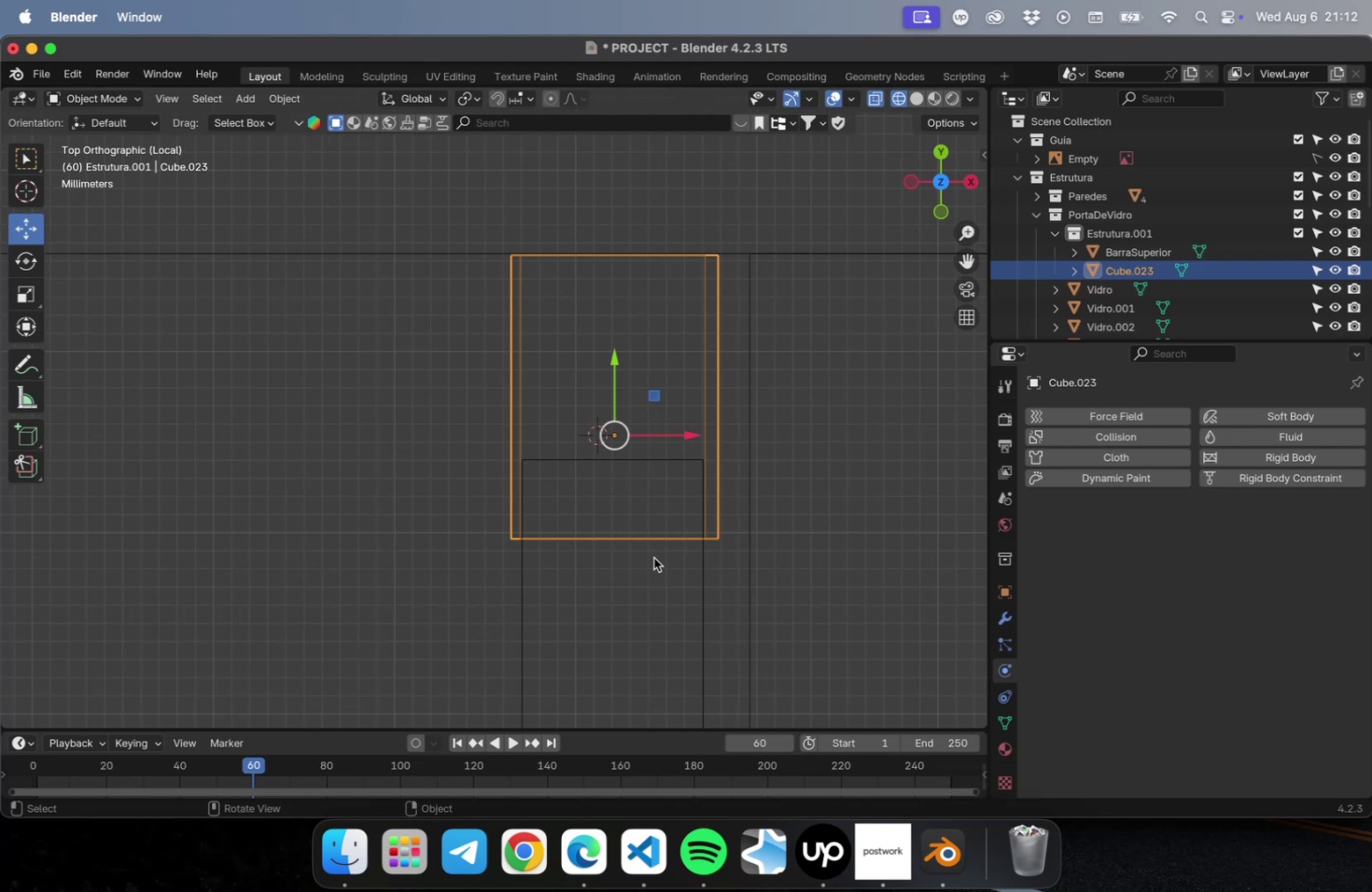 
left_click_drag(start_coordinate=[612, 596], to_coordinate=[611, 565])
 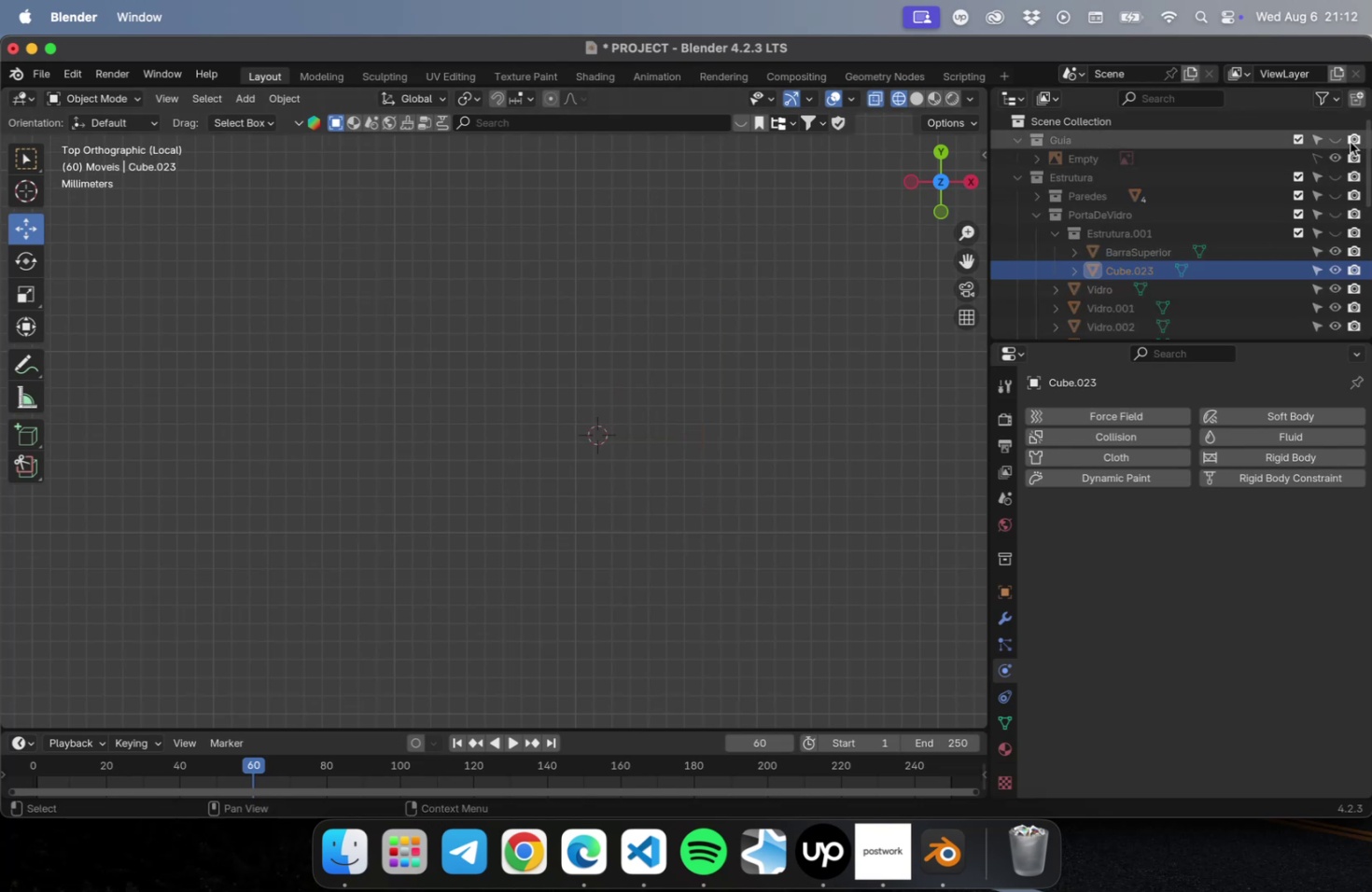 
left_click([1337, 139])
 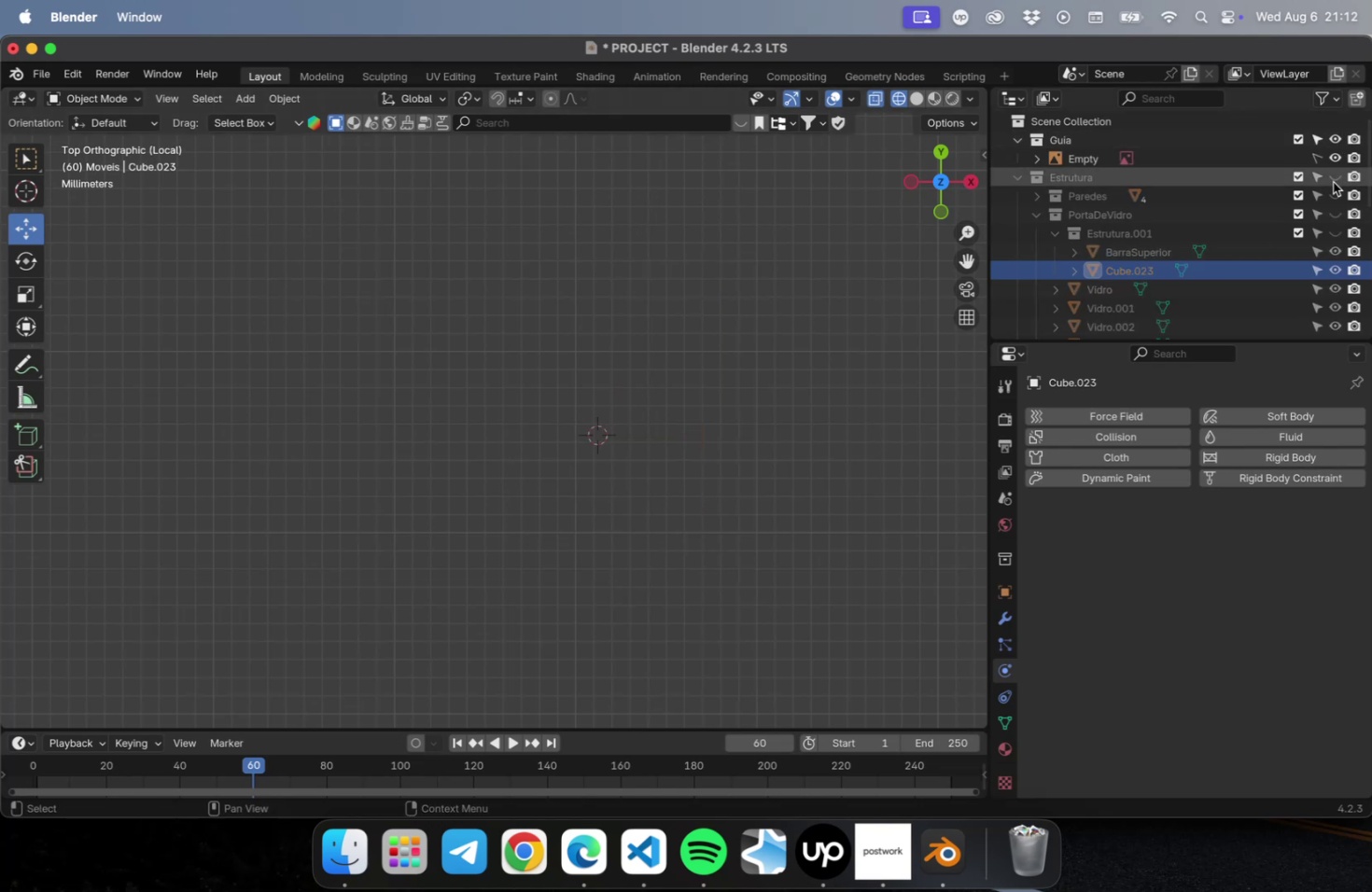 
left_click_drag(start_coordinate=[1332, 181], to_coordinate=[1336, 252])
 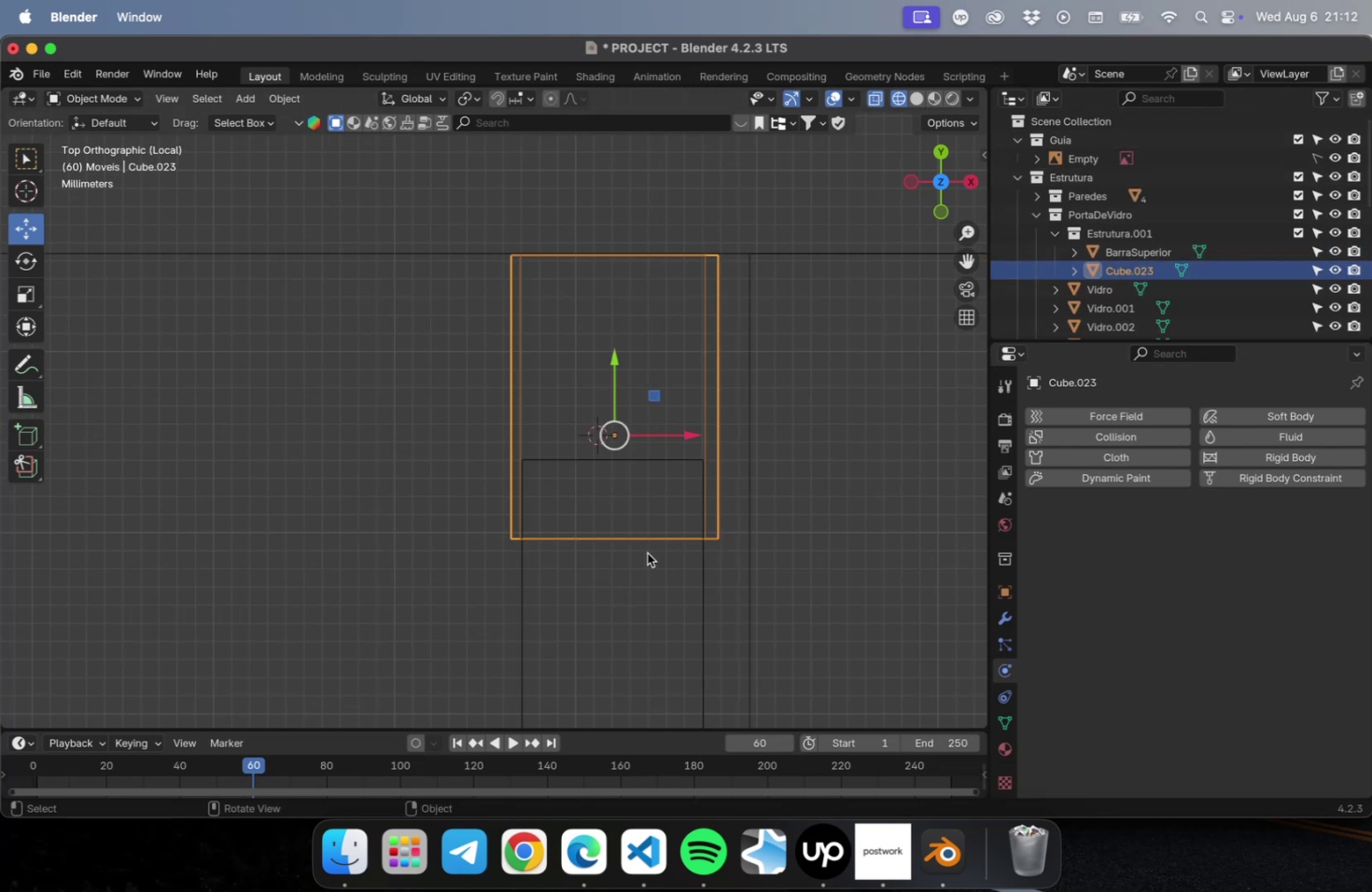 
key(Tab)
 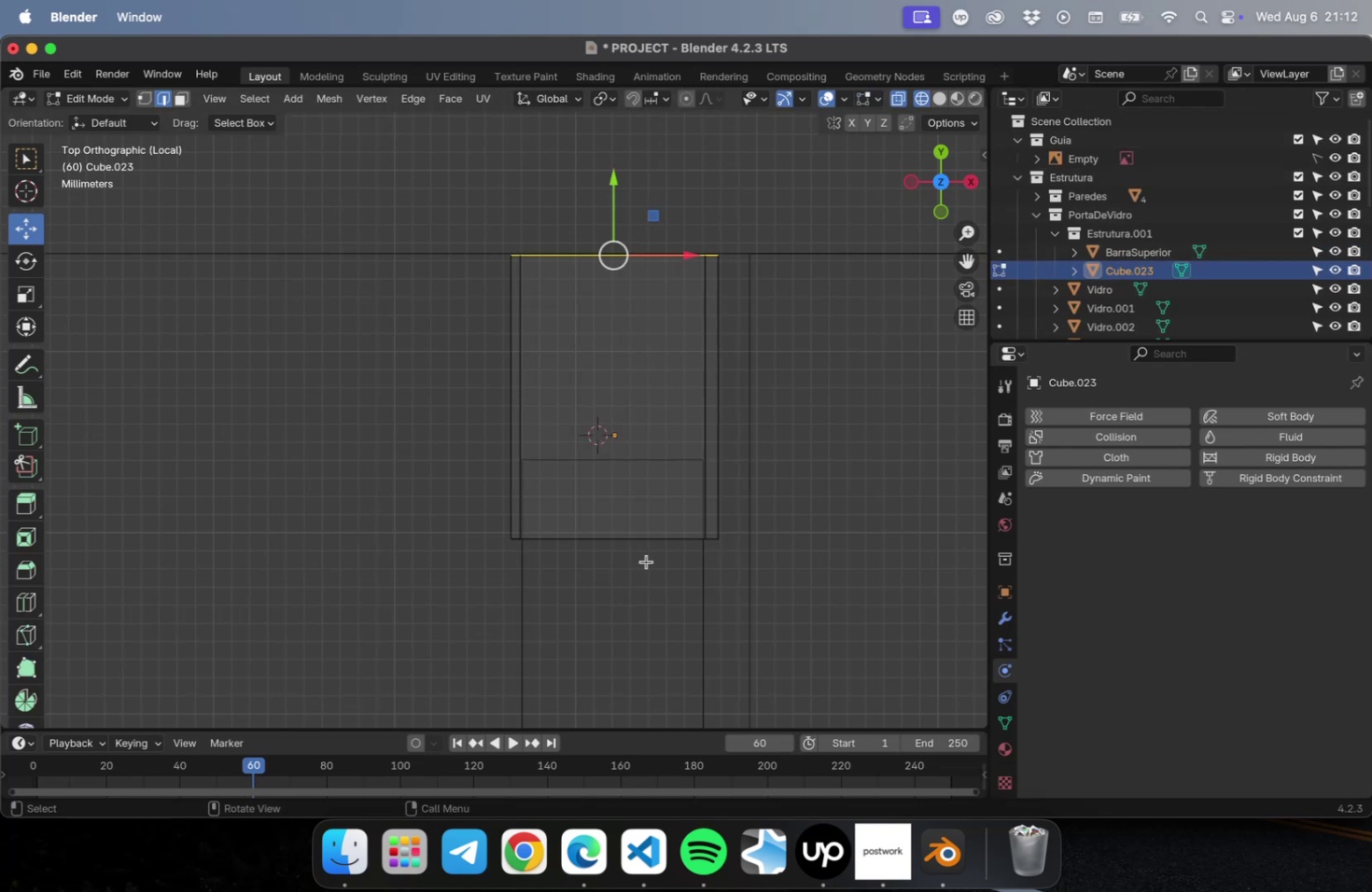 
key(3)
 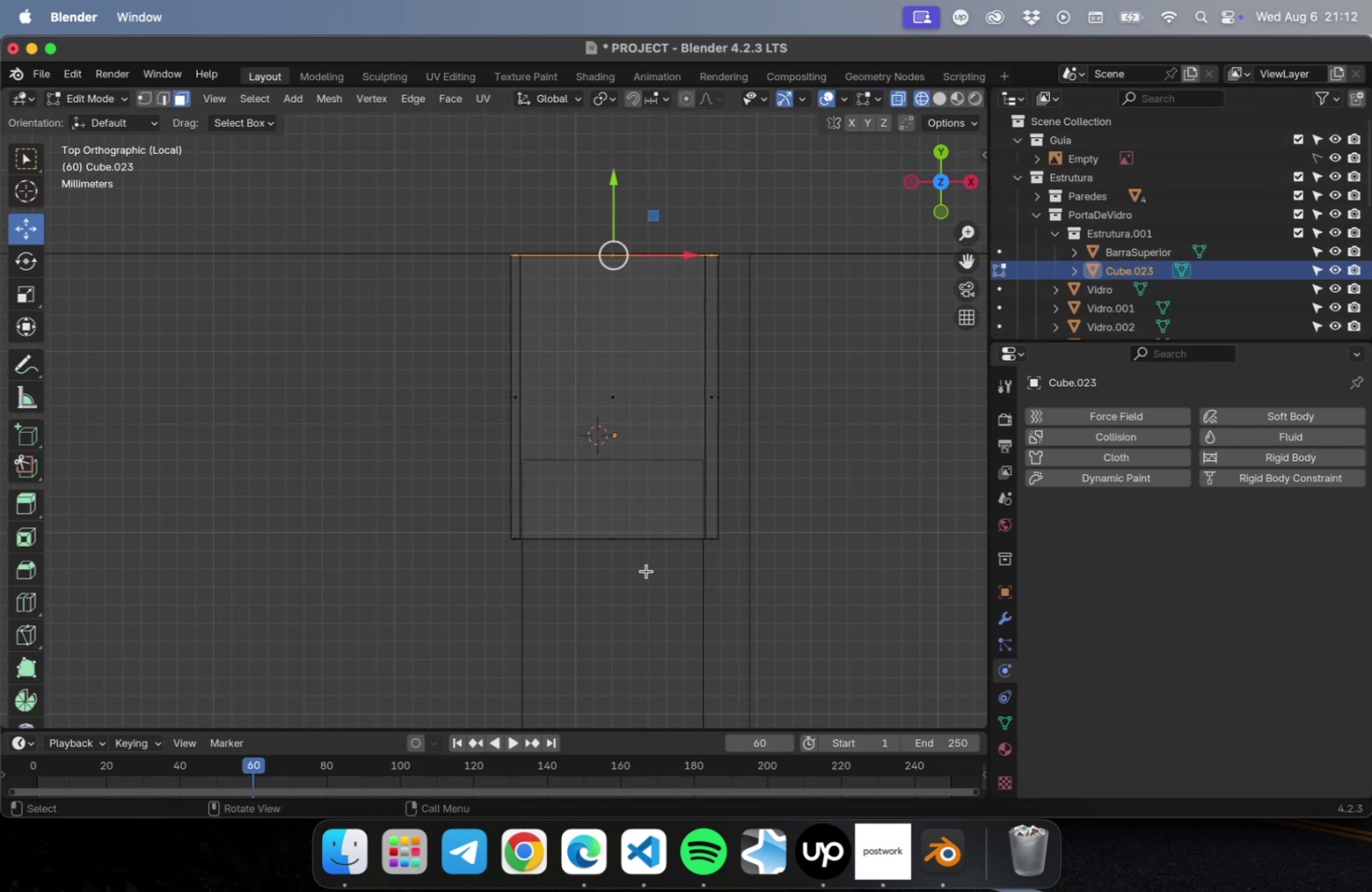 
left_click_drag(start_coordinate=[645, 570], to_coordinate=[638, 504])
 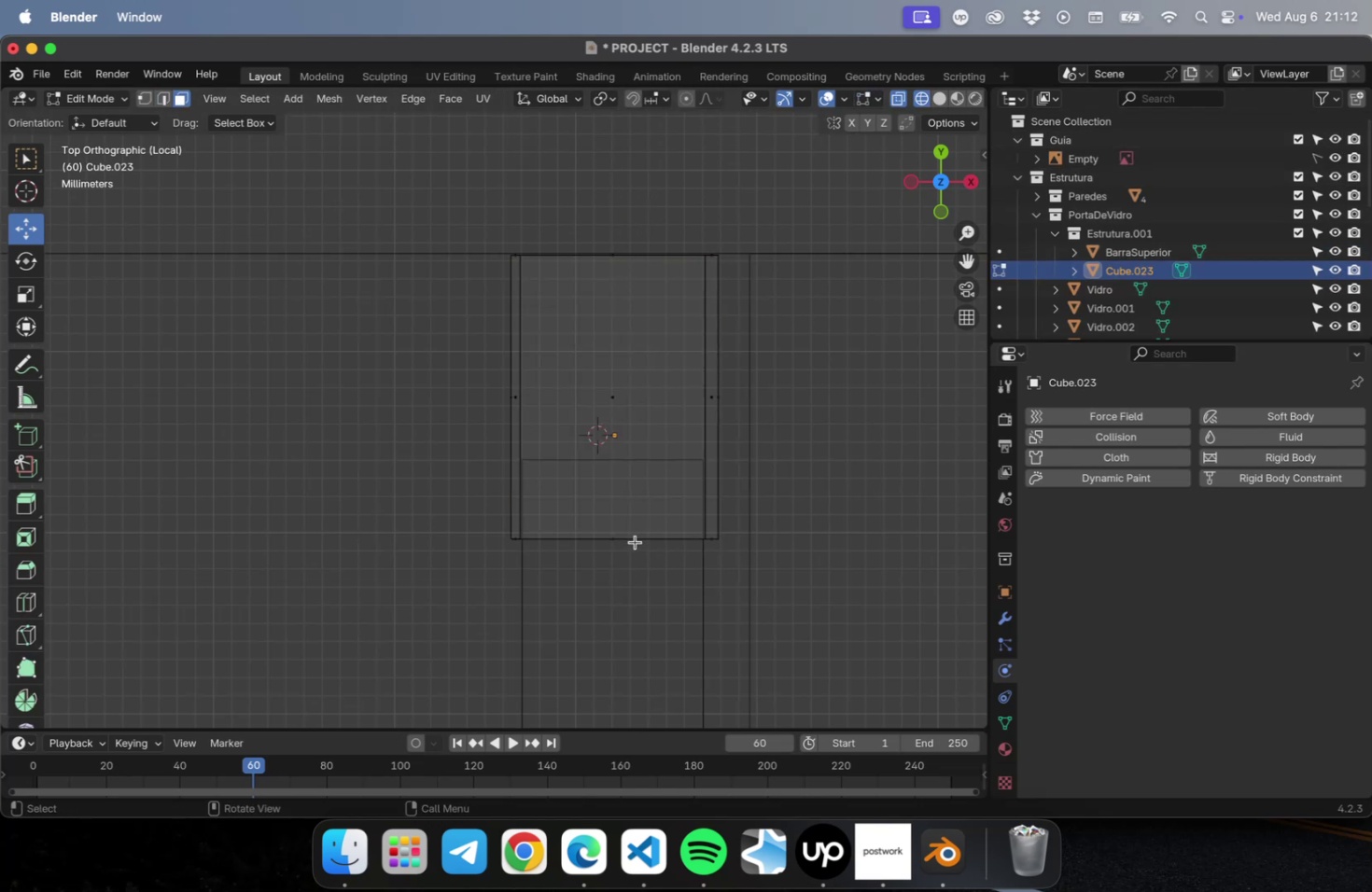 
left_click([634, 540])
 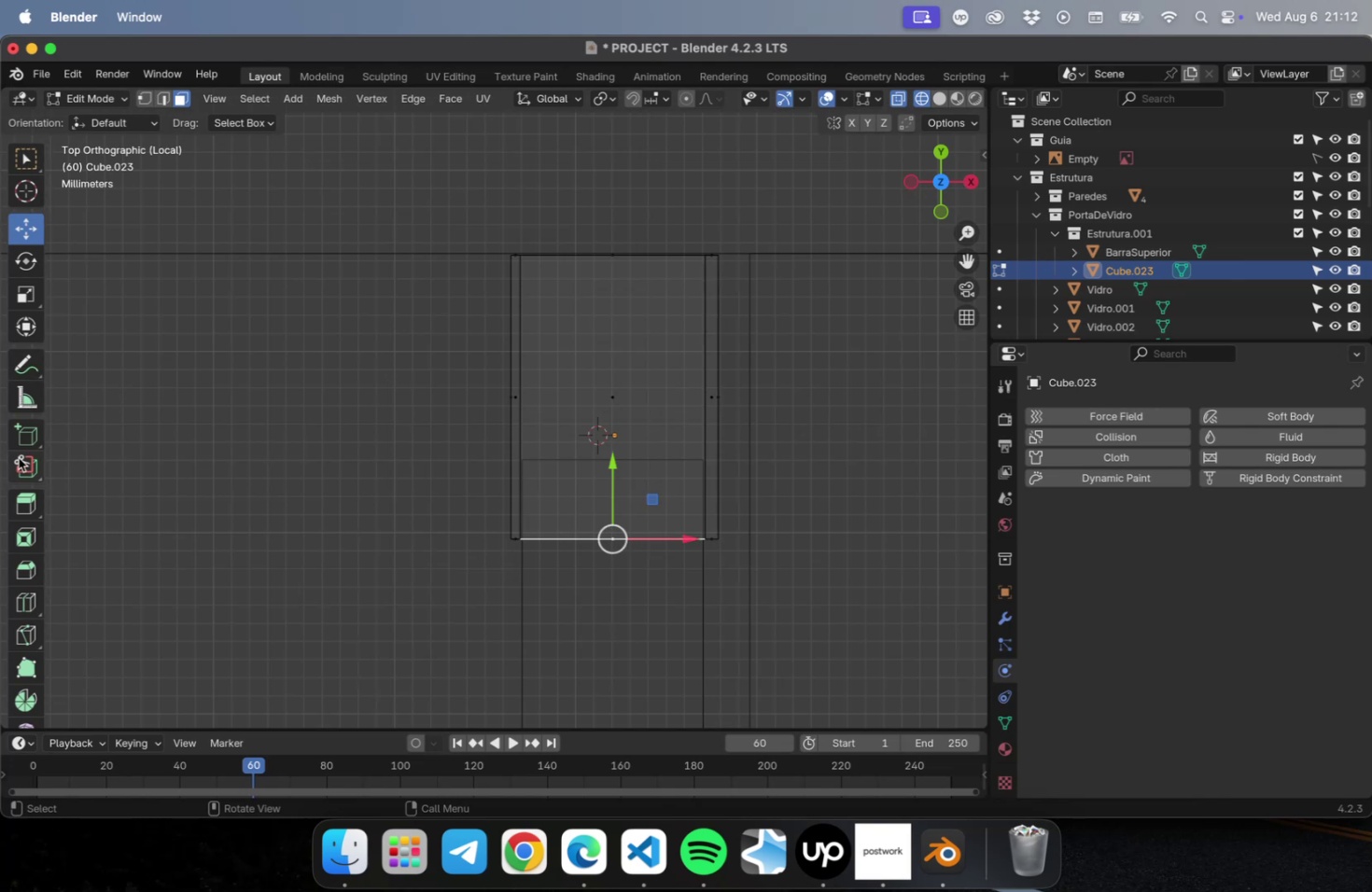 
left_click([26, 489])
 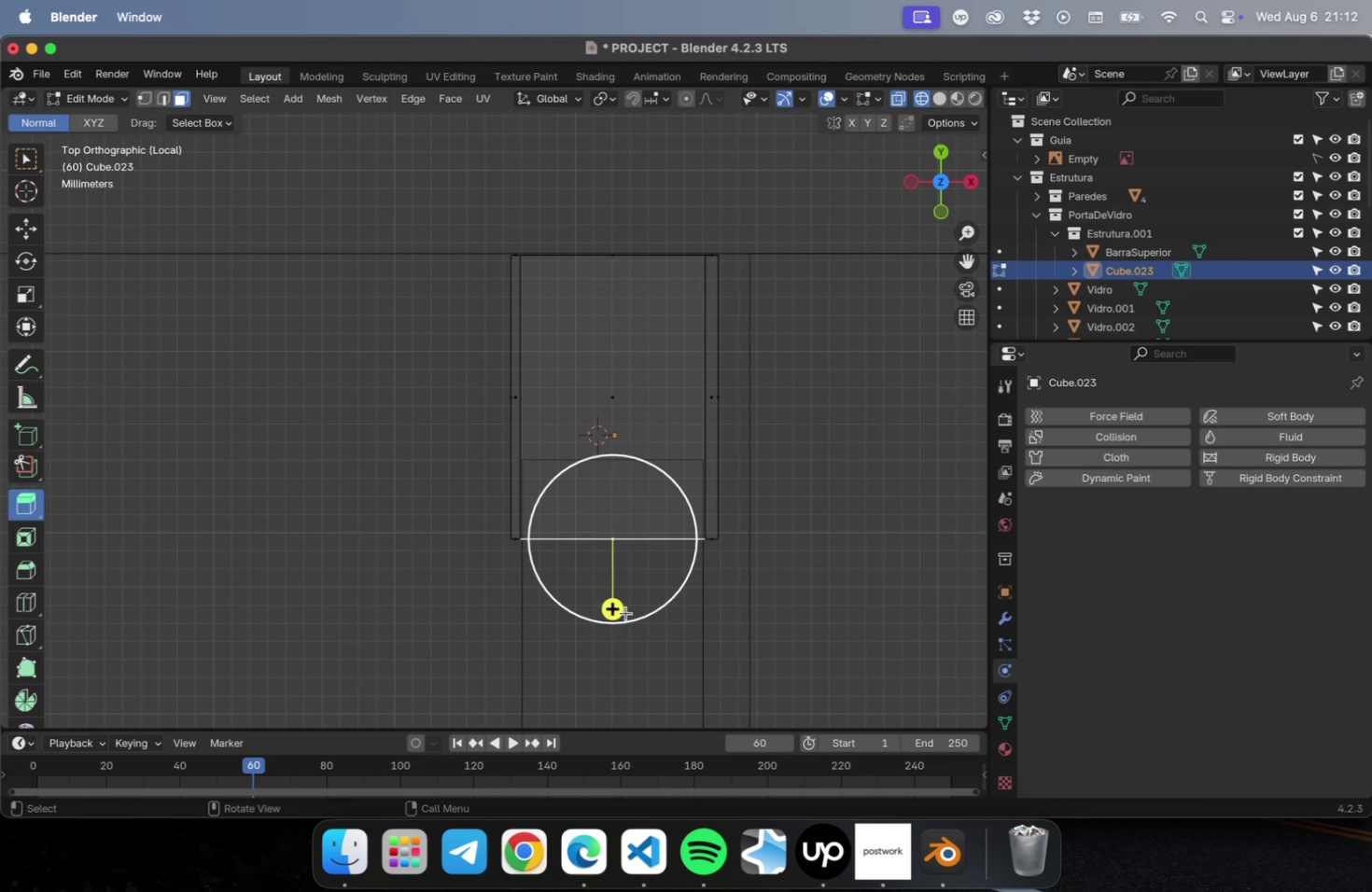 
left_click_drag(start_coordinate=[621, 609], to_coordinate=[629, 341])
 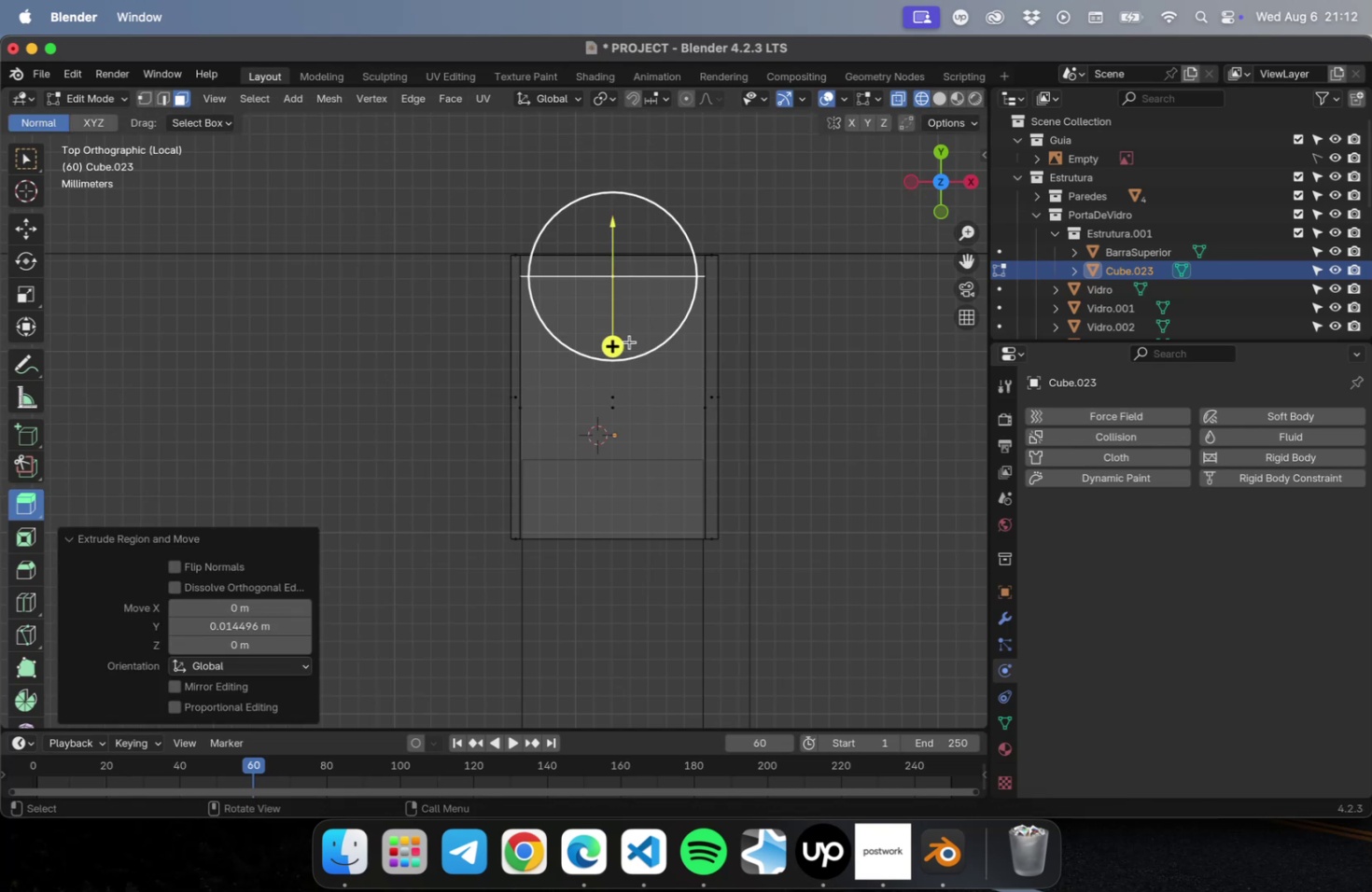 
type(xy)
 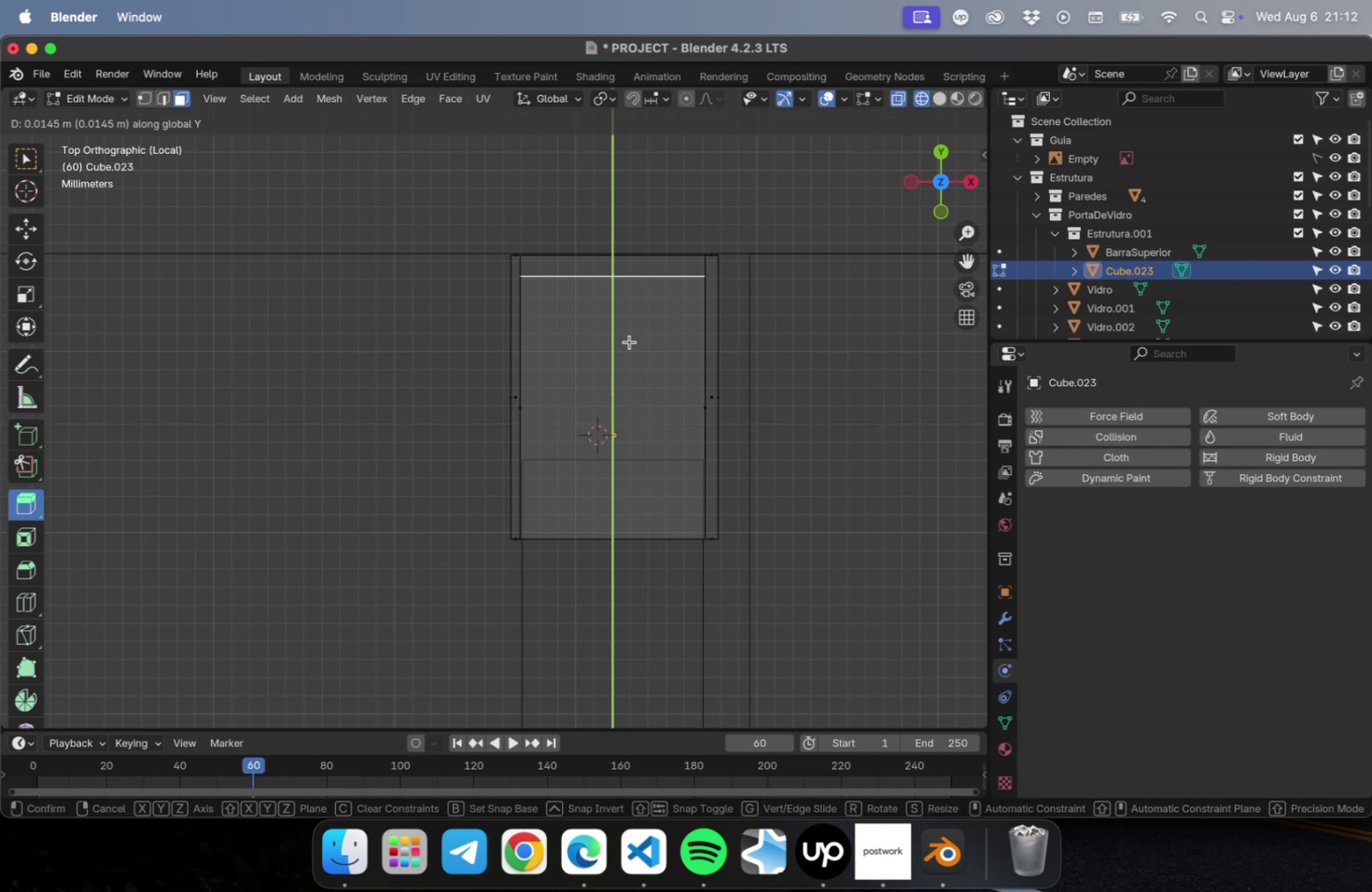 
key(Tab)
 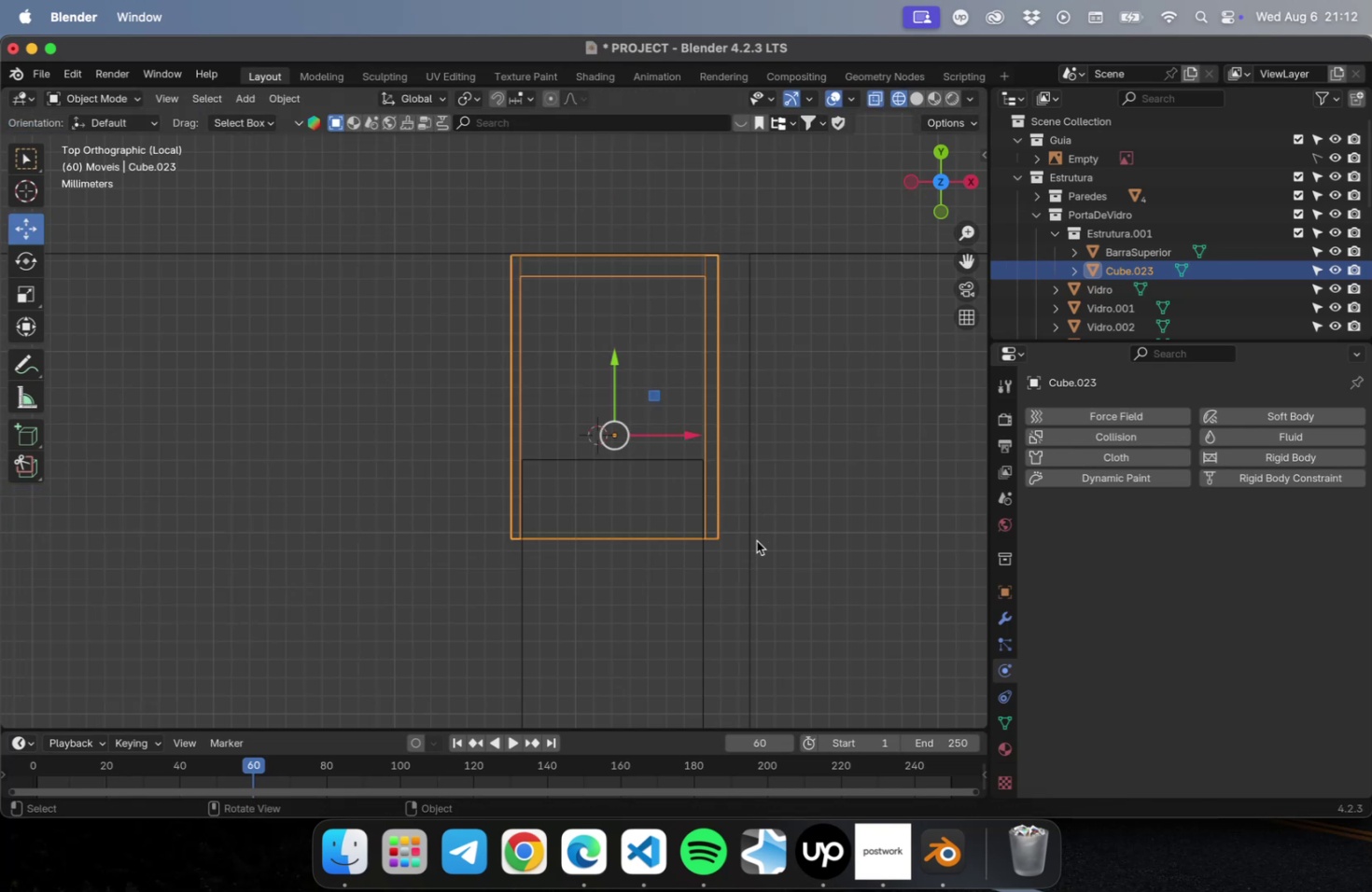 
left_click([756, 542])
 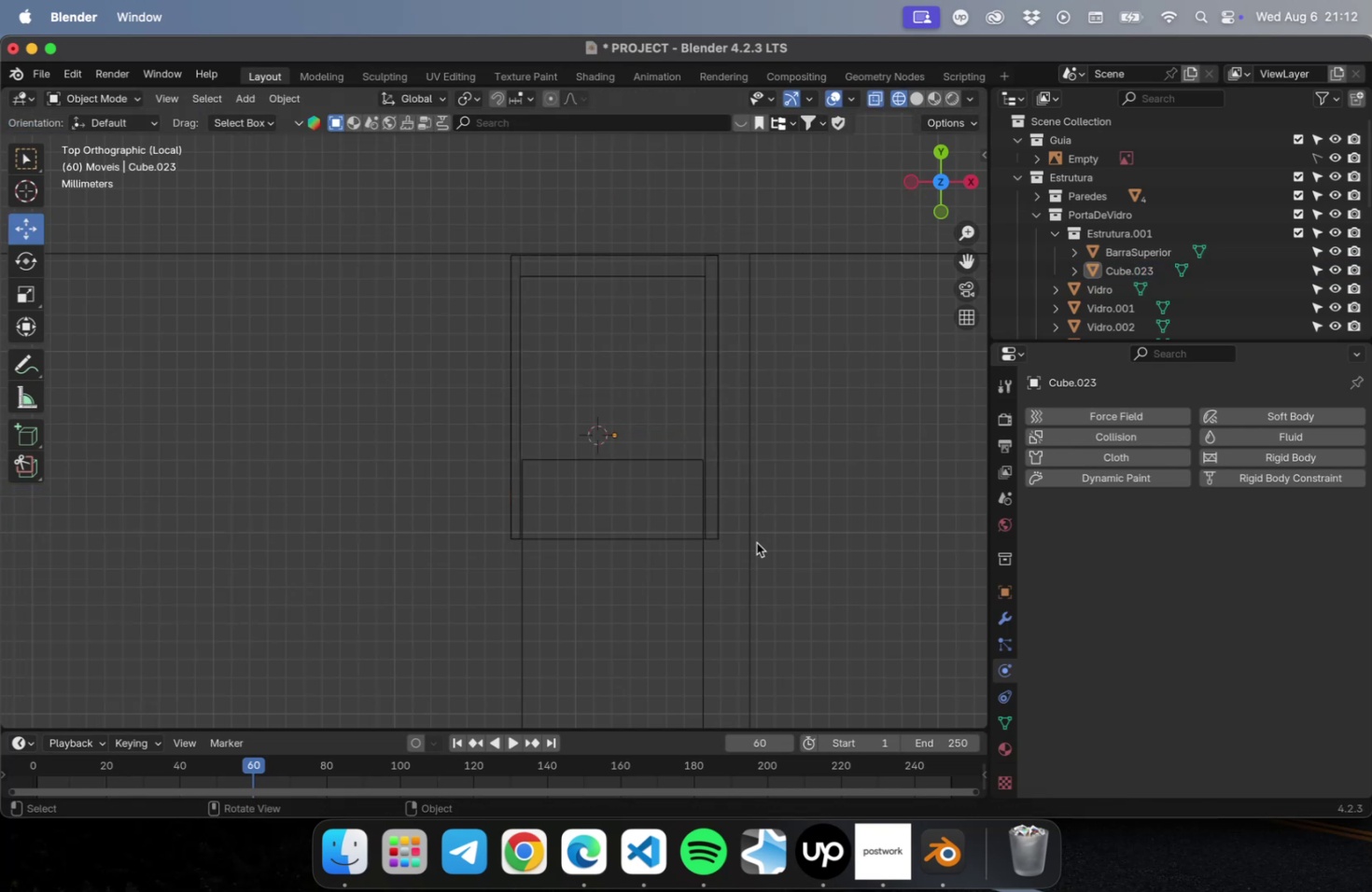 
key(Meta+S)
 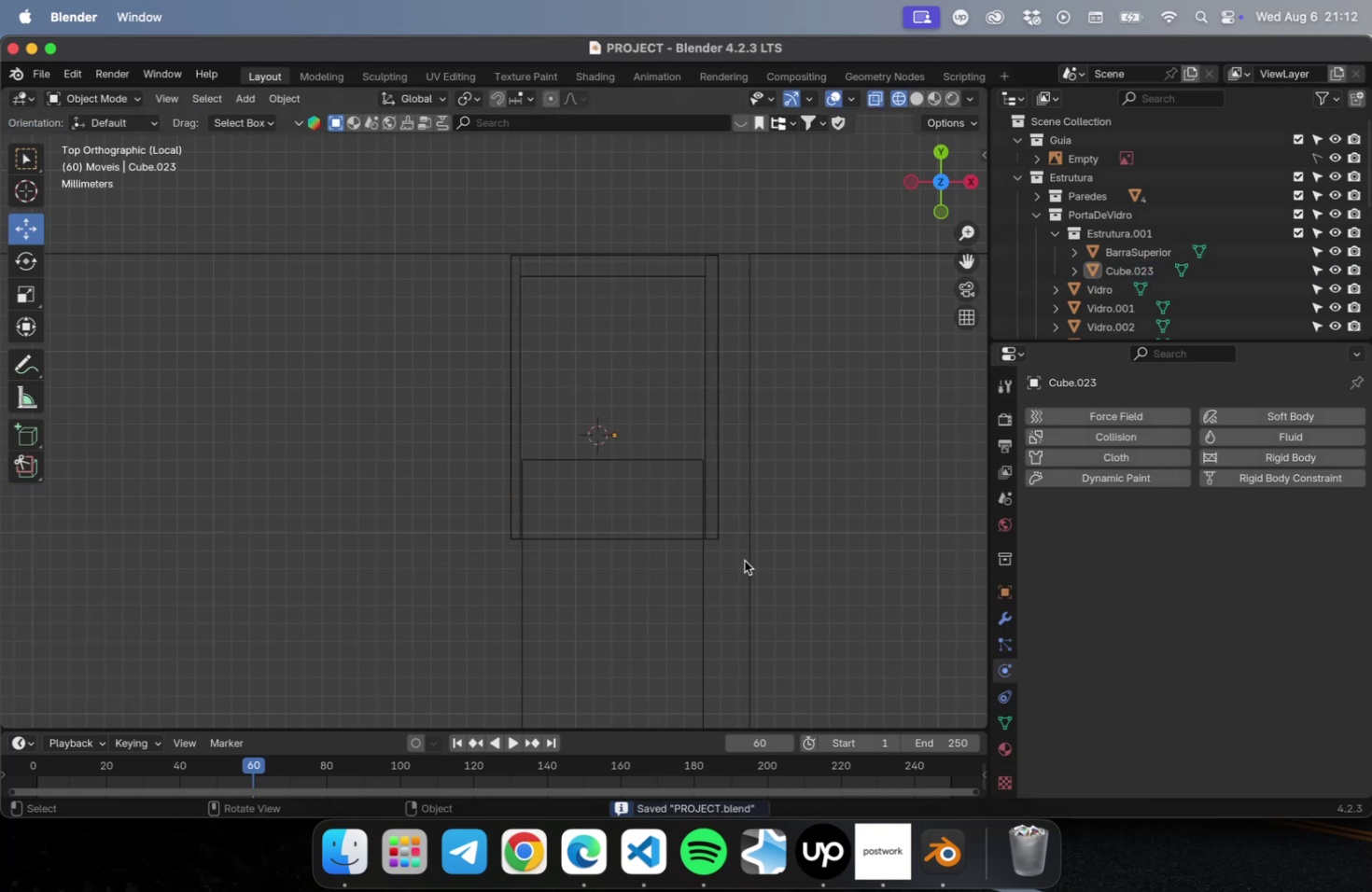 
scroll: coordinate [783, 491], scroll_direction: down, amount: 103.0
 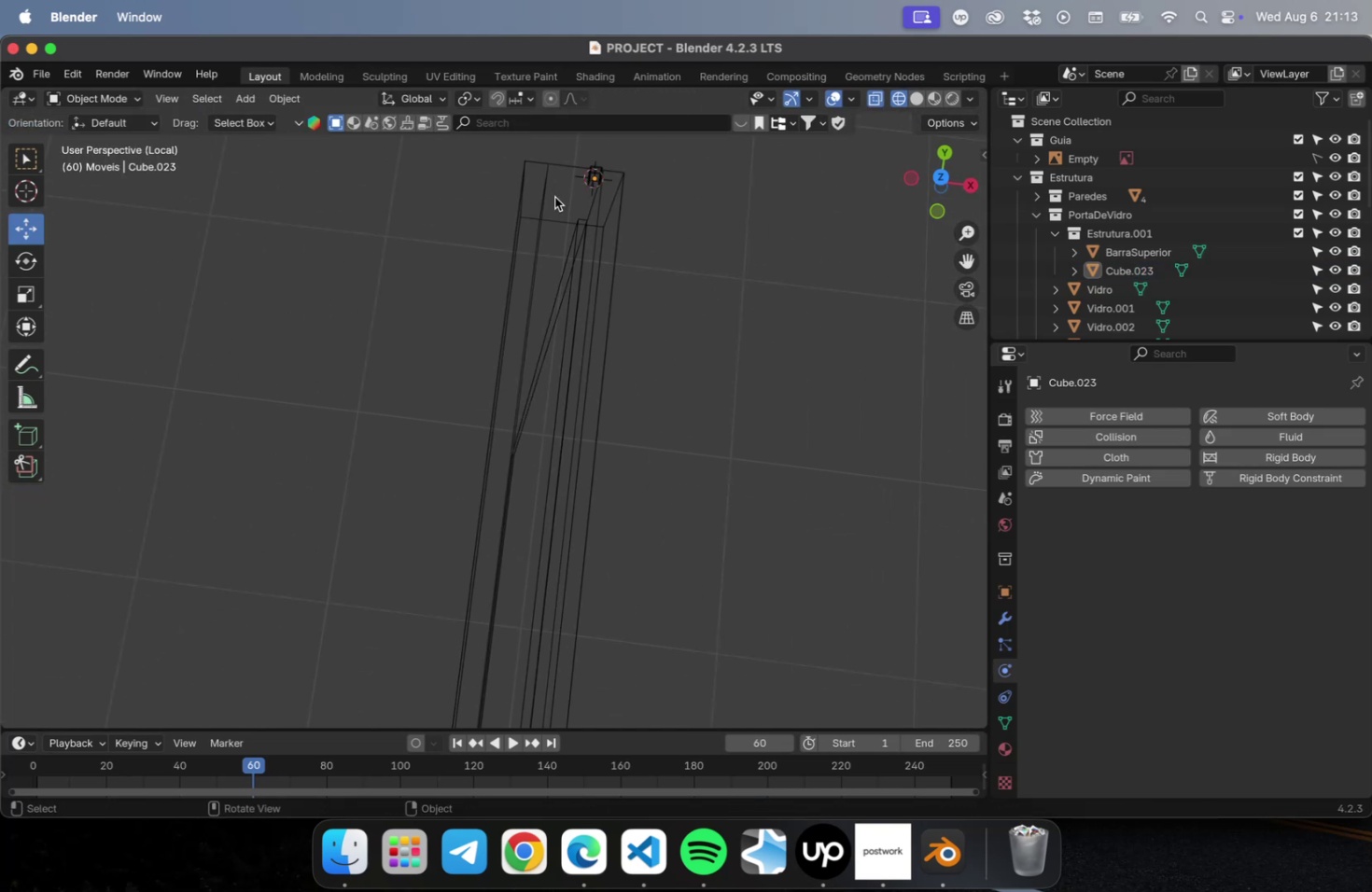 
left_click([553, 197])
 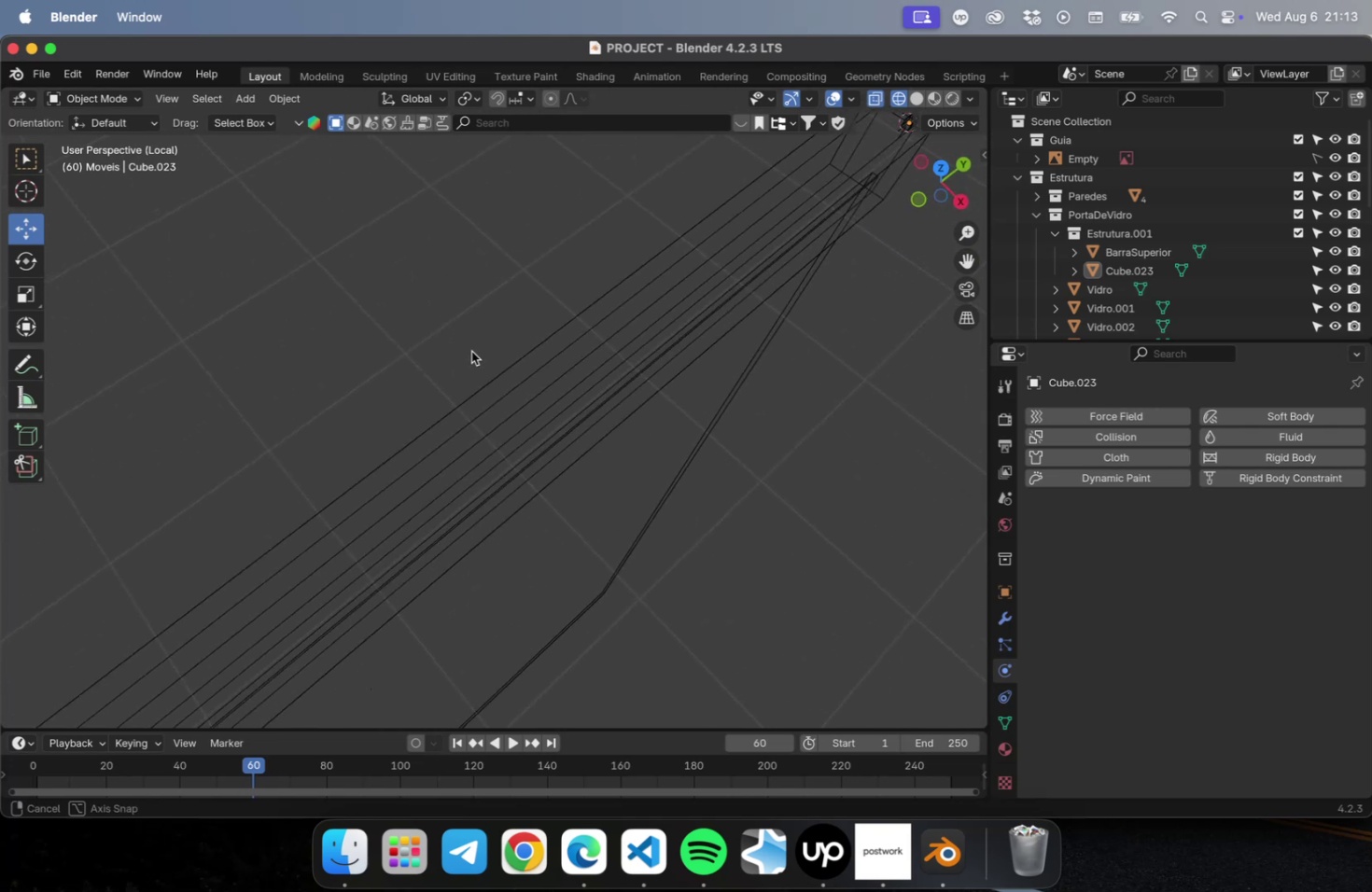 
hold_key(key=ShiftLeft, duration=0.77)
 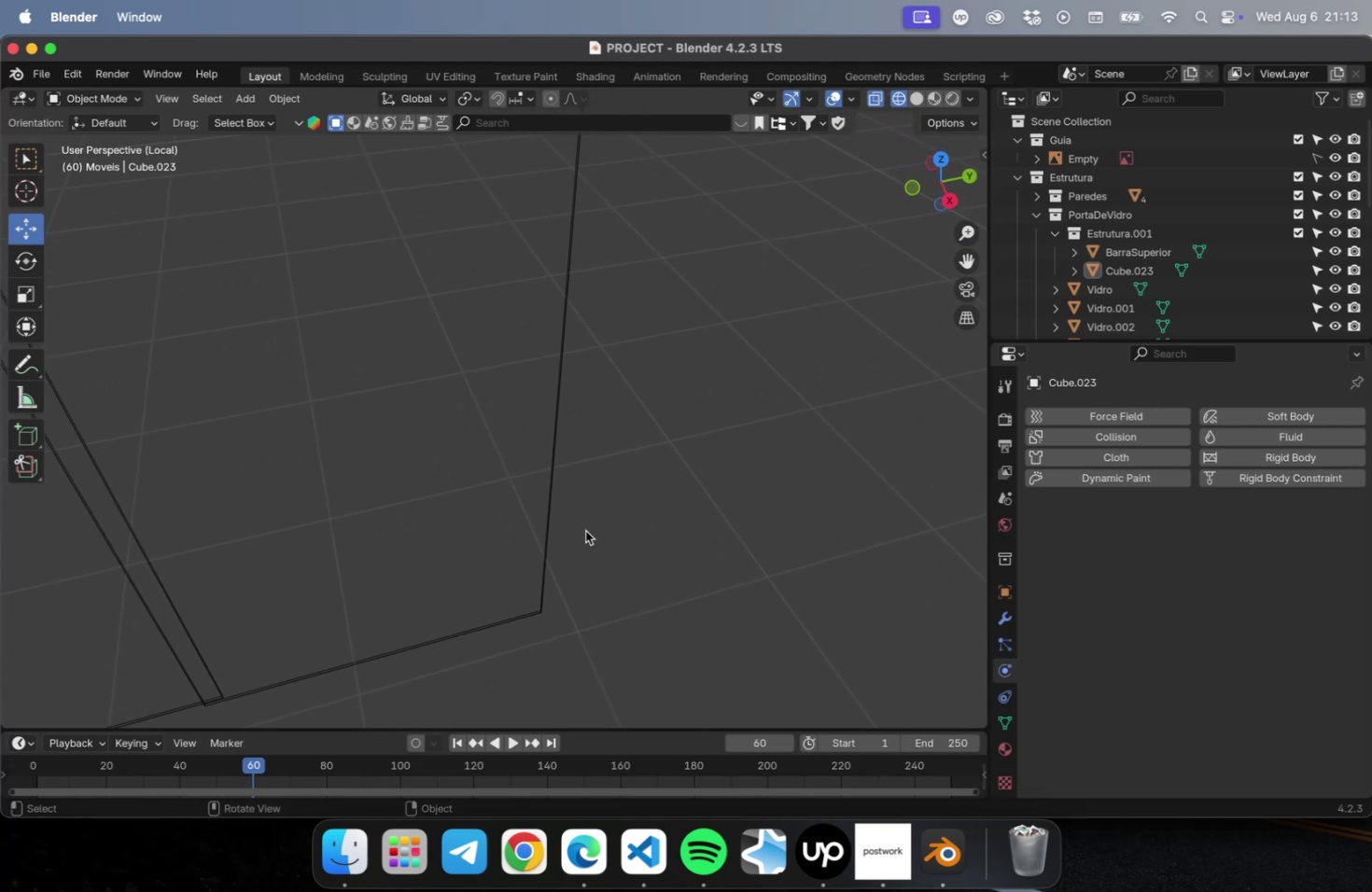 
scroll: coordinate [615, 495], scroll_direction: down, amount: 30.0
 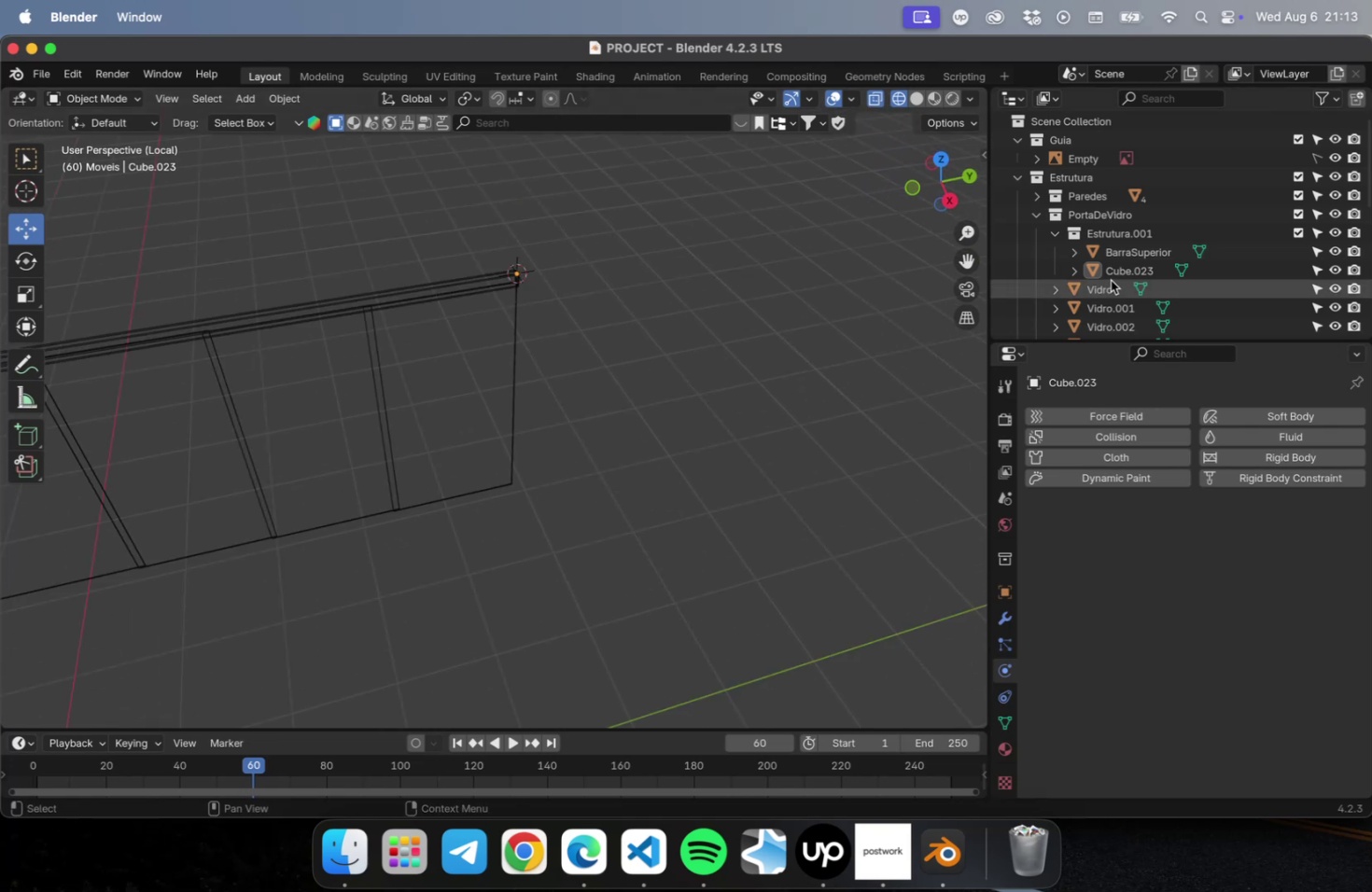 
left_click([1123, 269])
 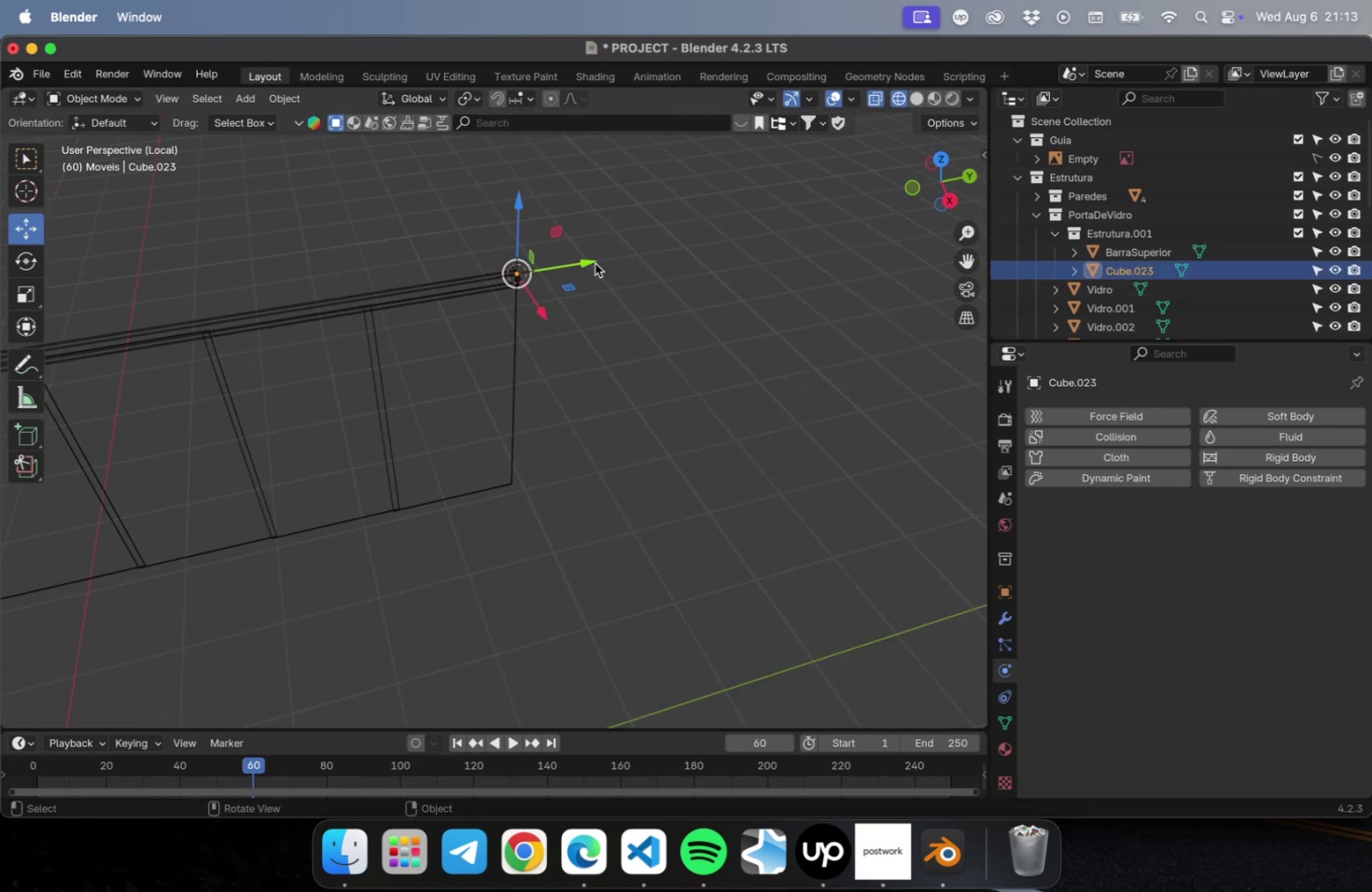 
key(NumLock)
 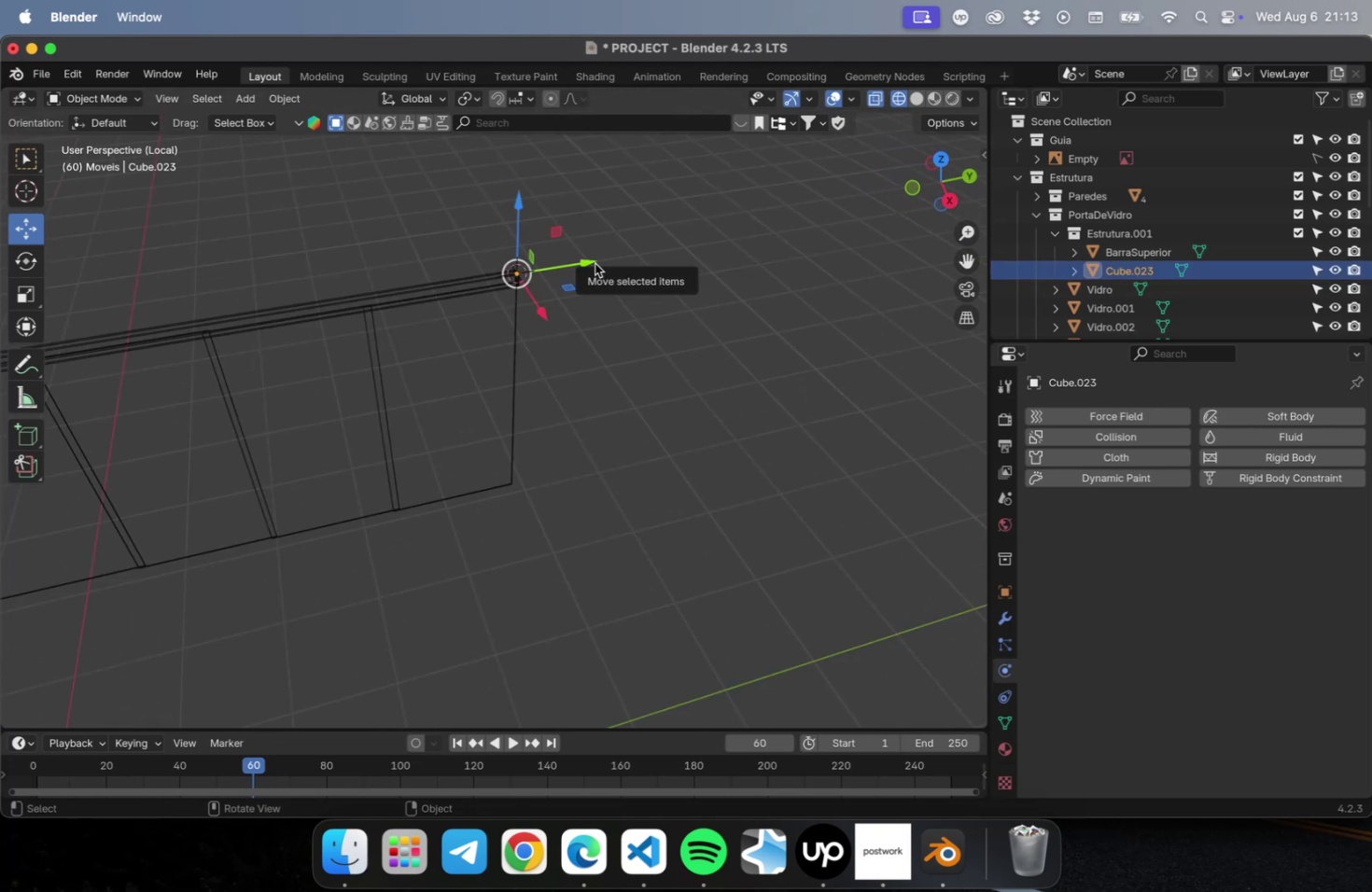 
key(NumpadDecimal)
 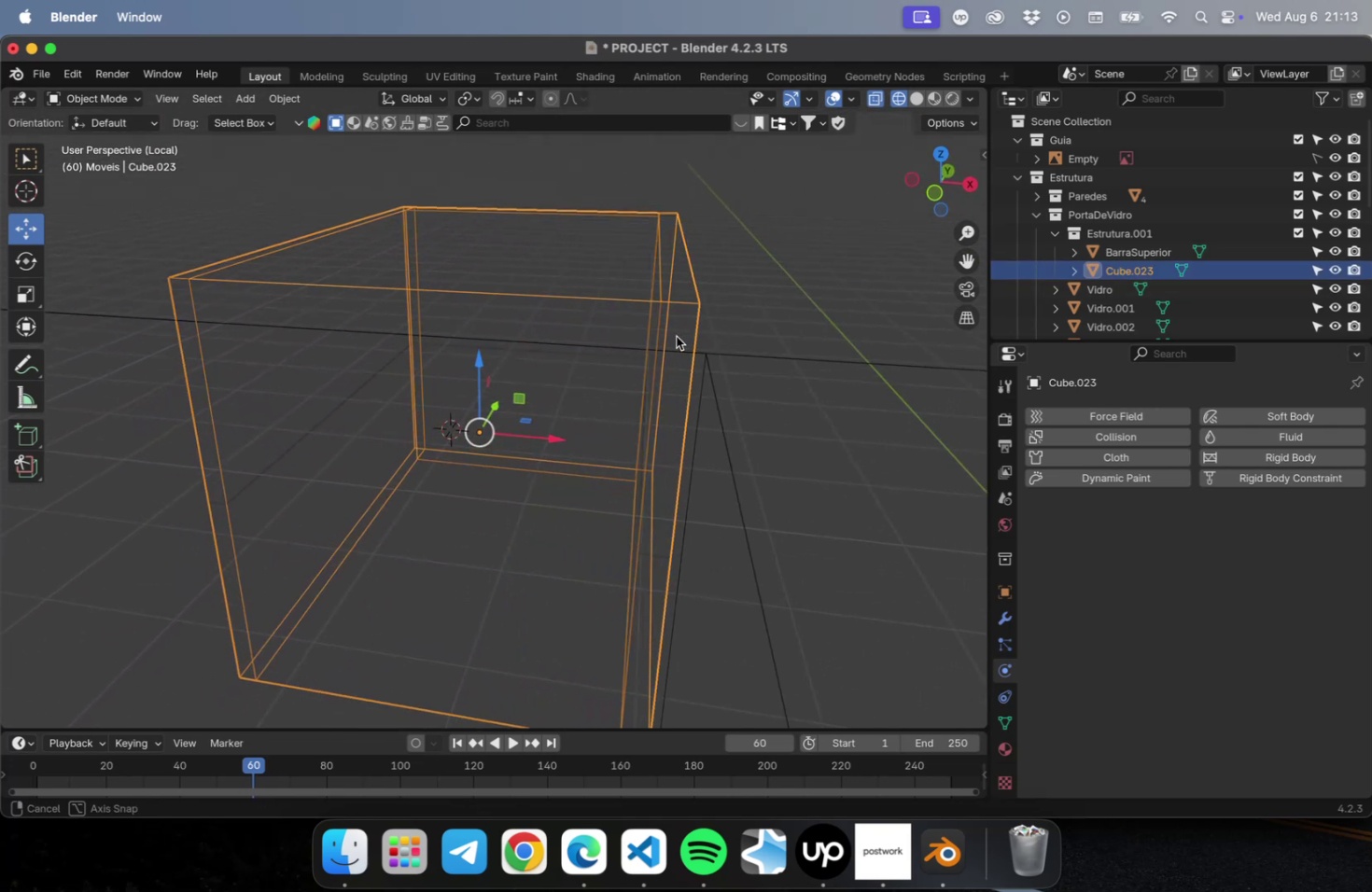 
scroll: coordinate [698, 425], scroll_direction: down, amount: 2.0
 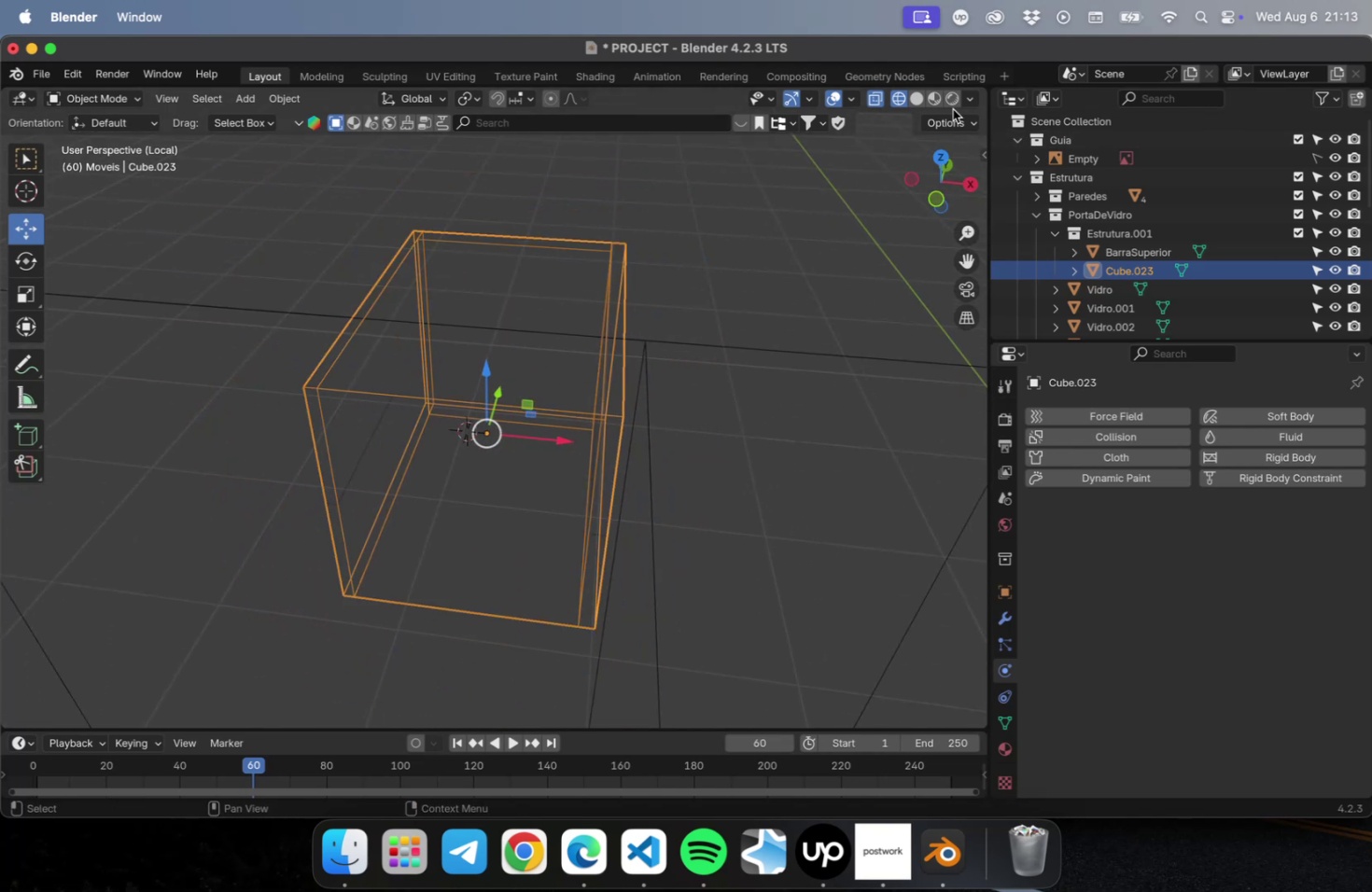 
left_click([918, 103])
 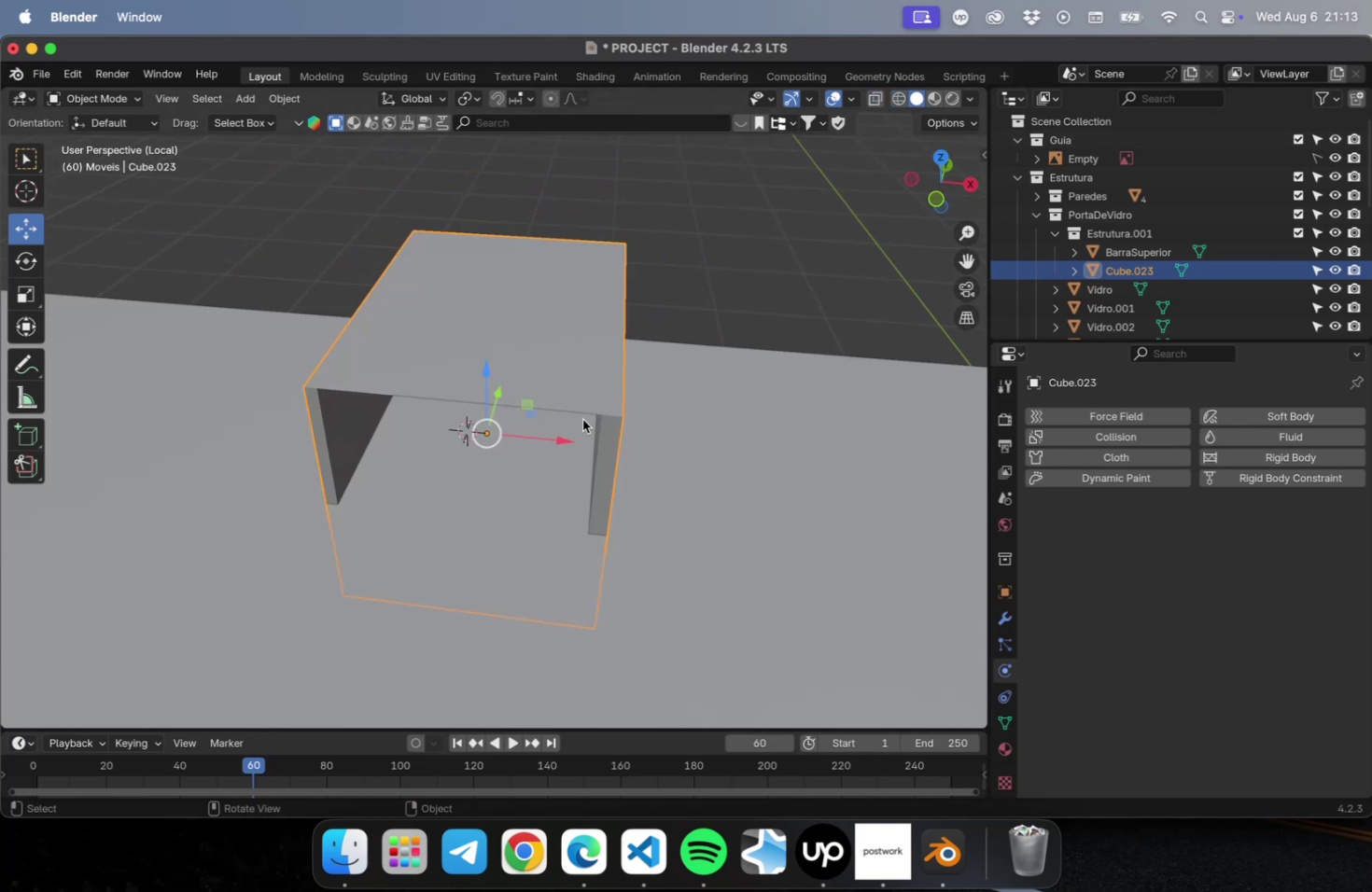 
key(Tab)
 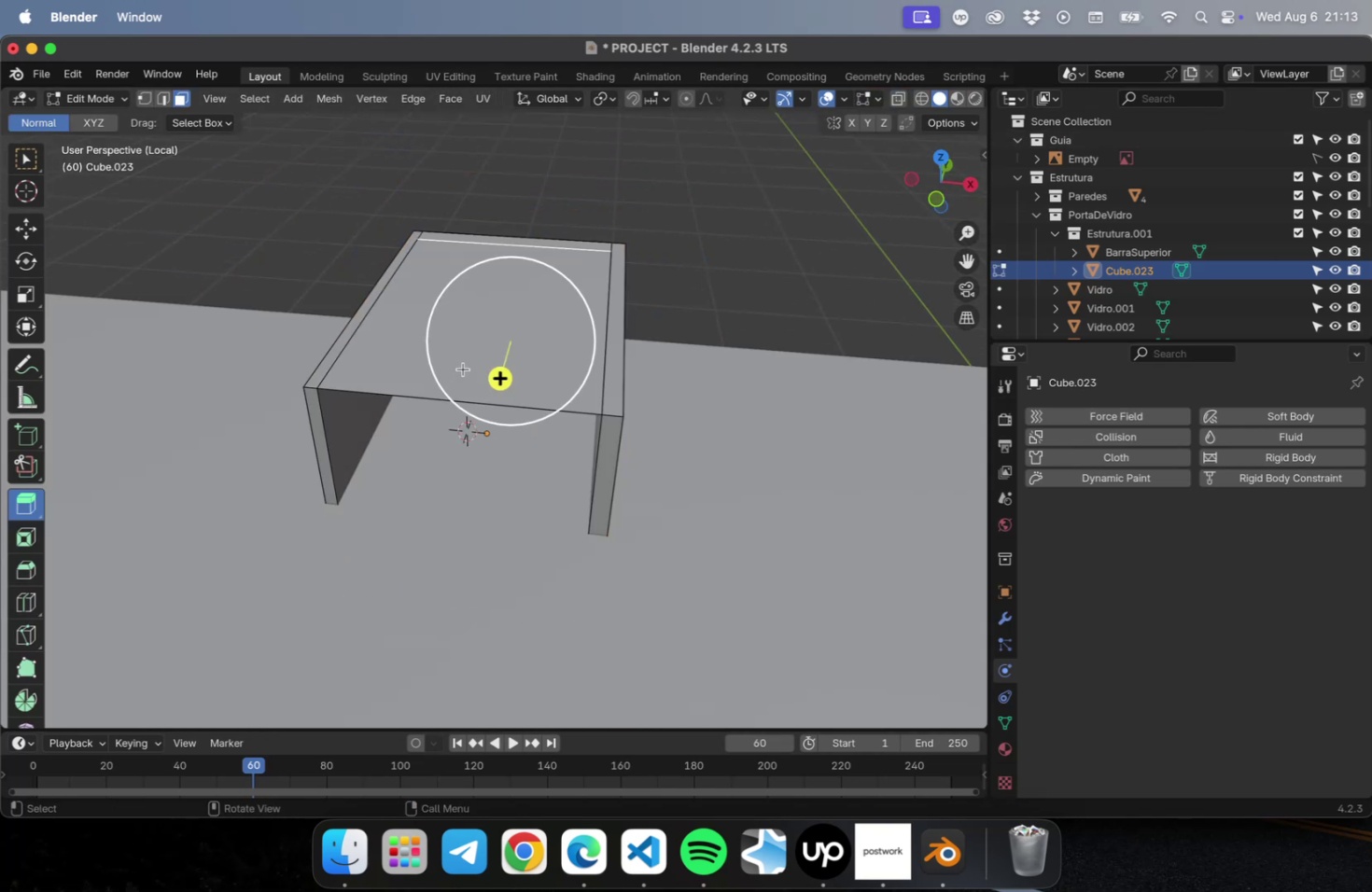 
left_click([463, 369])
 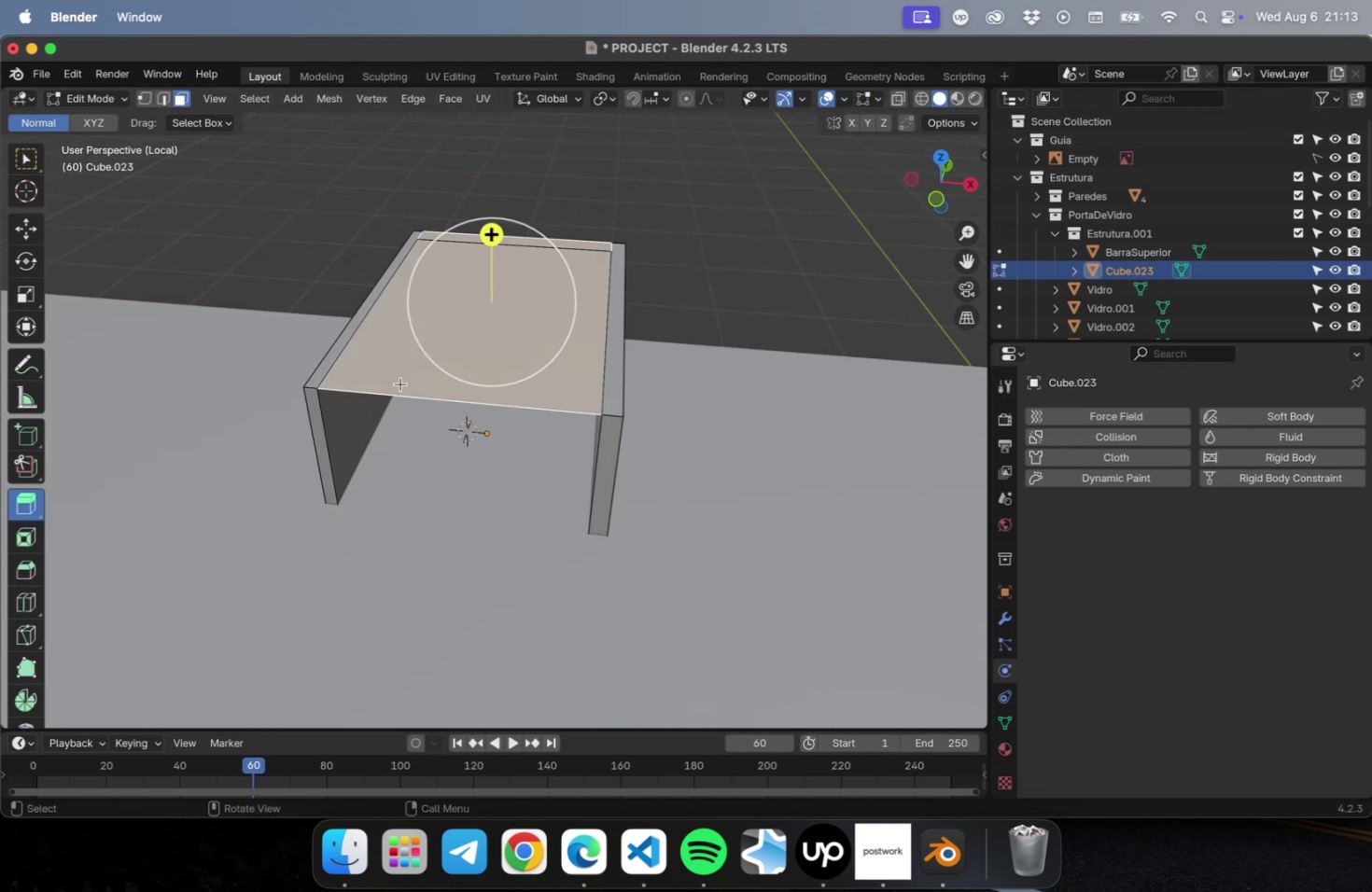 
key(Delete)
 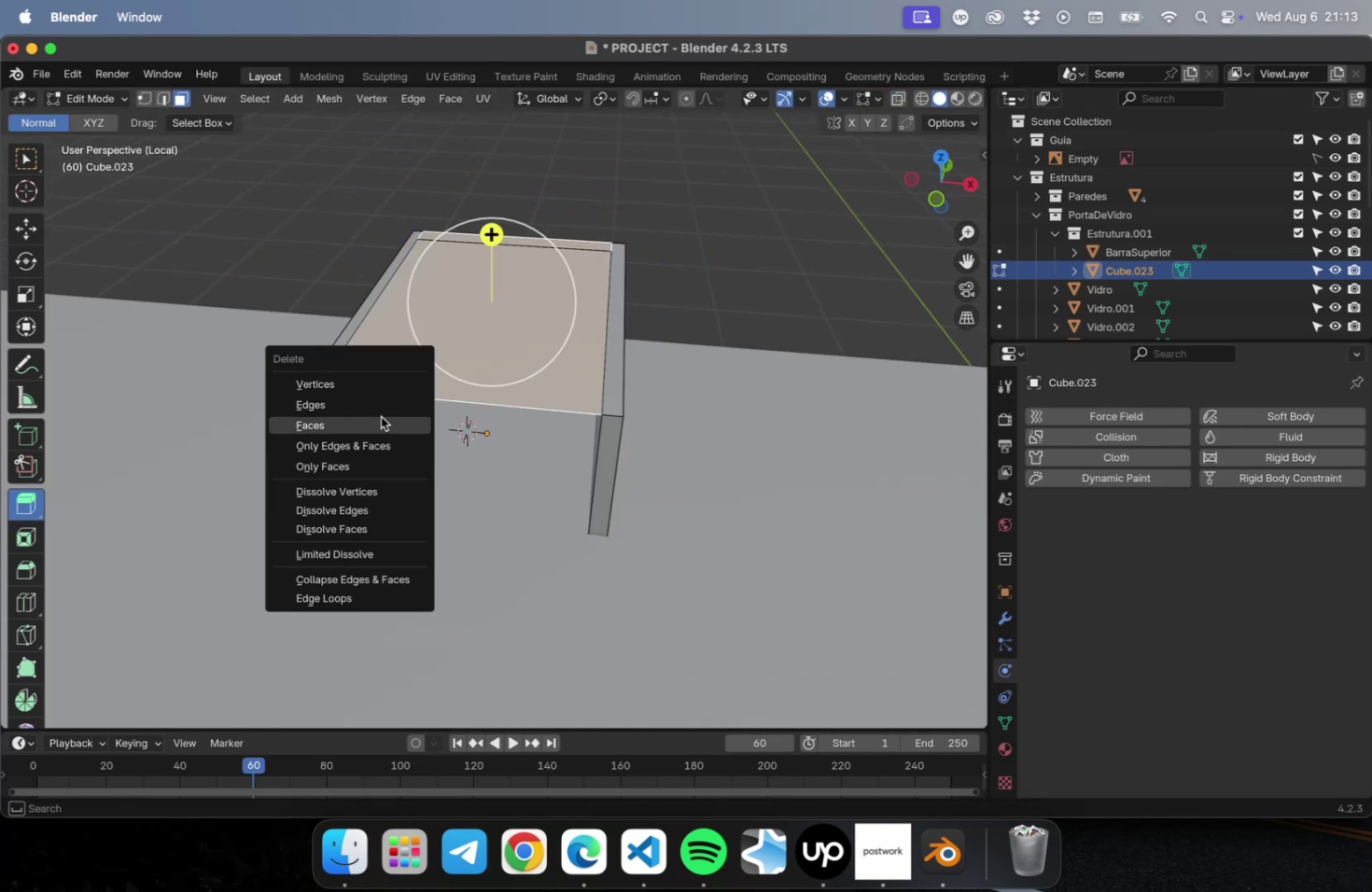 
left_click([379, 419])
 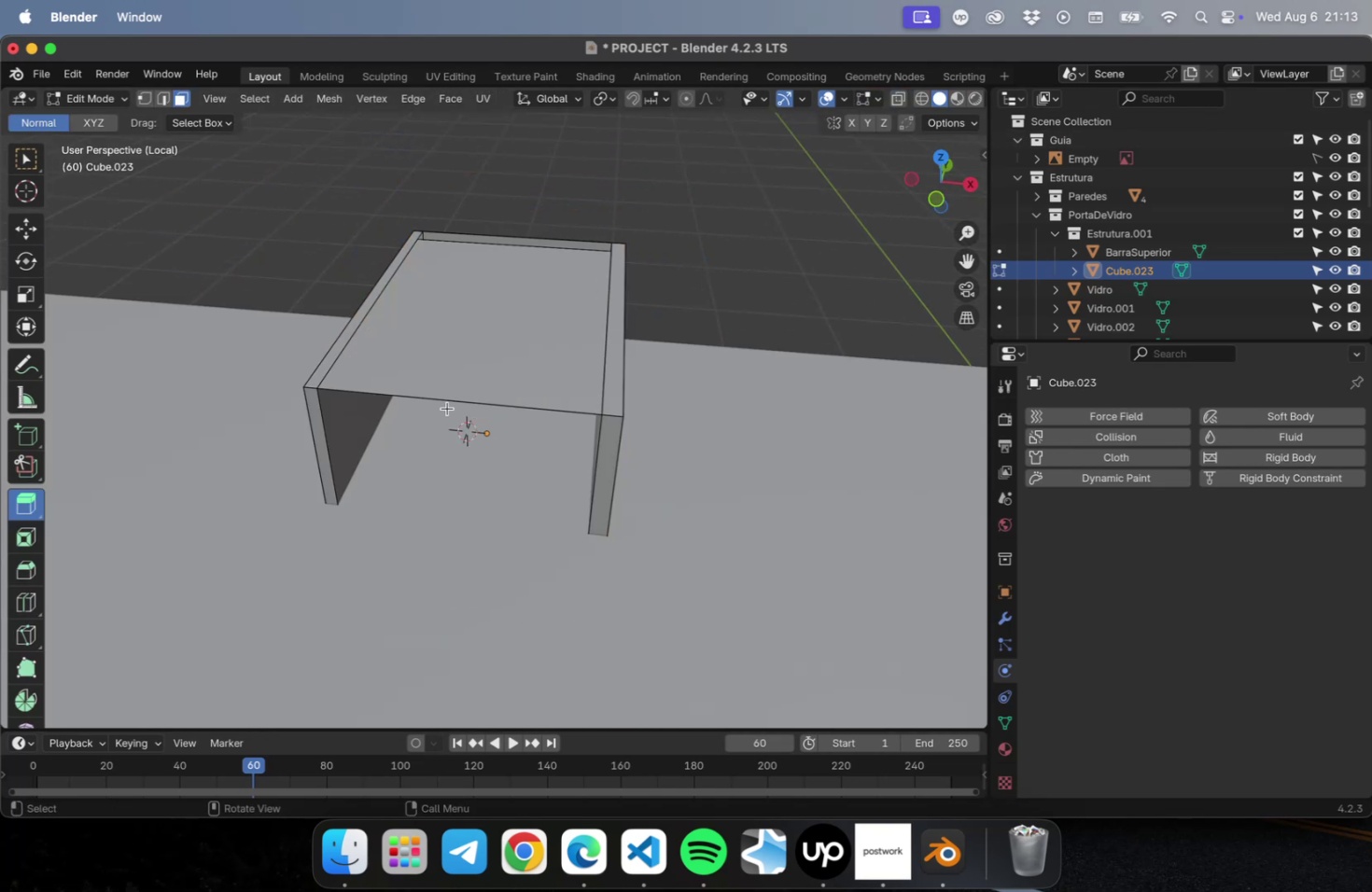 
left_click([451, 388])
 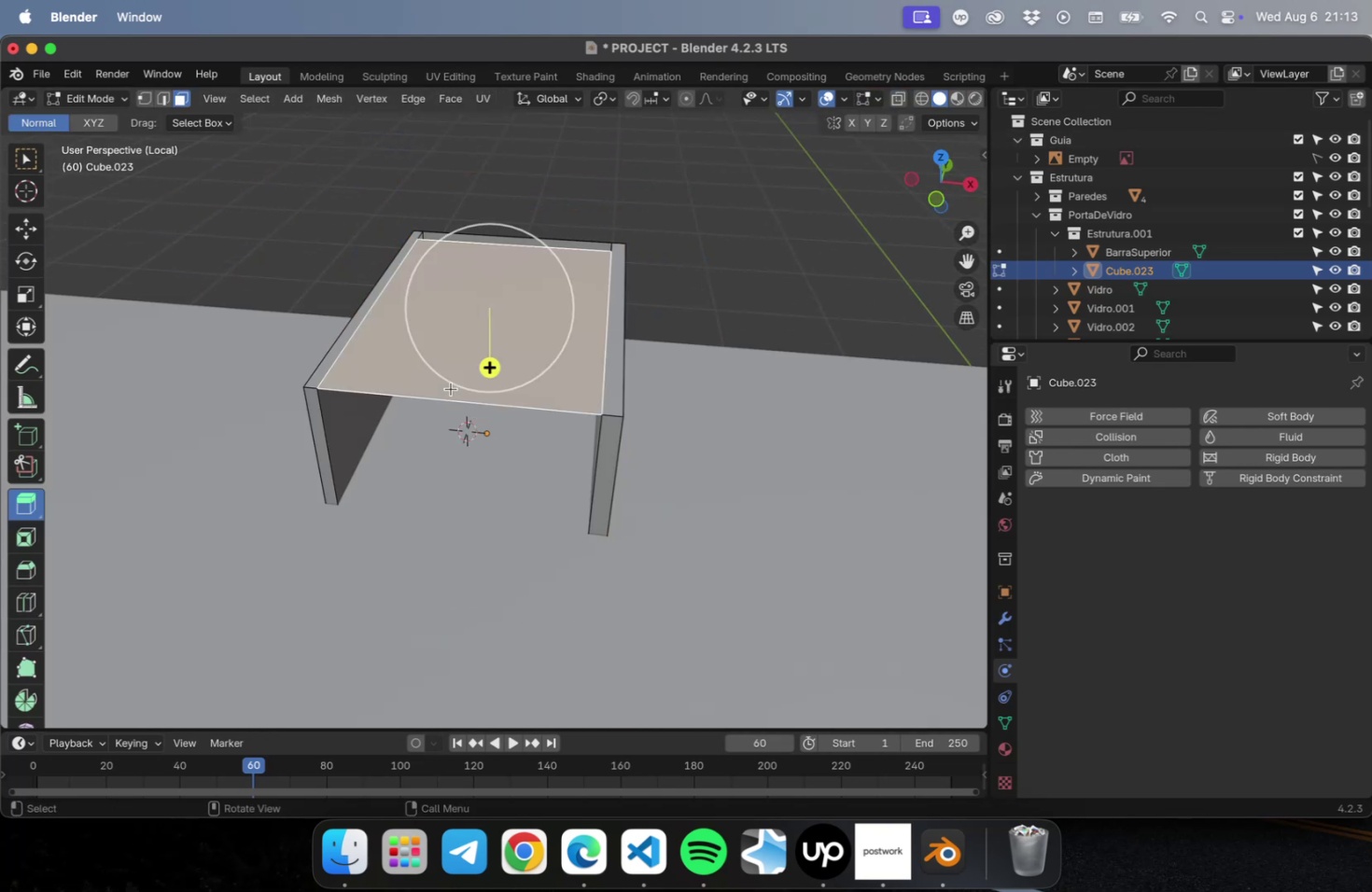 
key(Delete)
 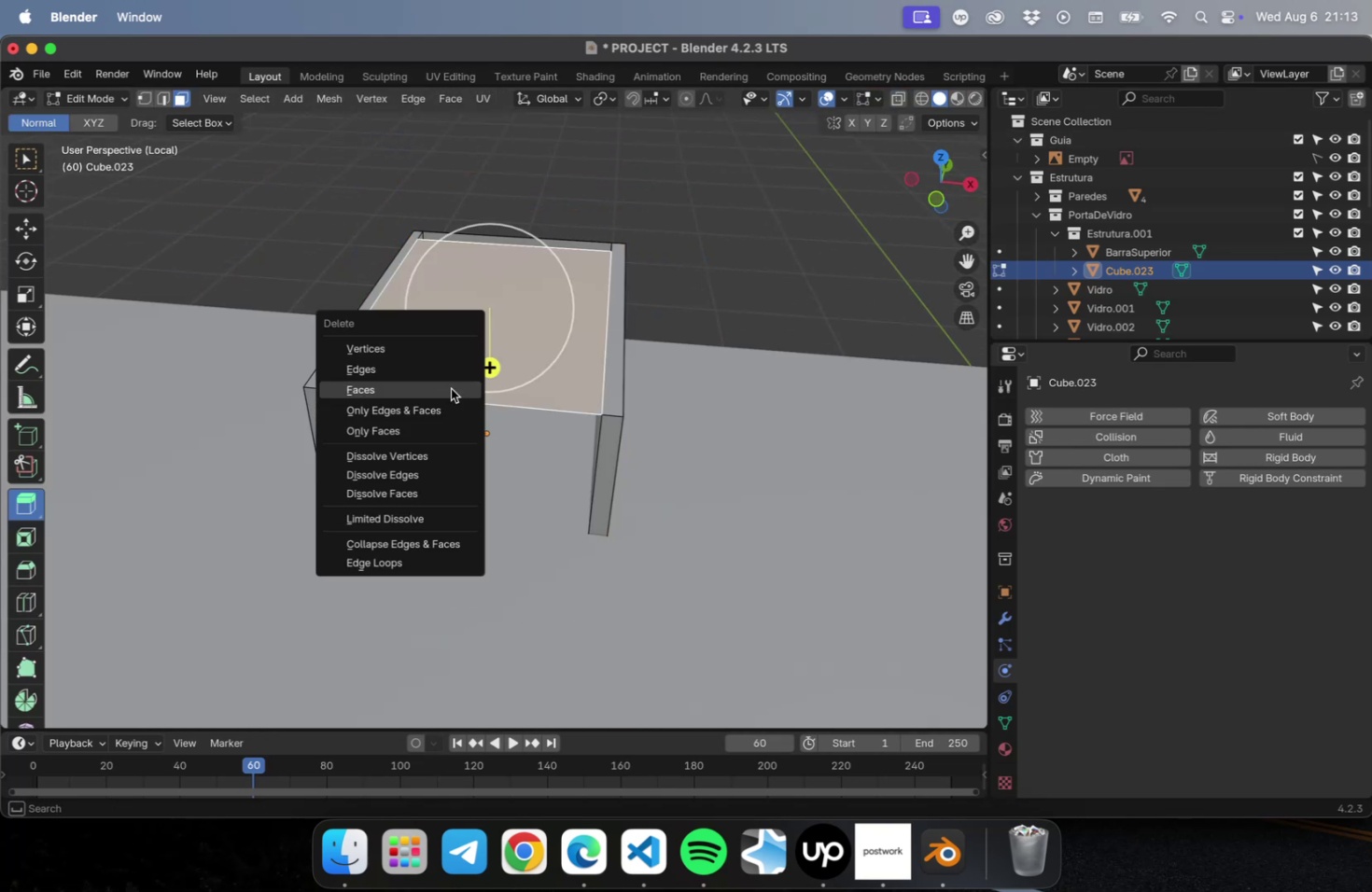 
left_click([451, 388])
 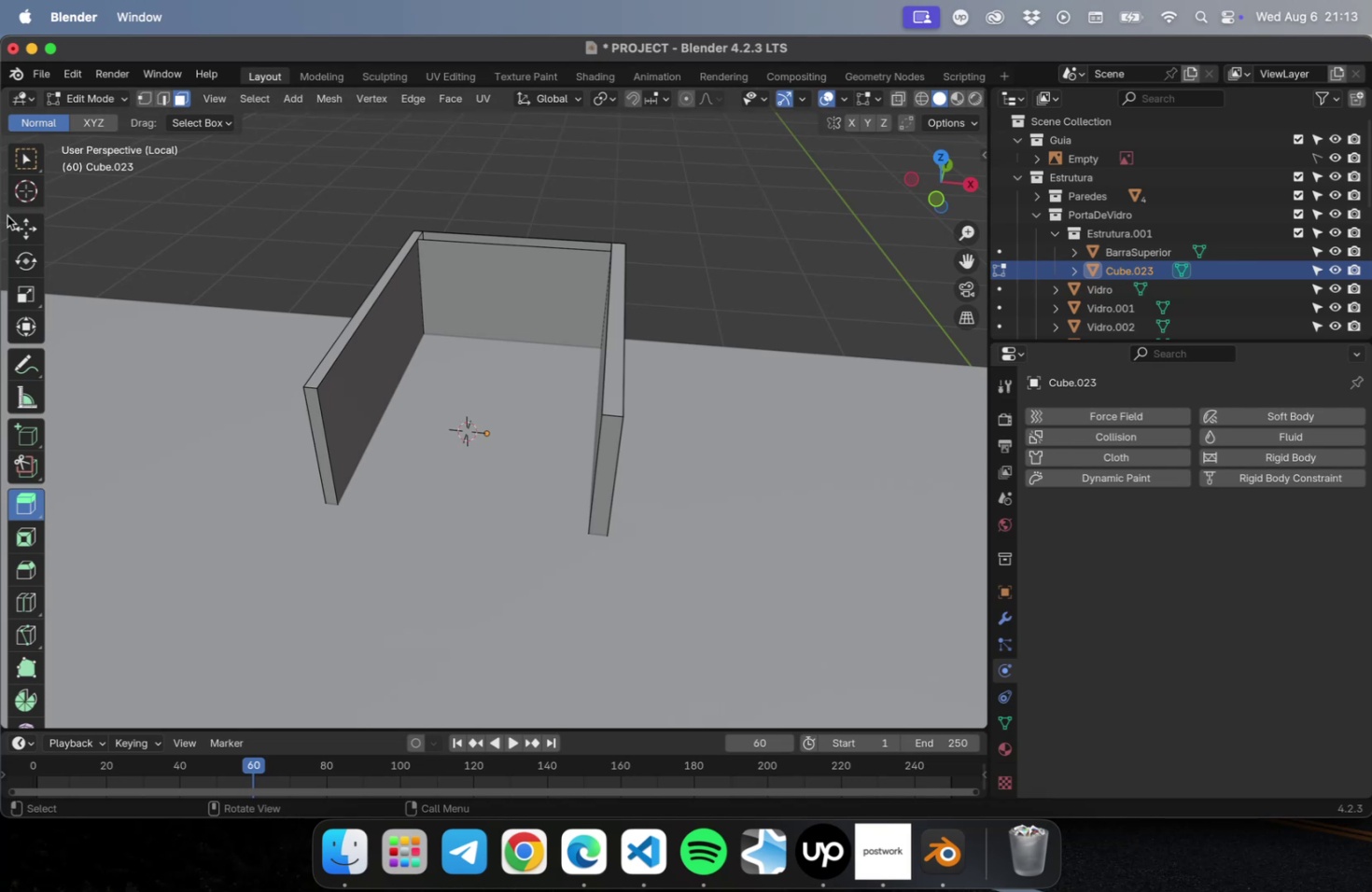 
left_click([19, 226])
 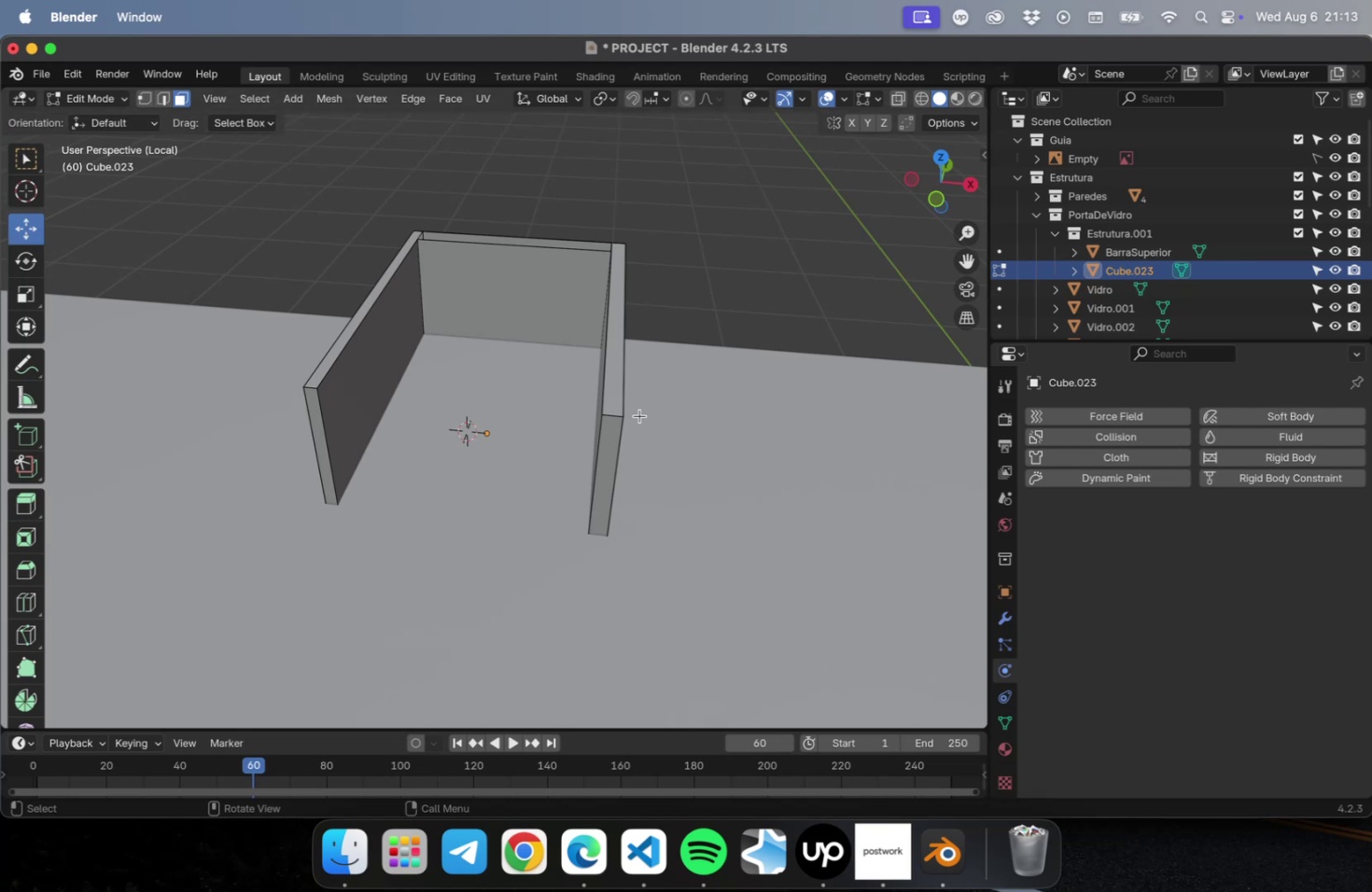 
left_click([616, 413])
 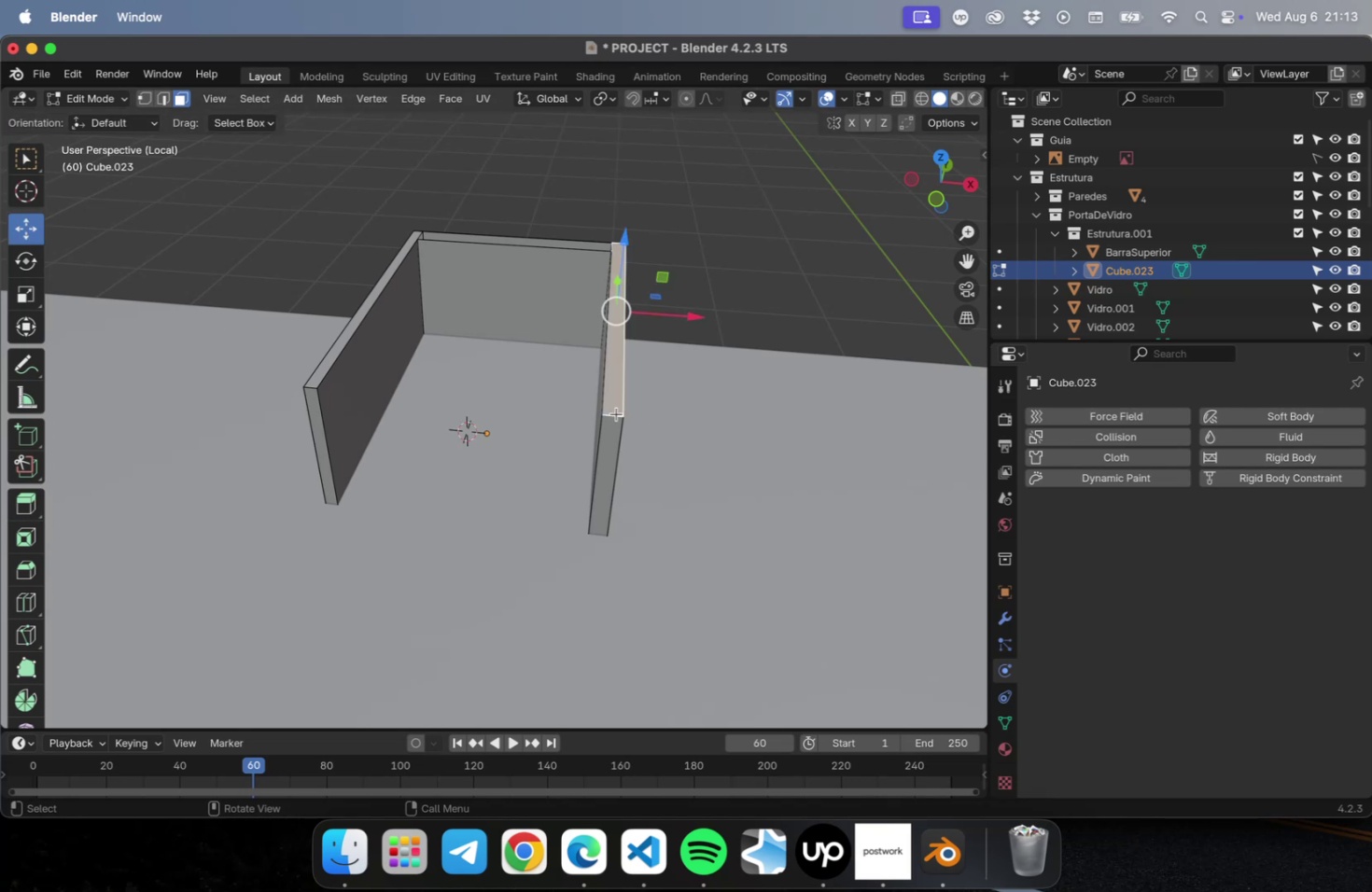 
key(Tab)
 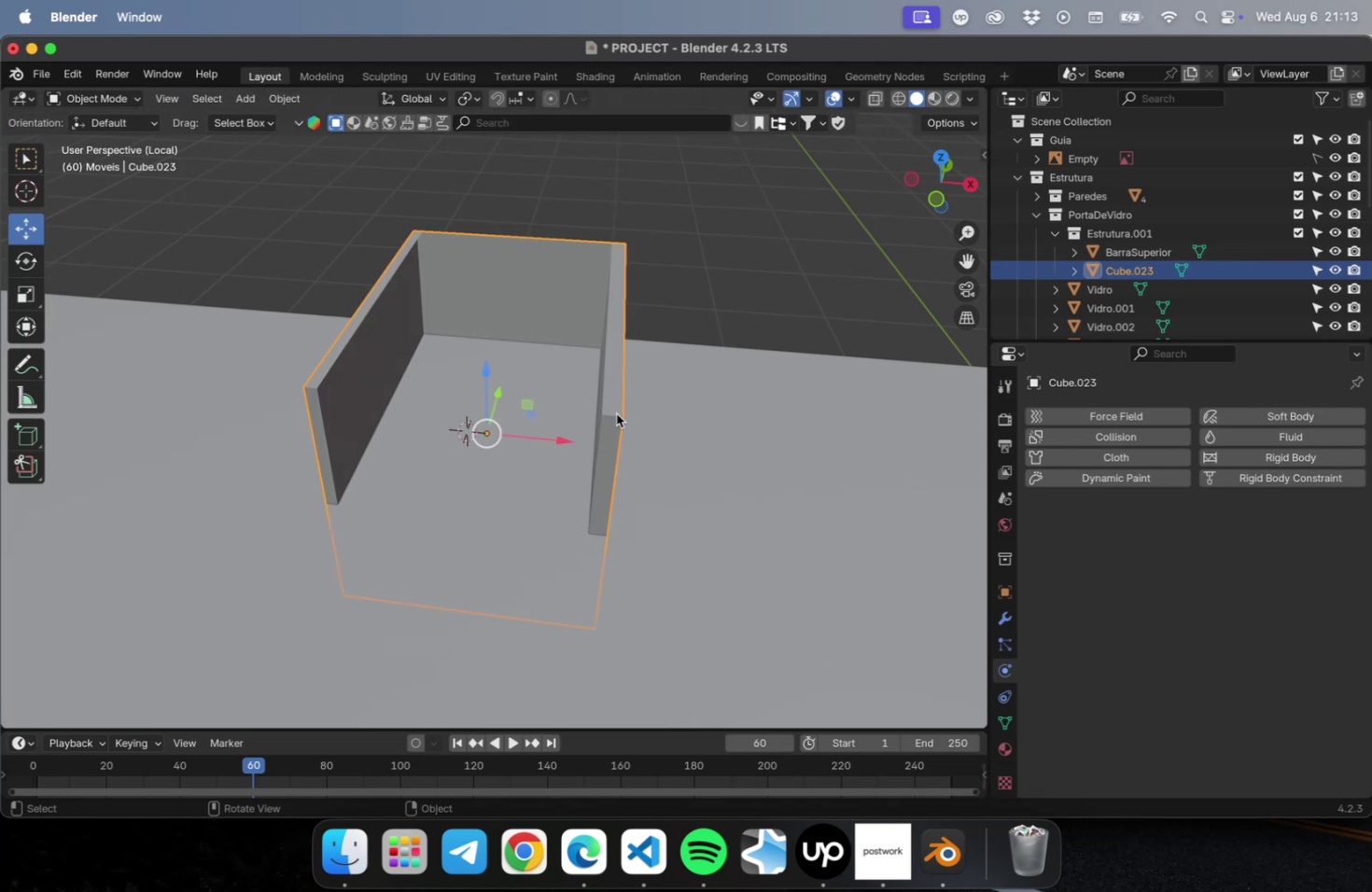 
key(NumLock)
 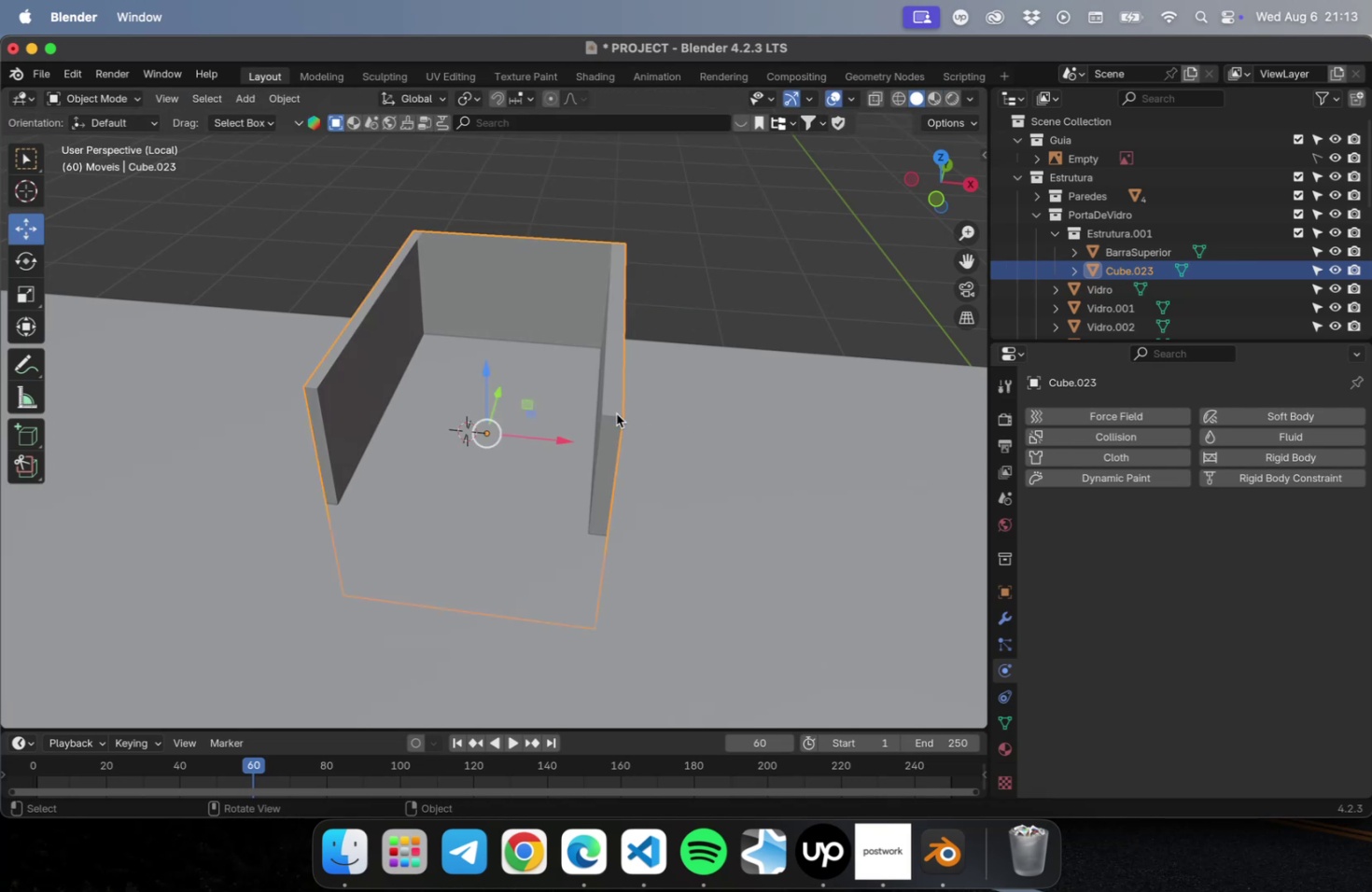 
key(NumpadDivide)
 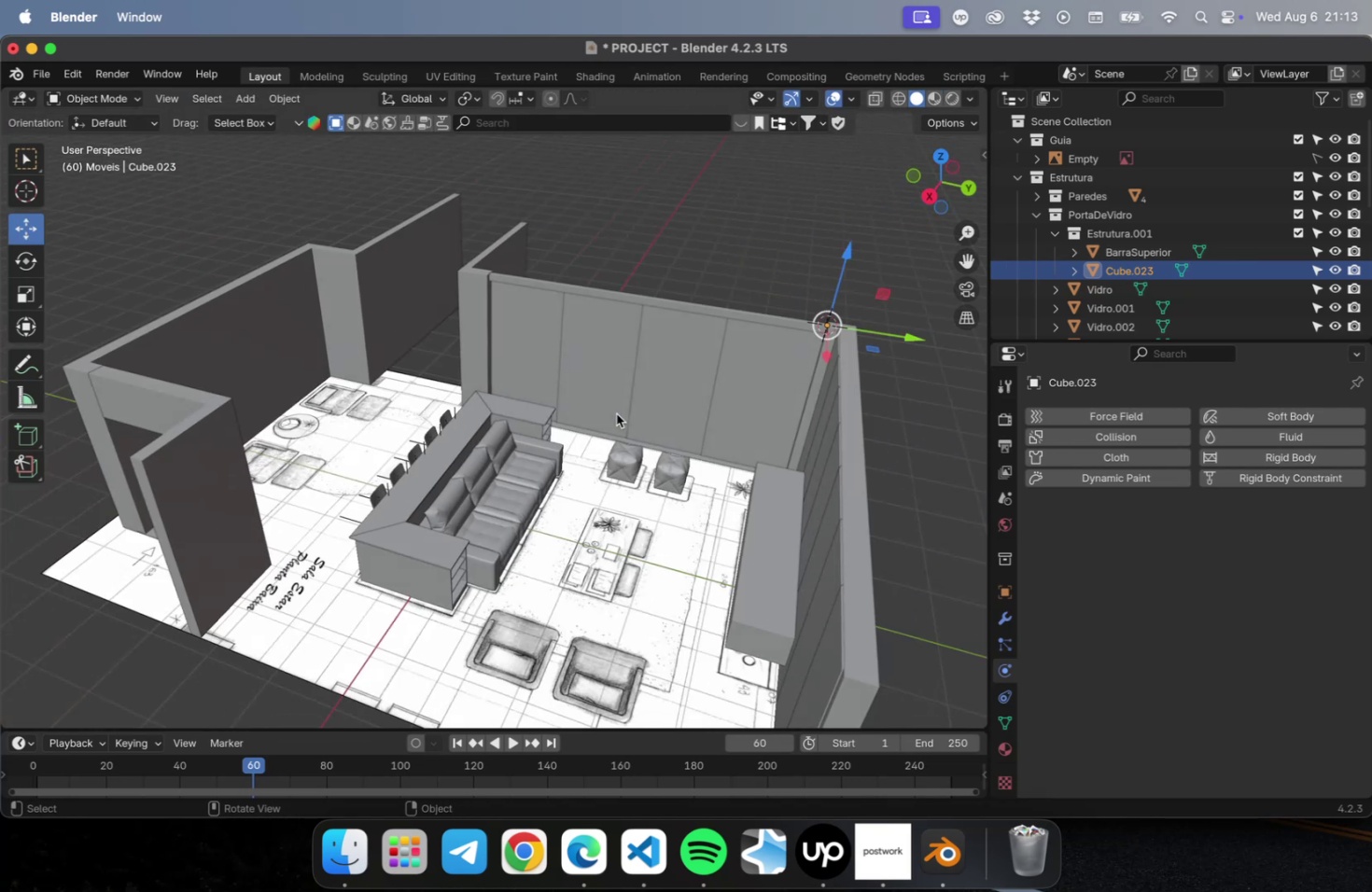 
key(NumLock)
 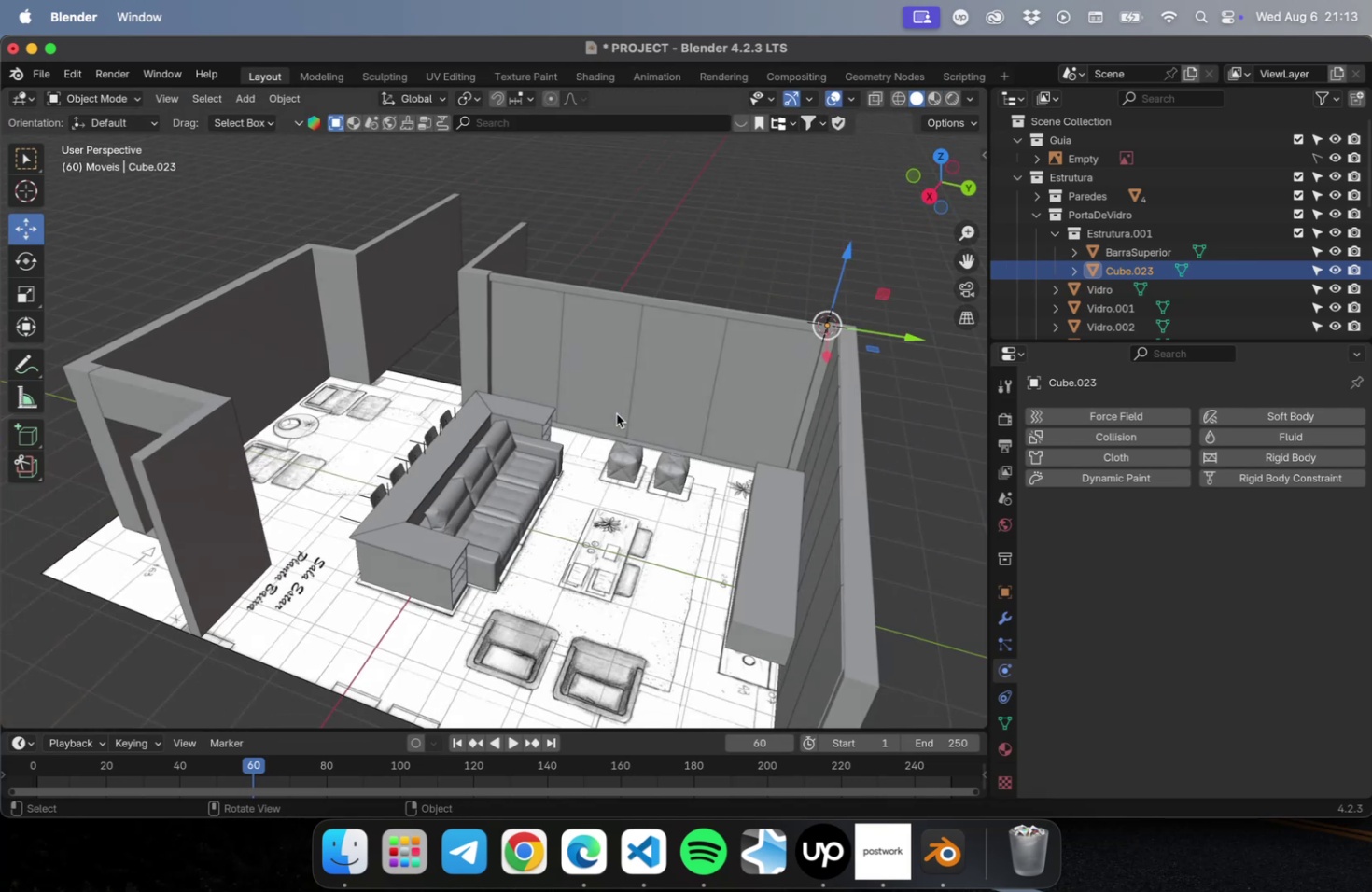 
key(NumpadDivide)
 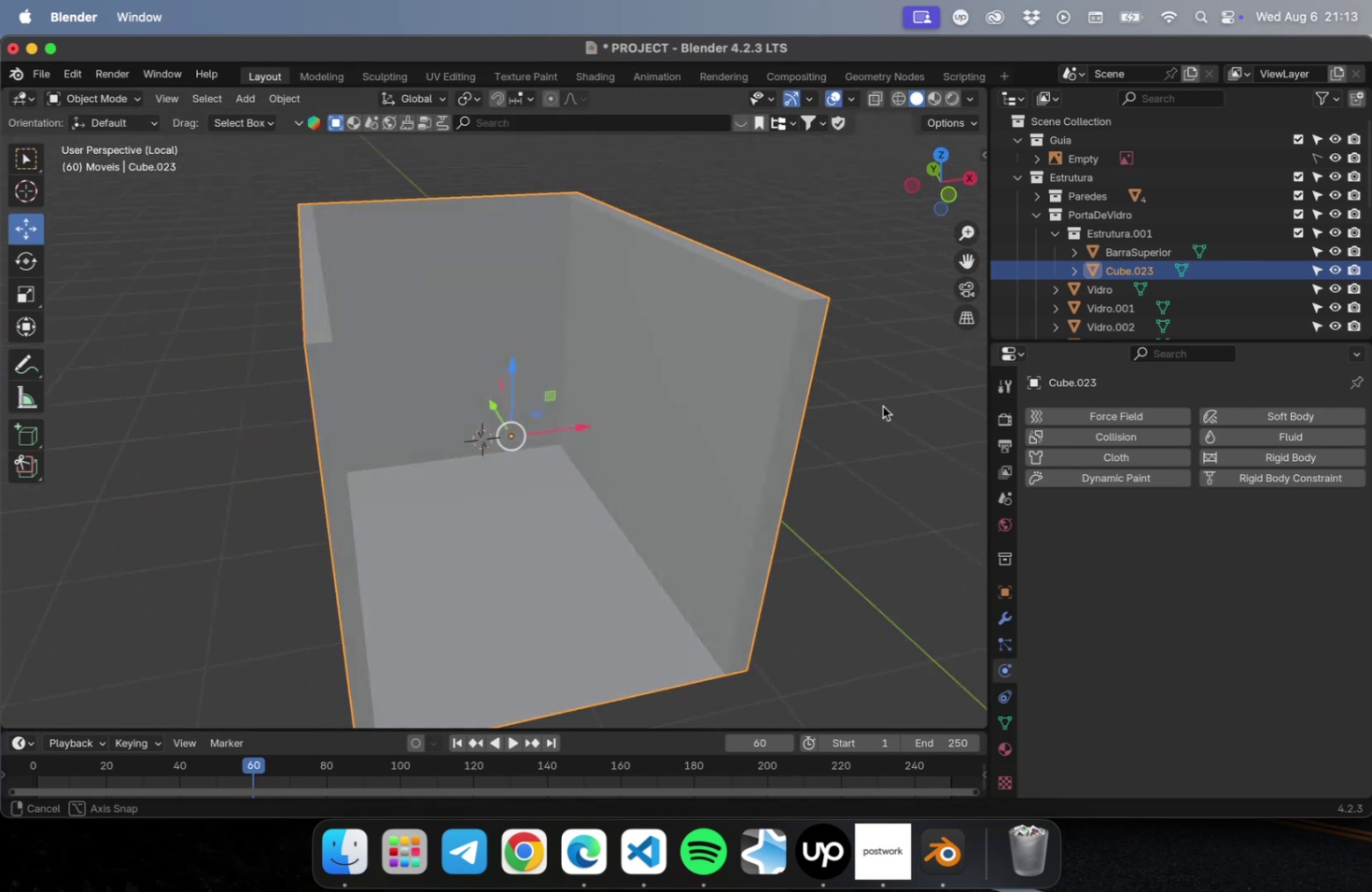 
hold_key(key=ShiftLeft, duration=0.42)
 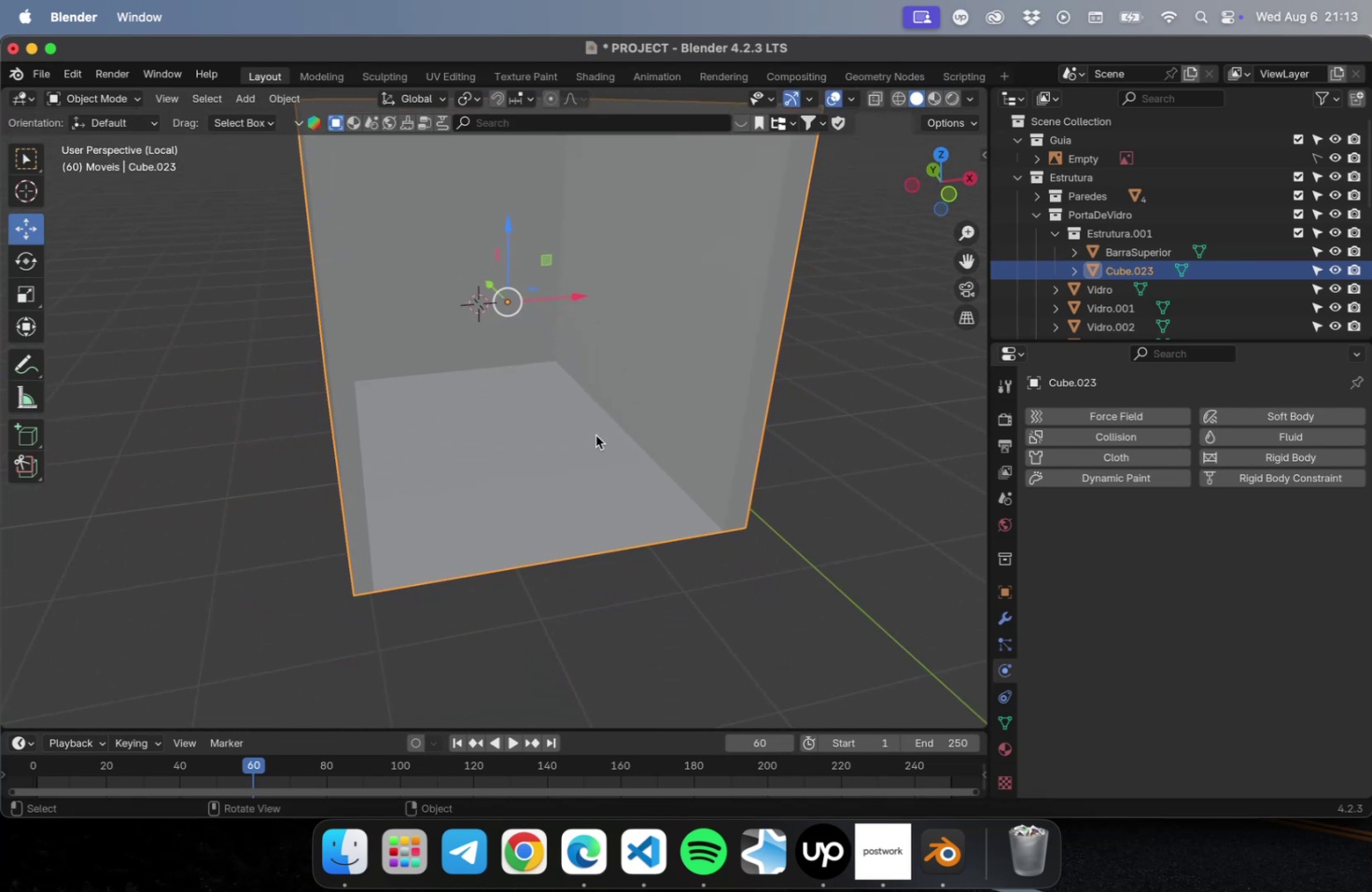 
key(Tab)
 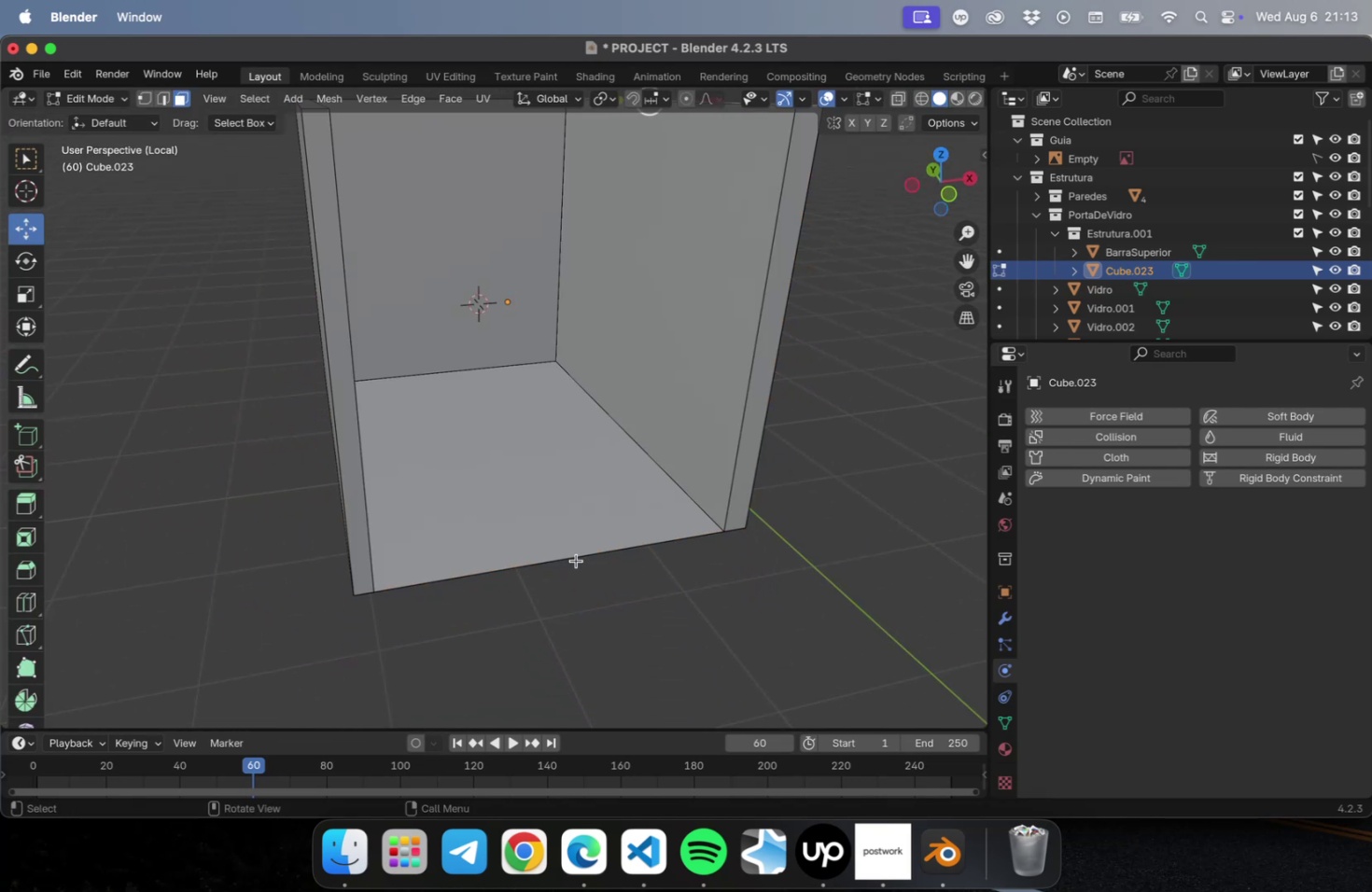 
key(3)
 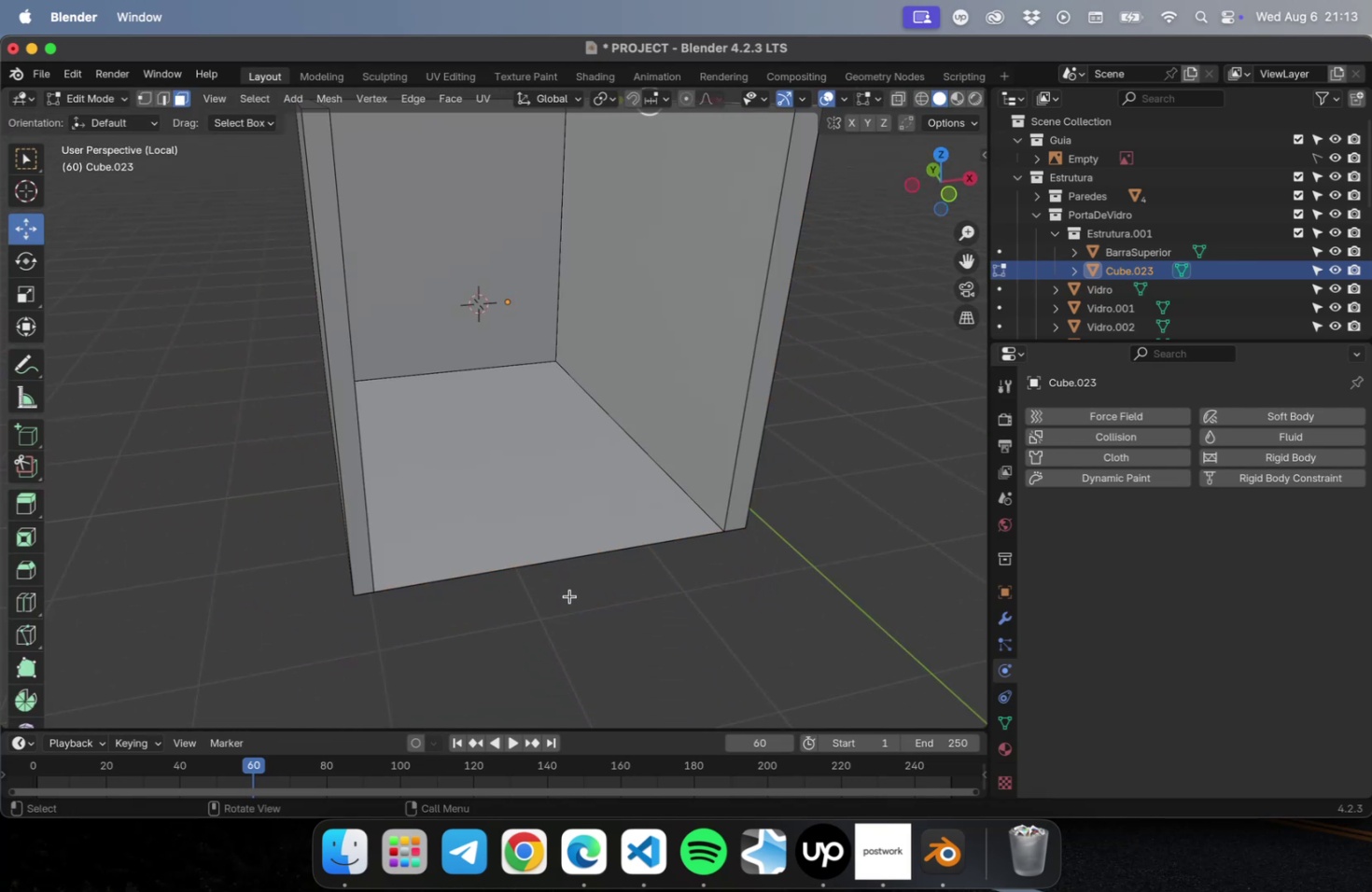 
left_click_drag(start_coordinate=[562, 634], to_coordinate=[486, 465])
 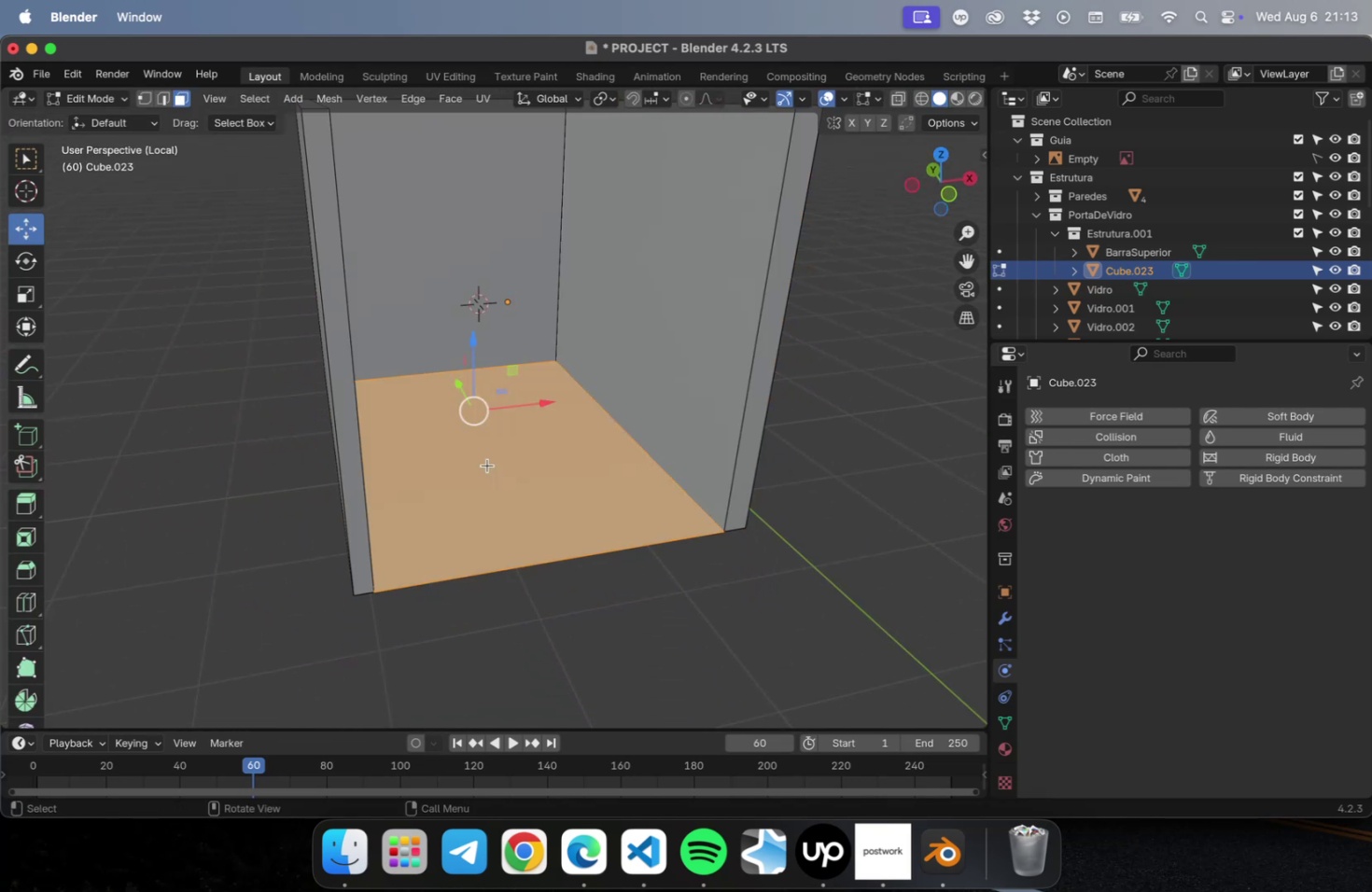 
key(Delete)
 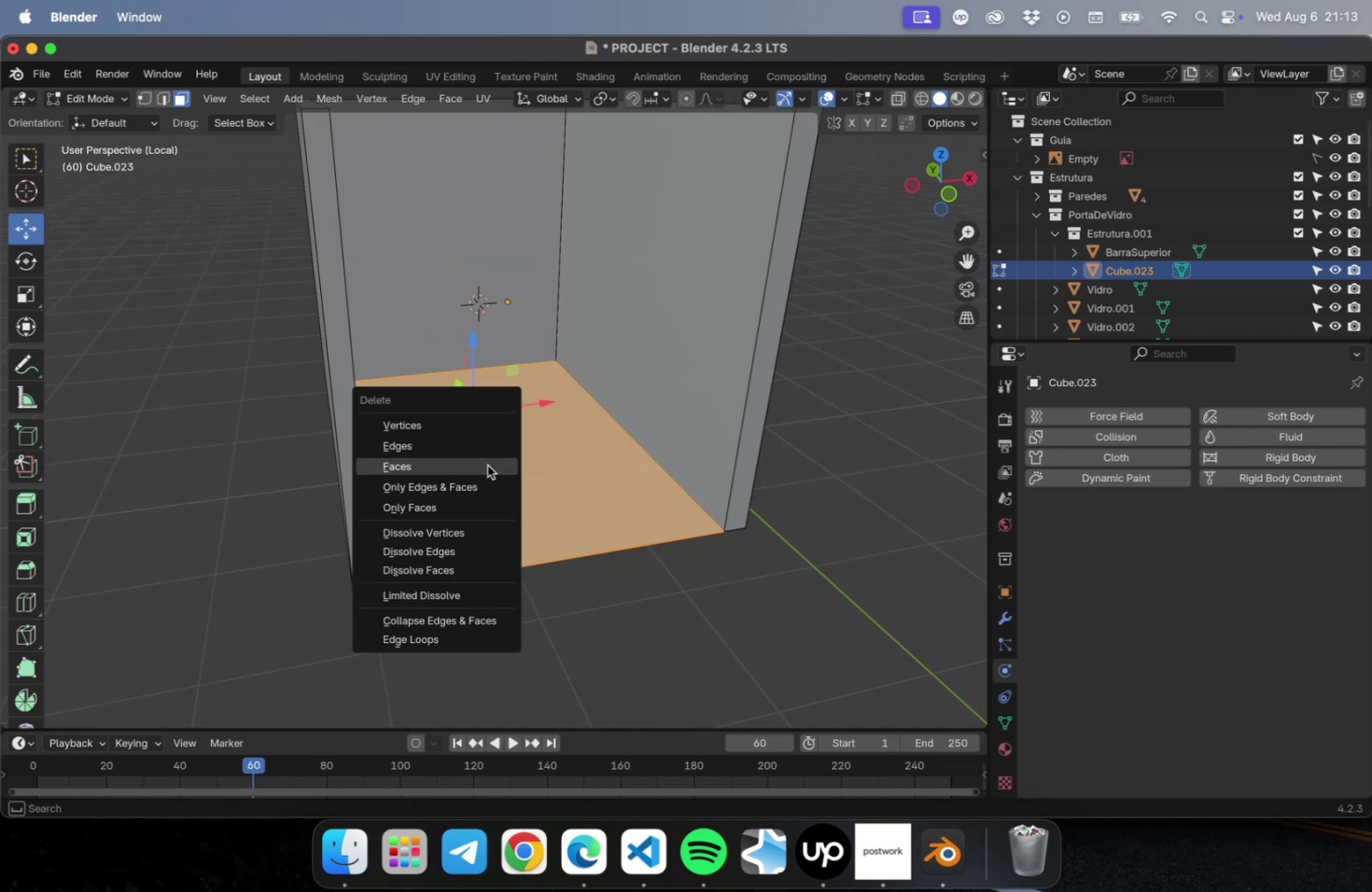 
left_click([487, 465])
 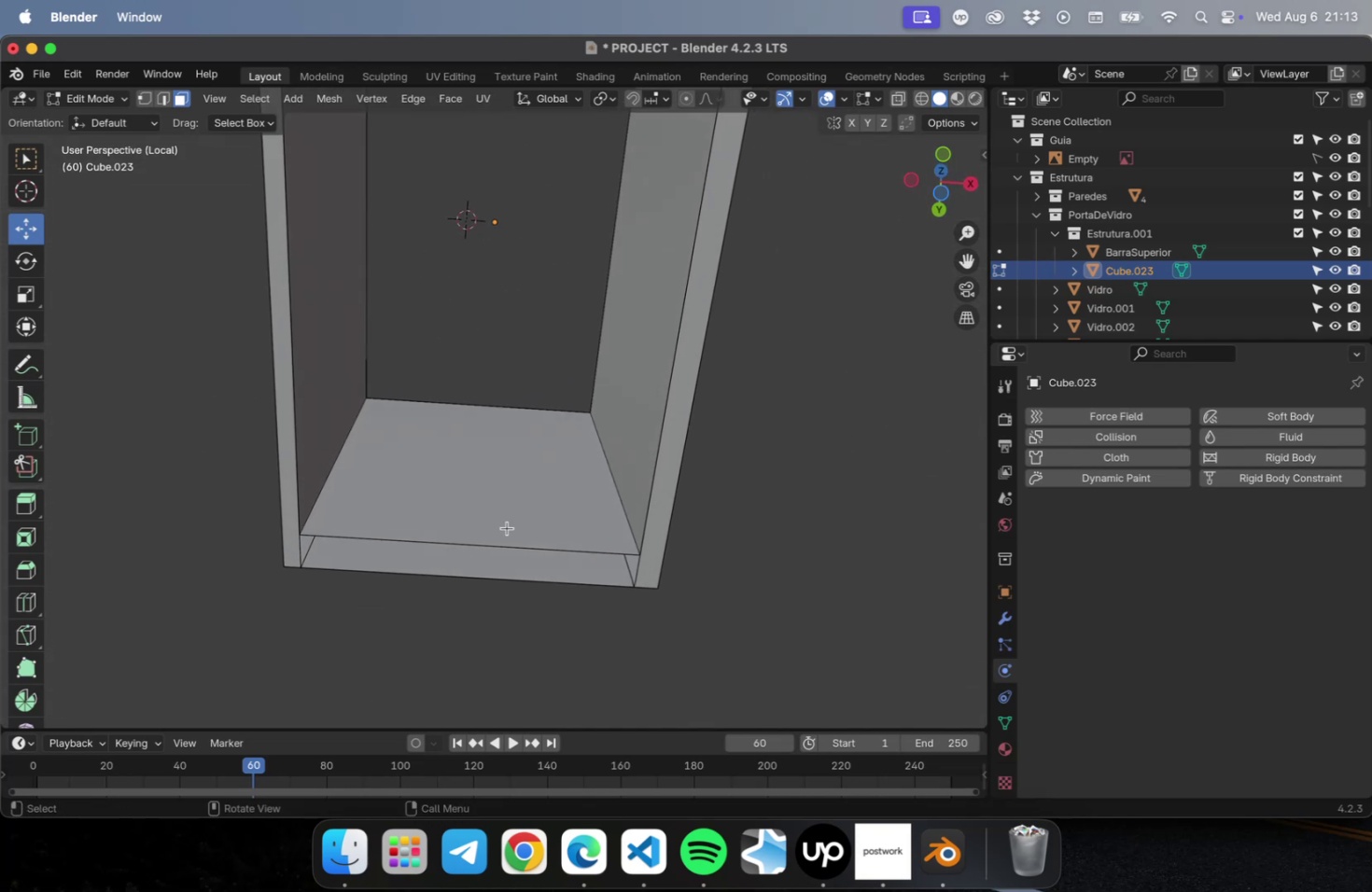 
key(2)
 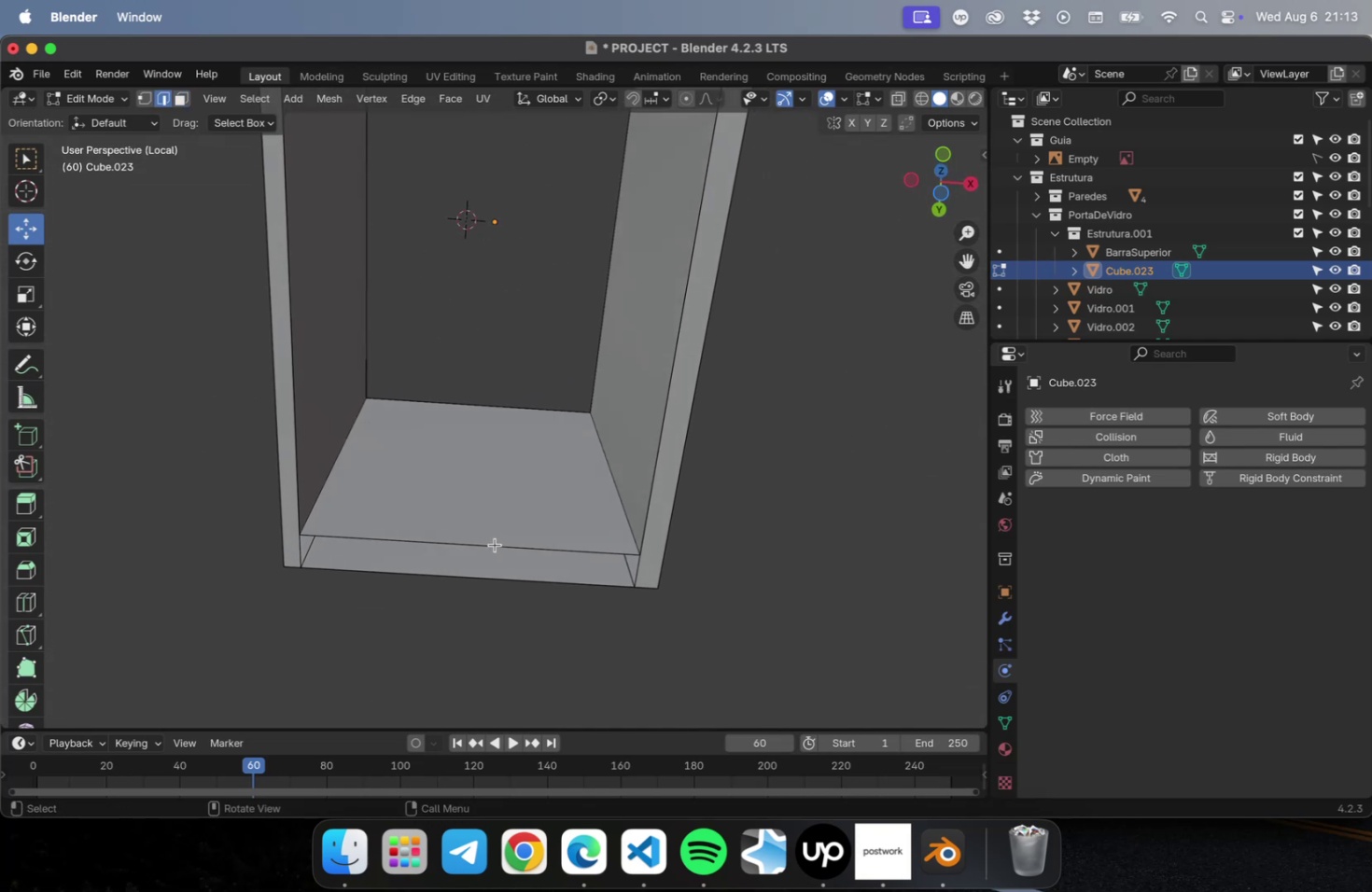 
left_click([495, 544])
 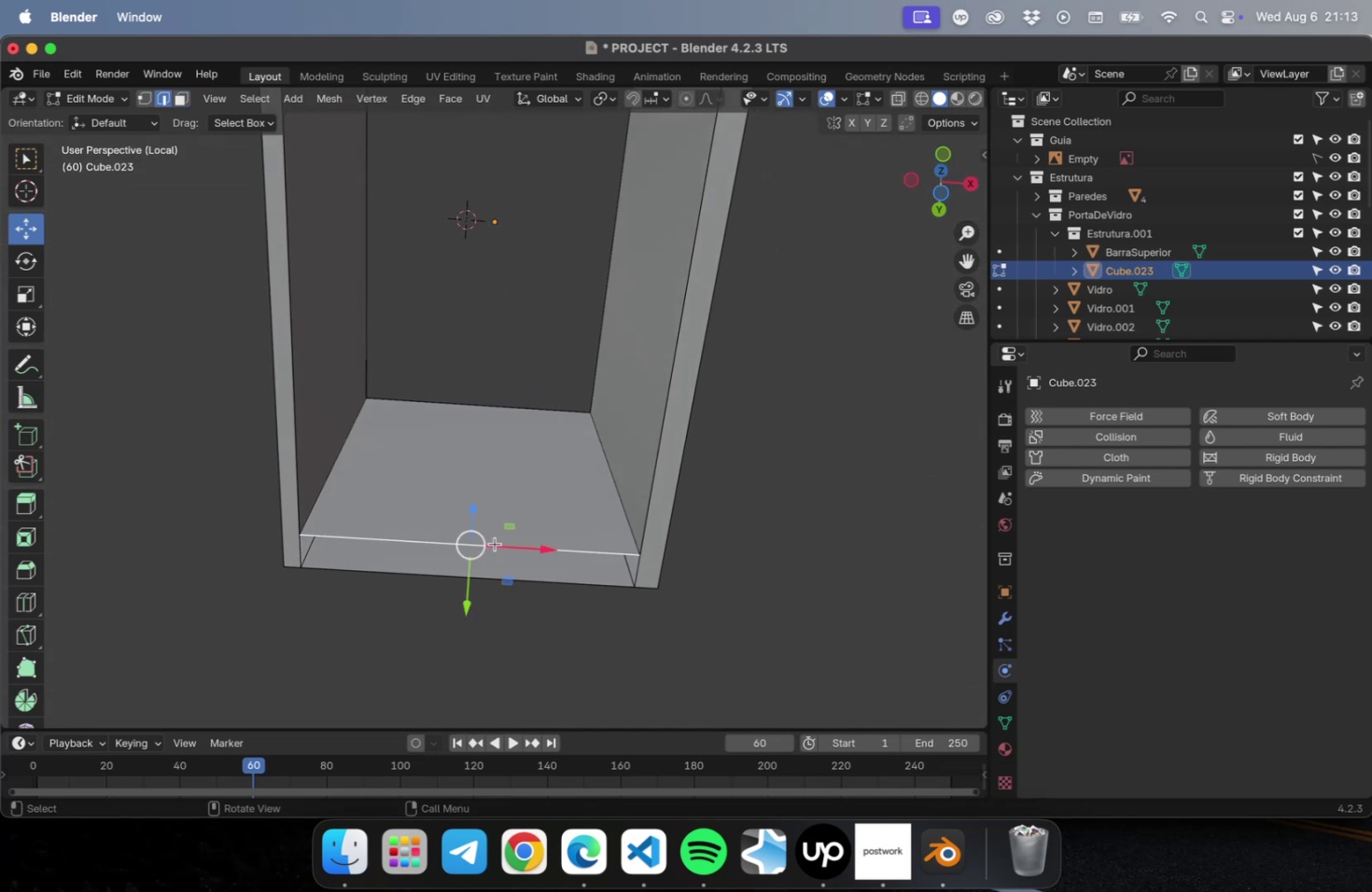 
hold_key(key=ShiftLeft, duration=0.78)
 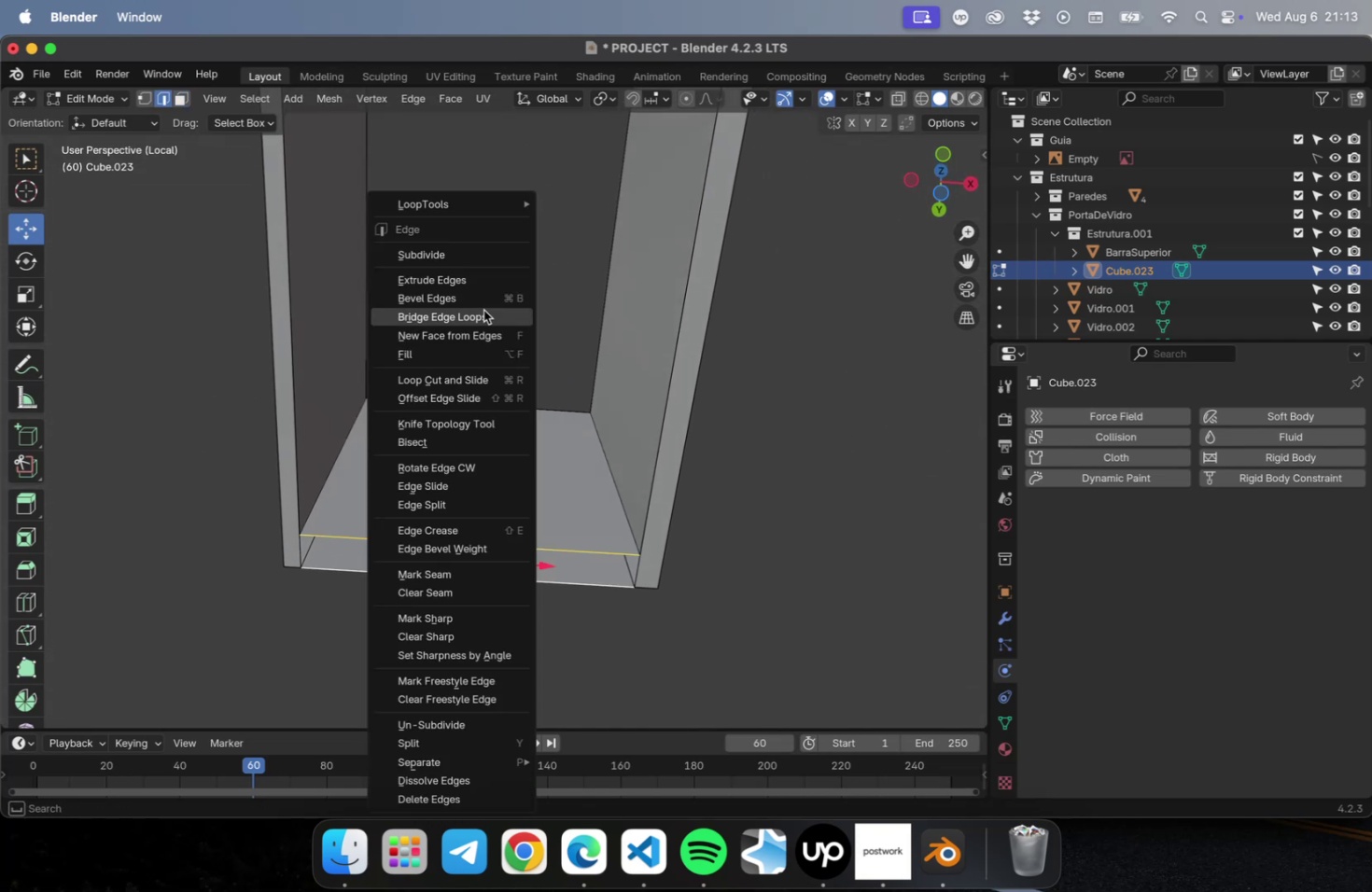 
left_click([483, 311])
 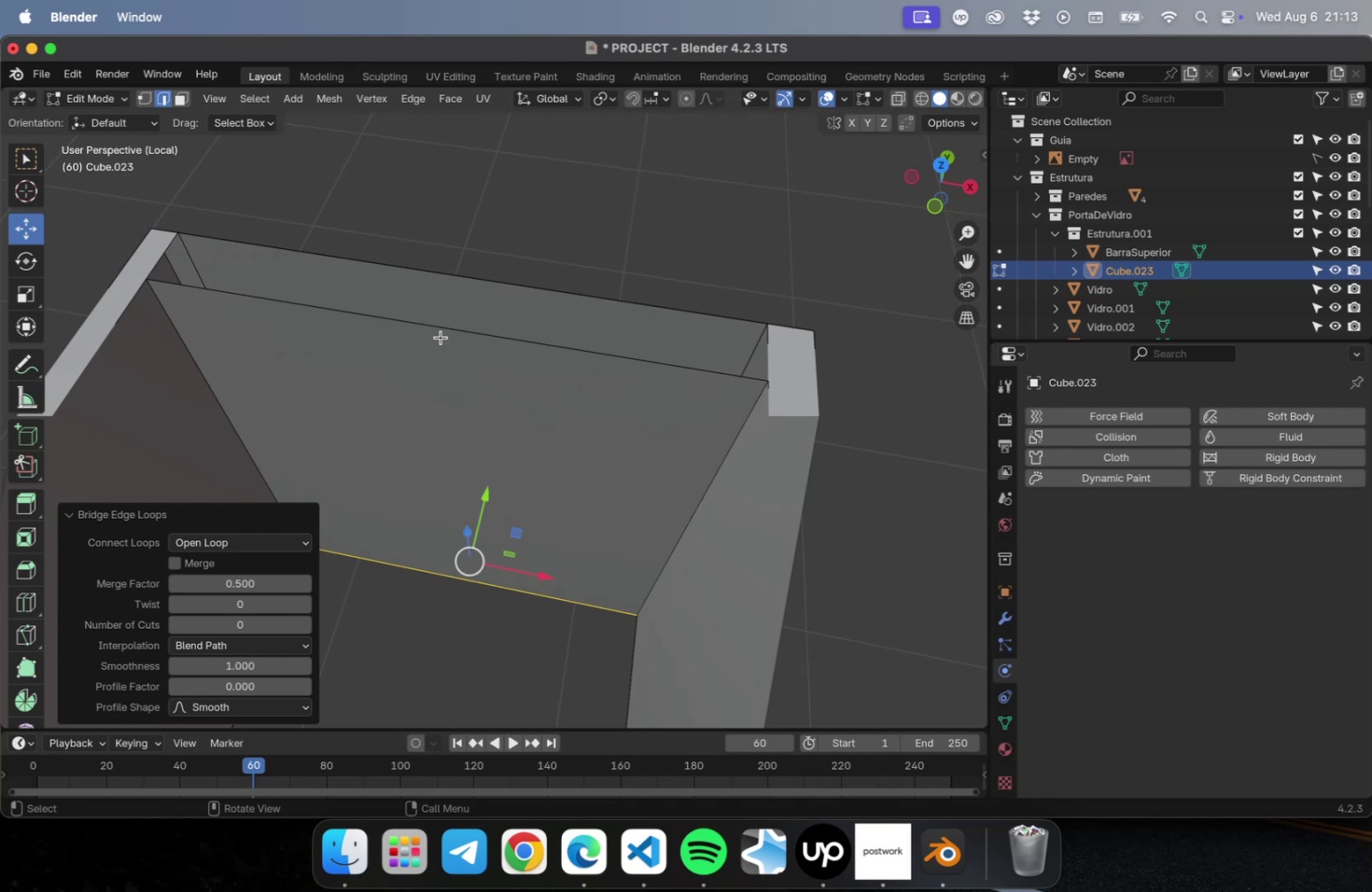 
left_click_drag(start_coordinate=[448, 338], to_coordinate=[542, 190])
 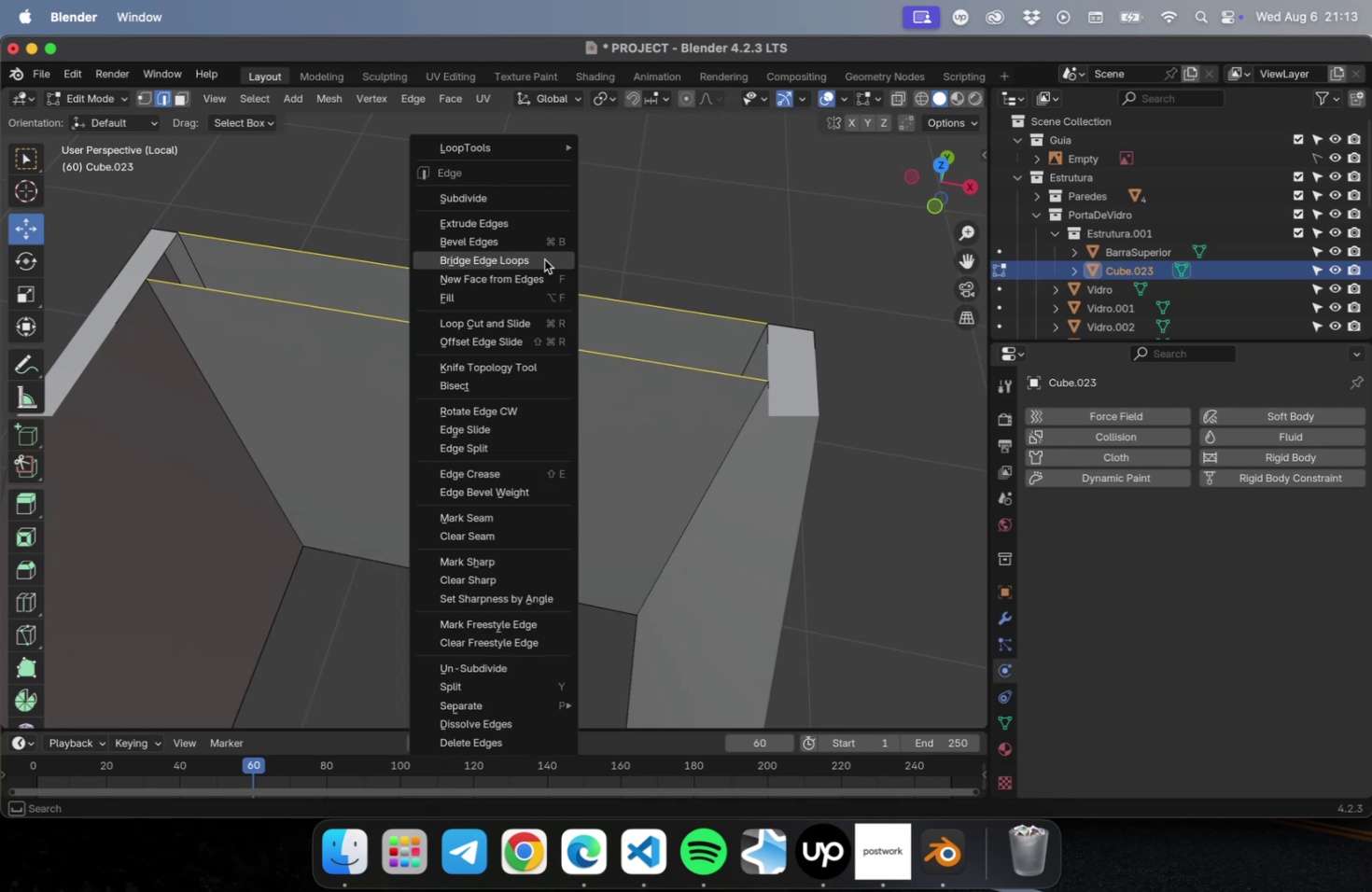 
left_click([544, 259])
 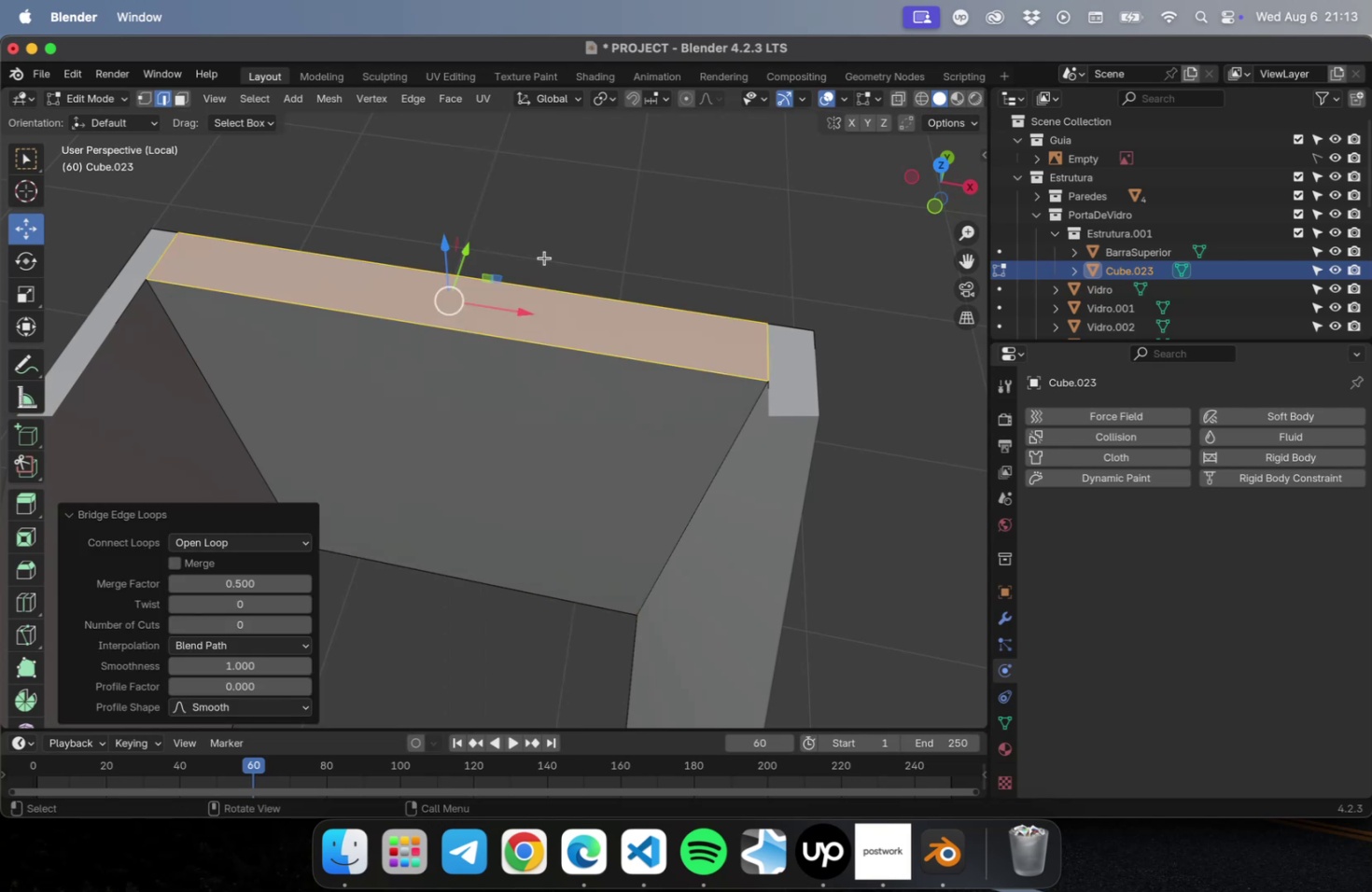 
scroll: coordinate [544, 262], scroll_direction: down, amount: 5.0
 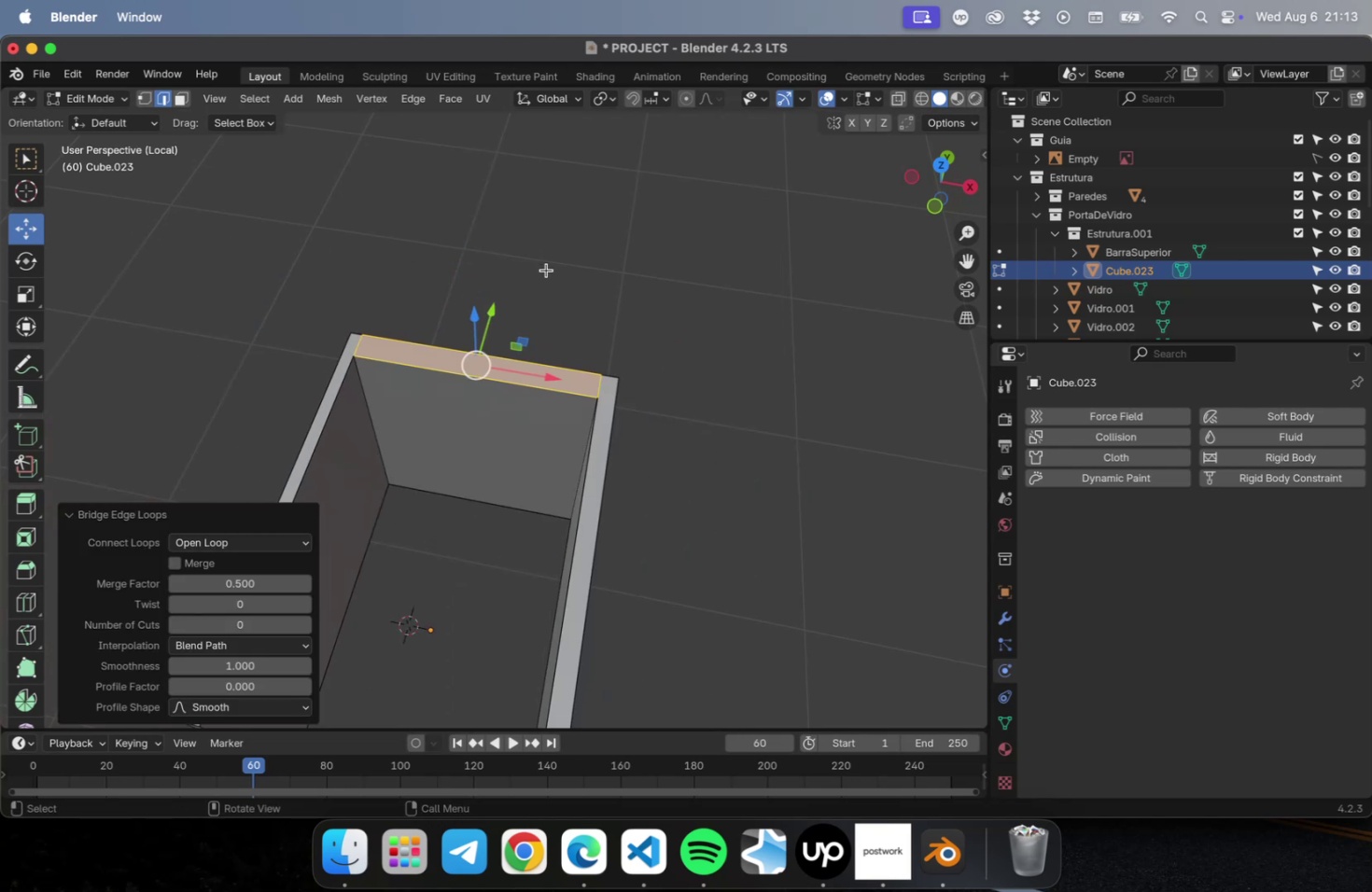 
key(Meta+S)
 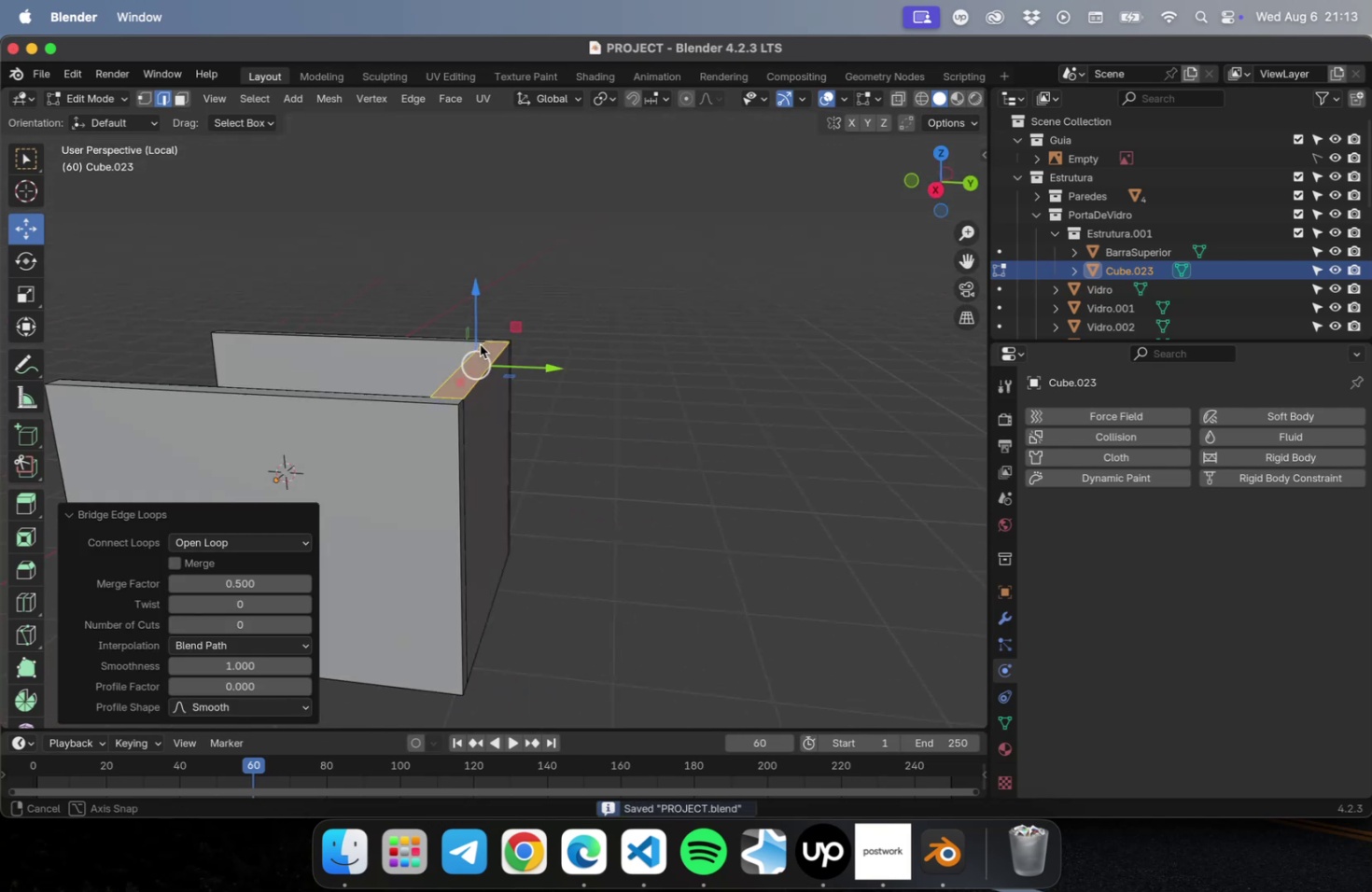 
key(Tab)
 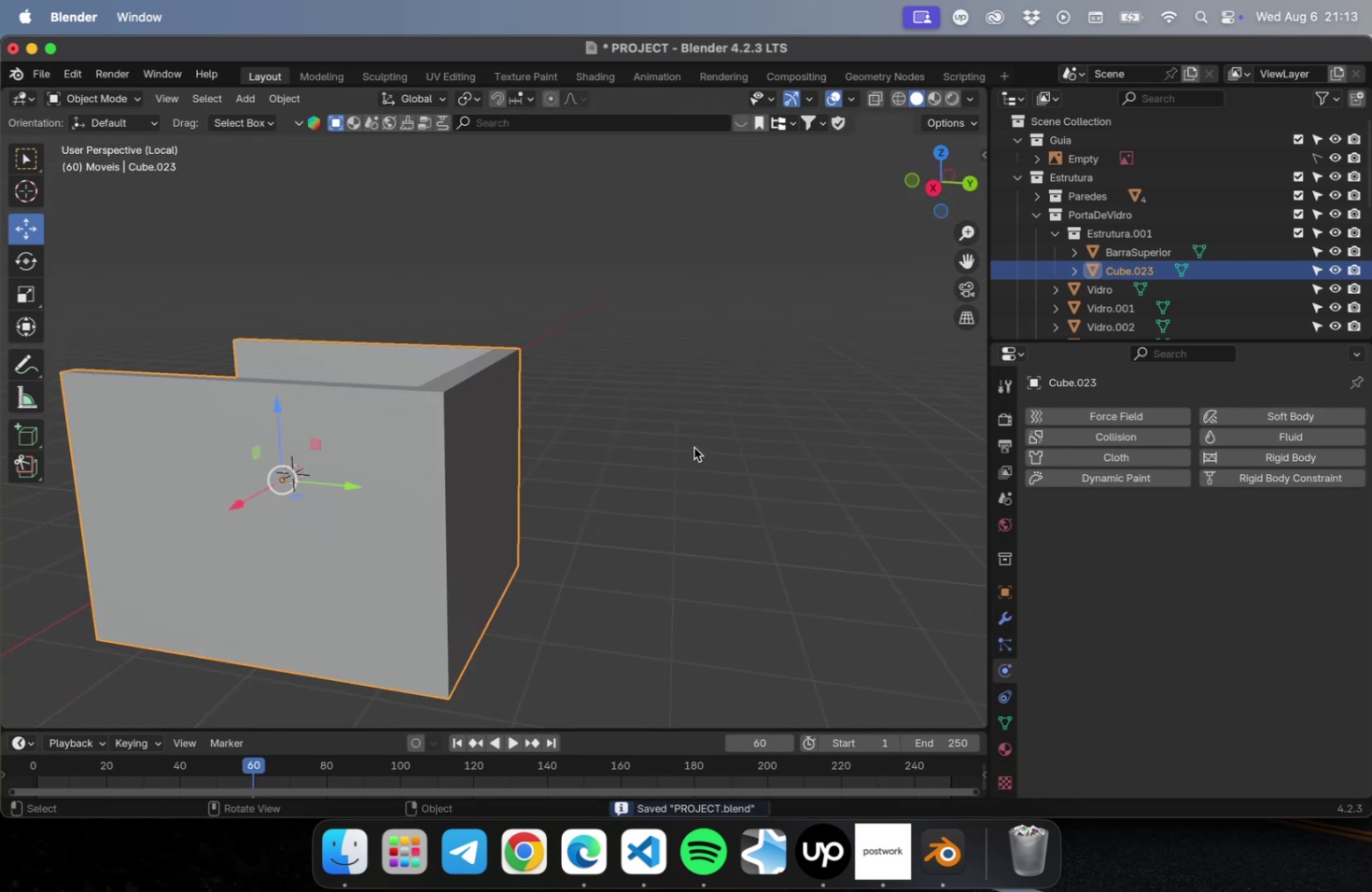 
left_click([693, 447])
 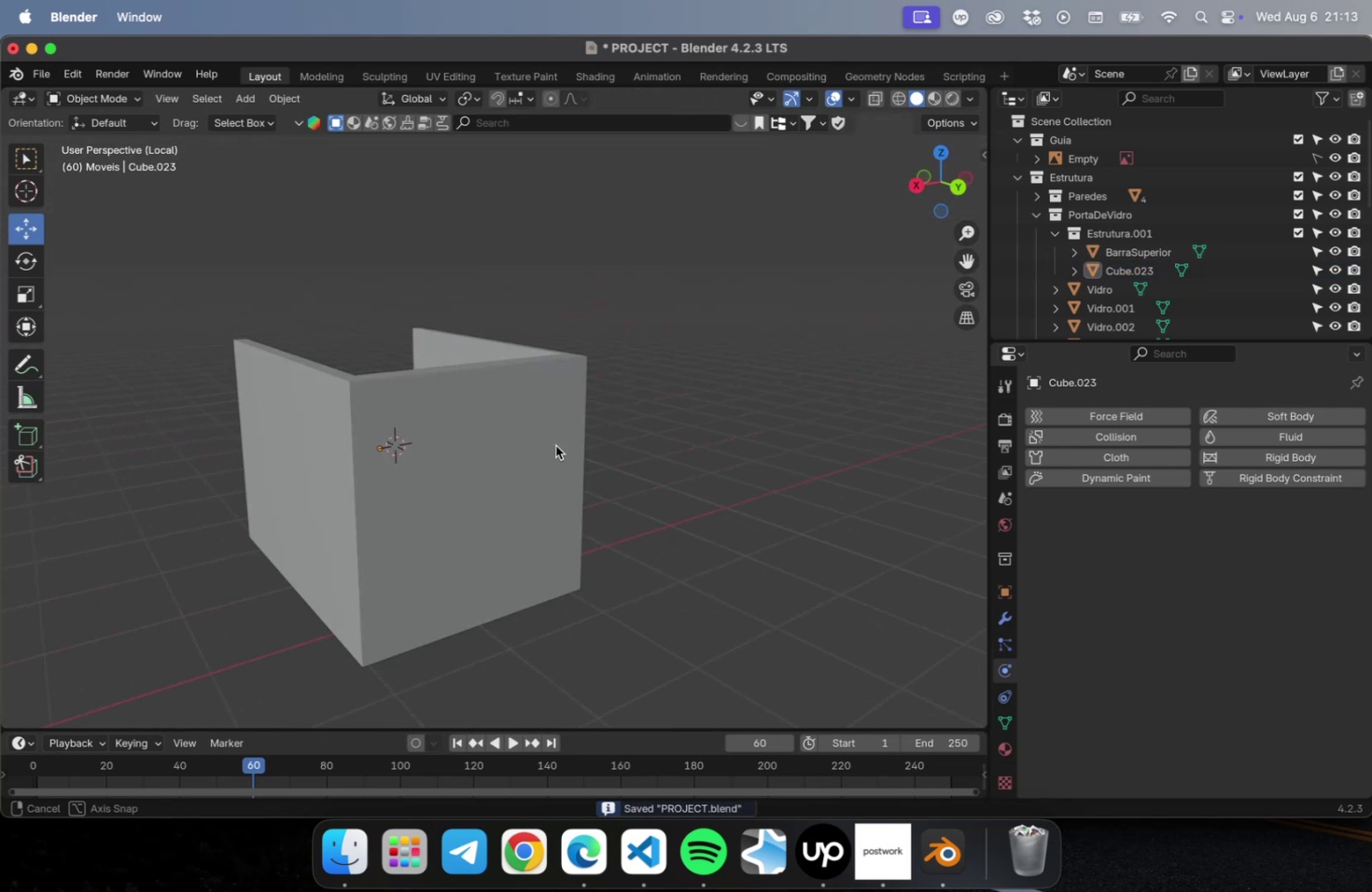 
key(Tab)
 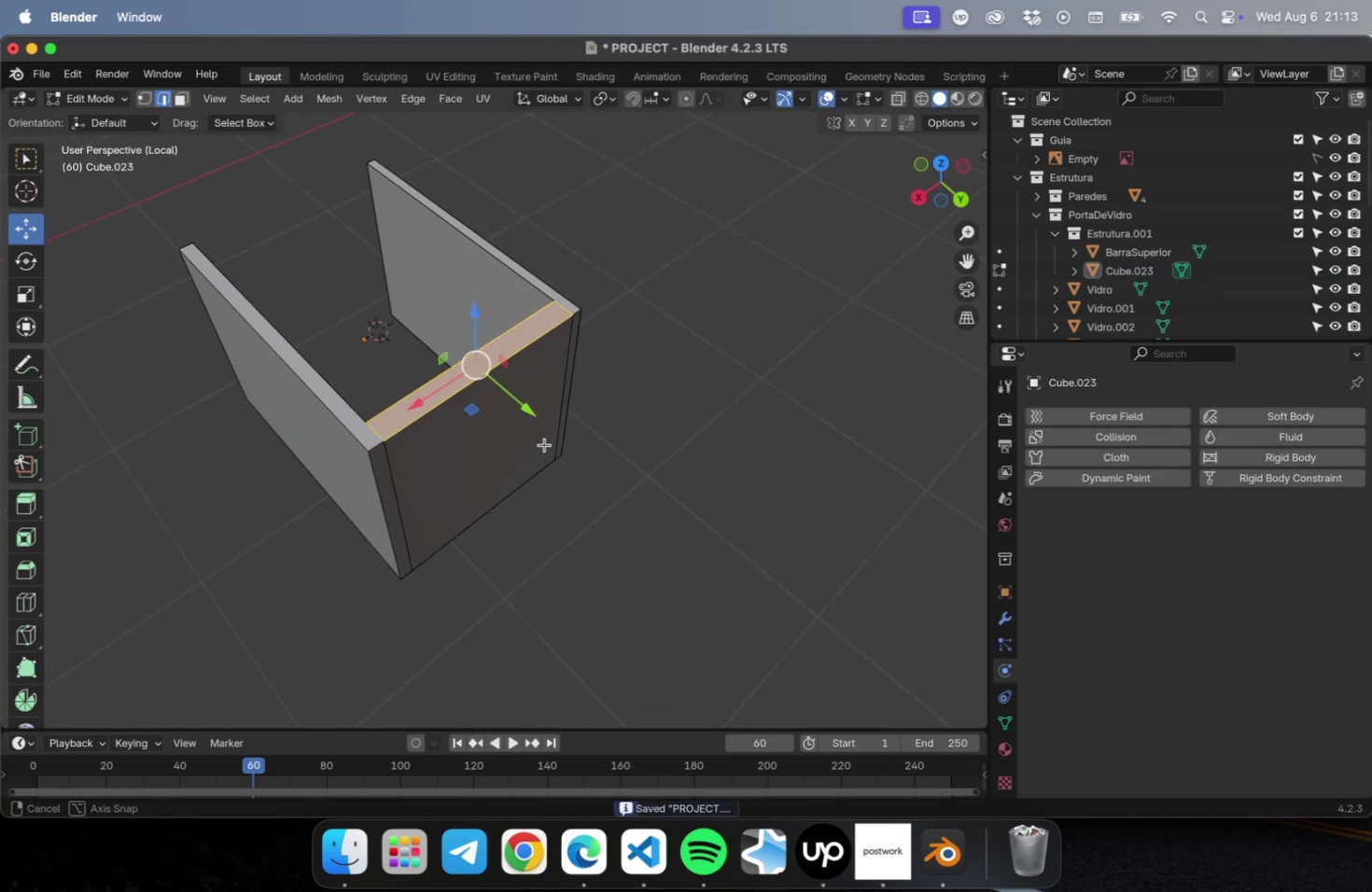 
left_click([504, 417])
 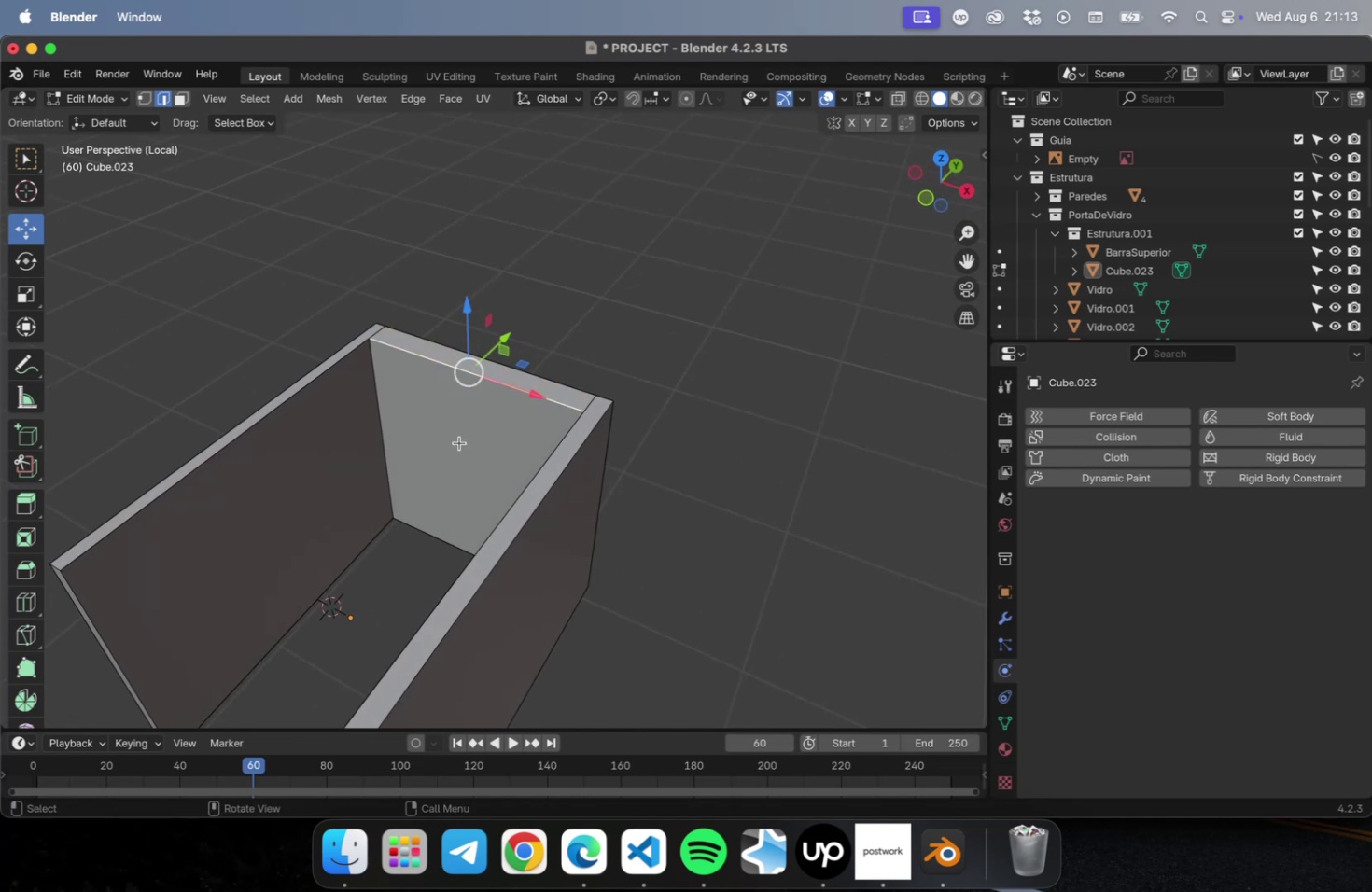 
type(3g)
key(Escape)
 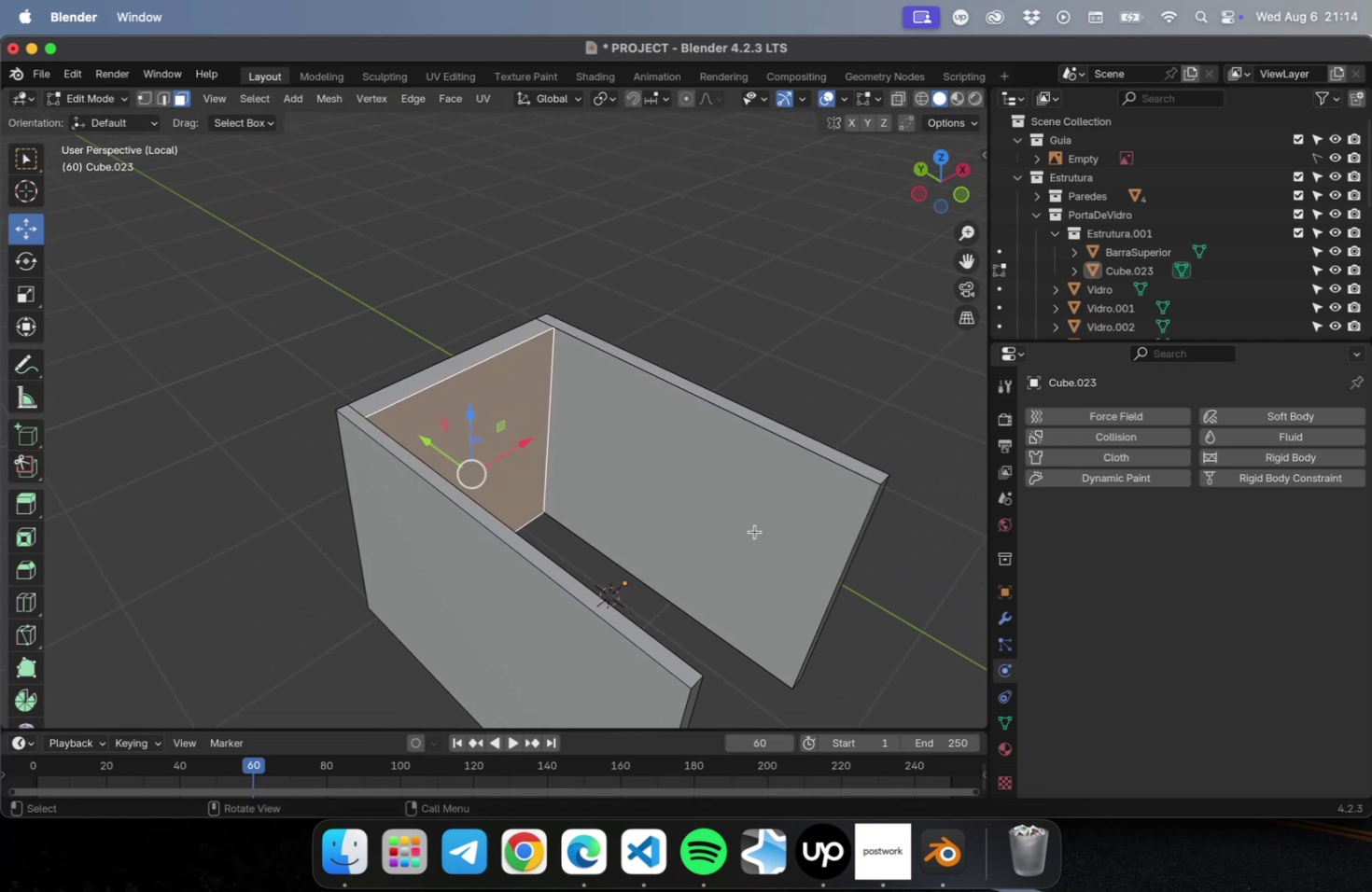 
wait(5.74)
 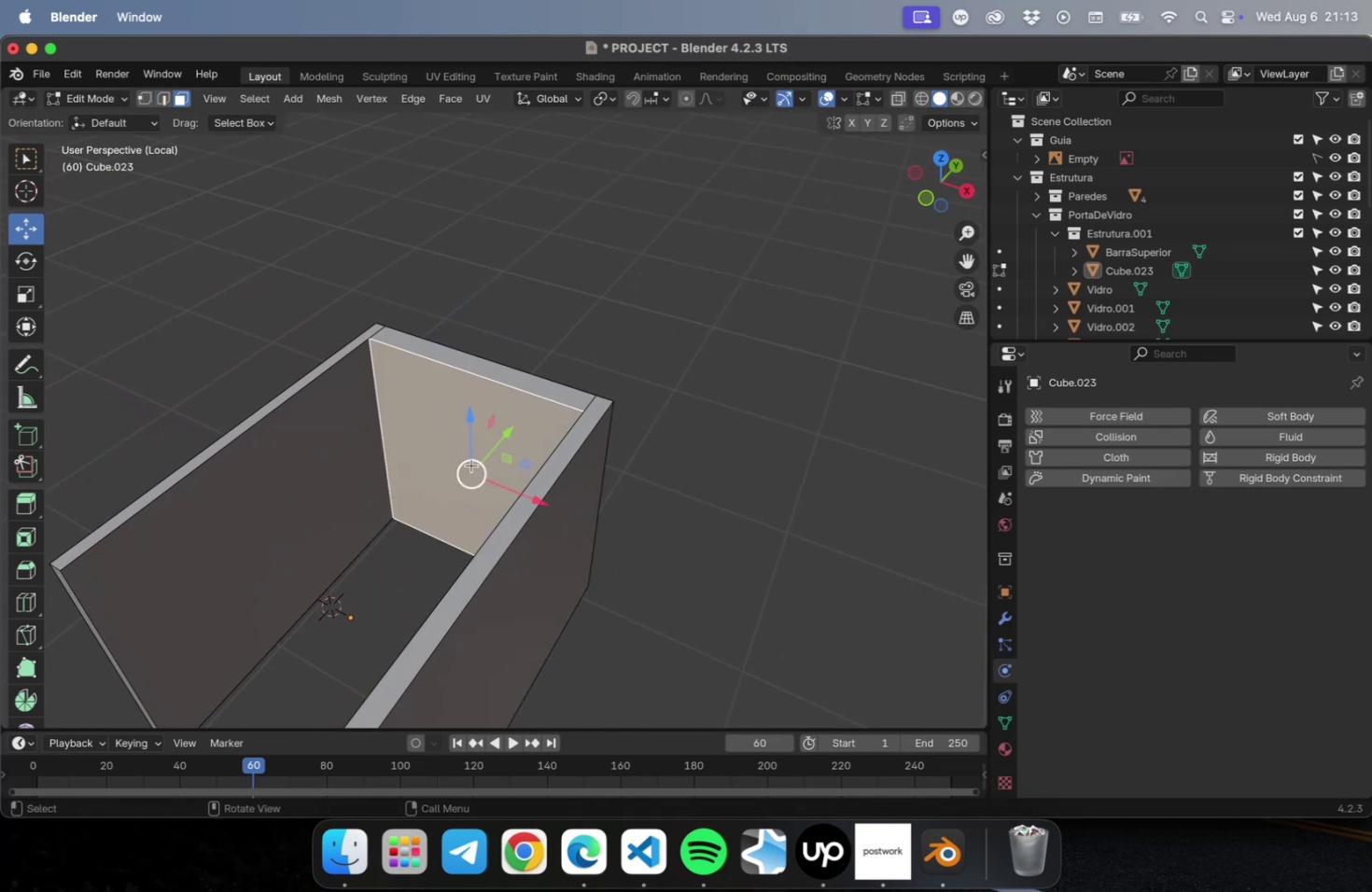 
scroll: coordinate [705, 503], scroll_direction: down, amount: 4.0
 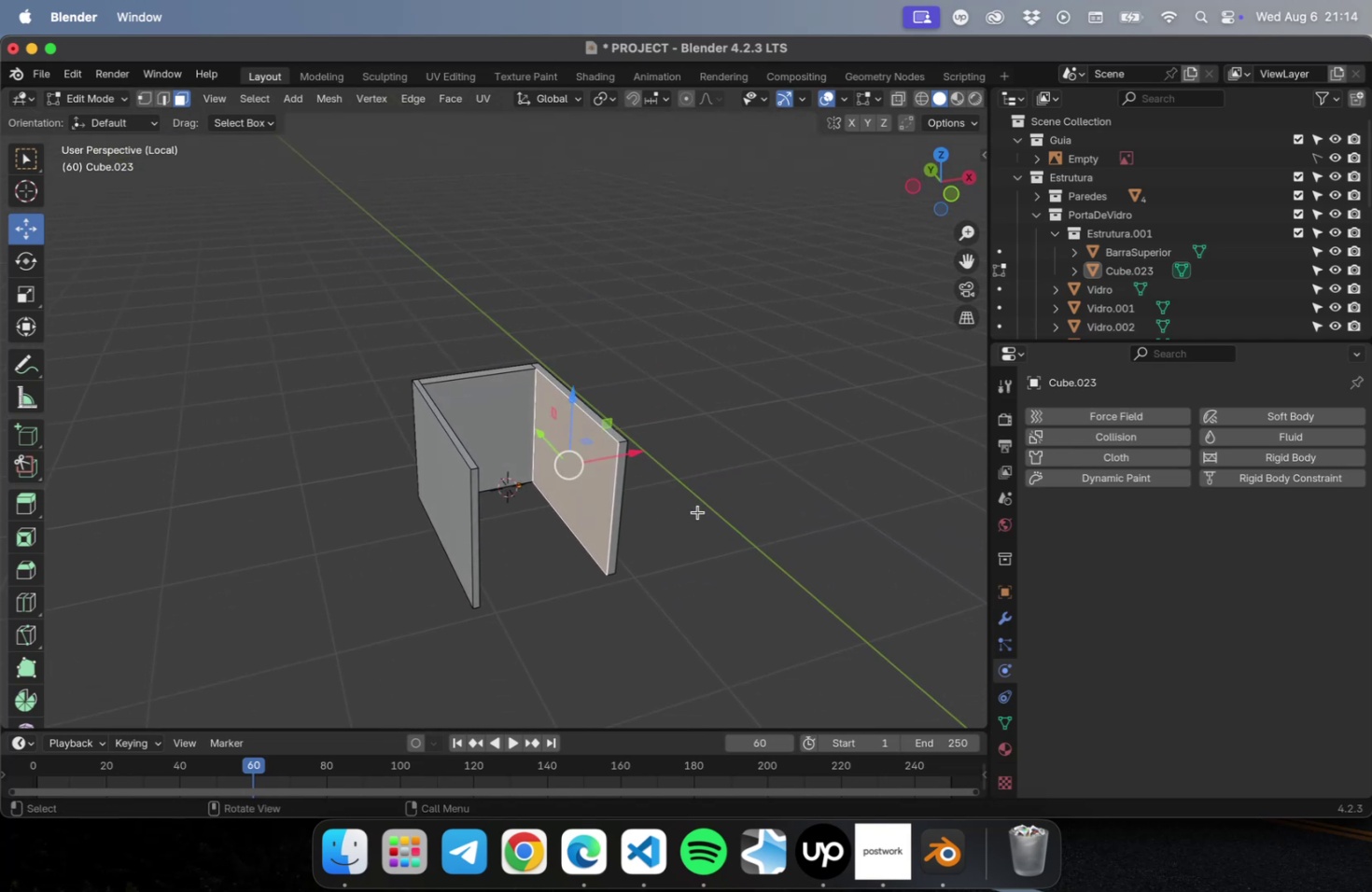 
key(Tab)
 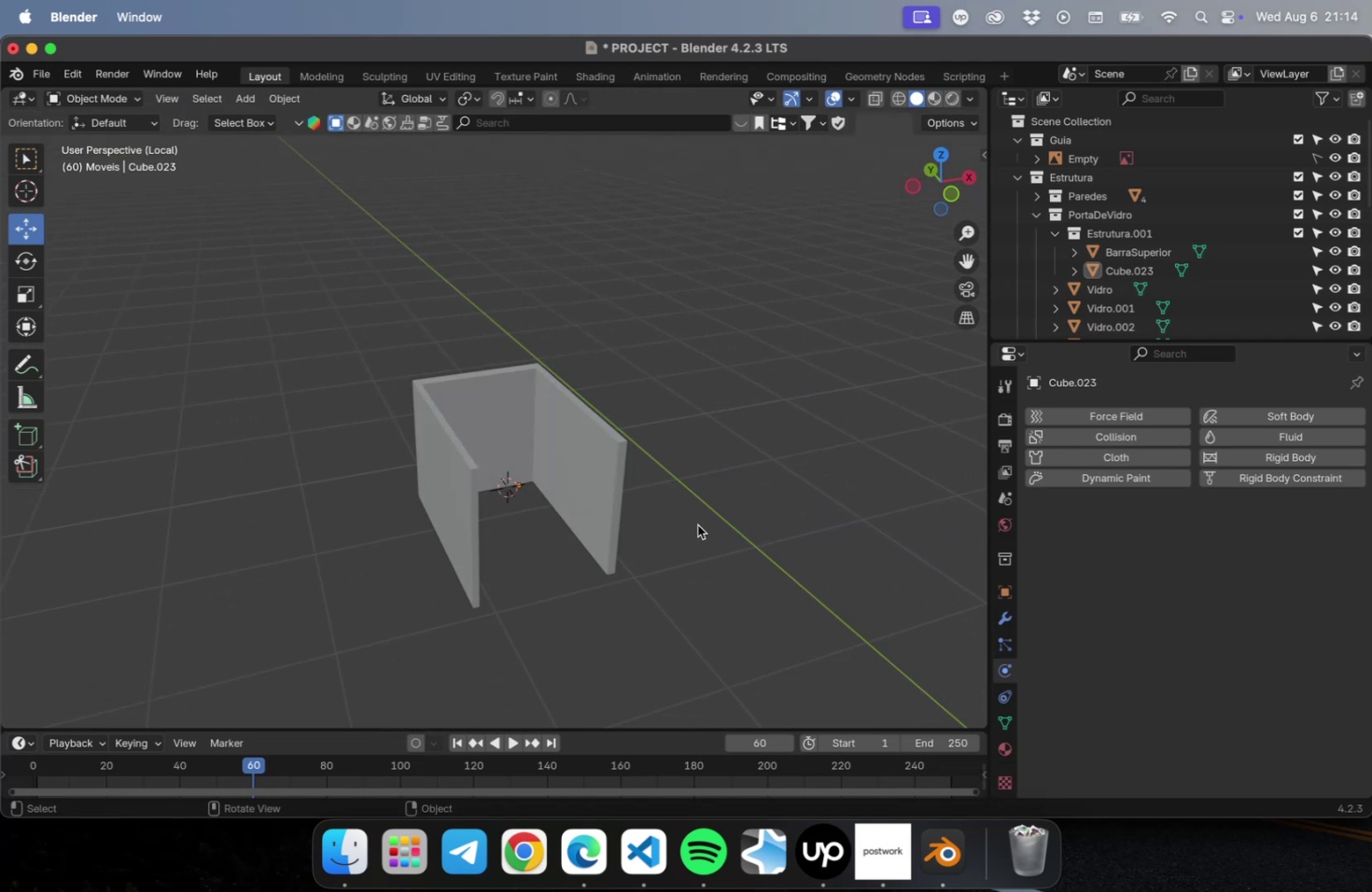 
left_click([697, 524])
 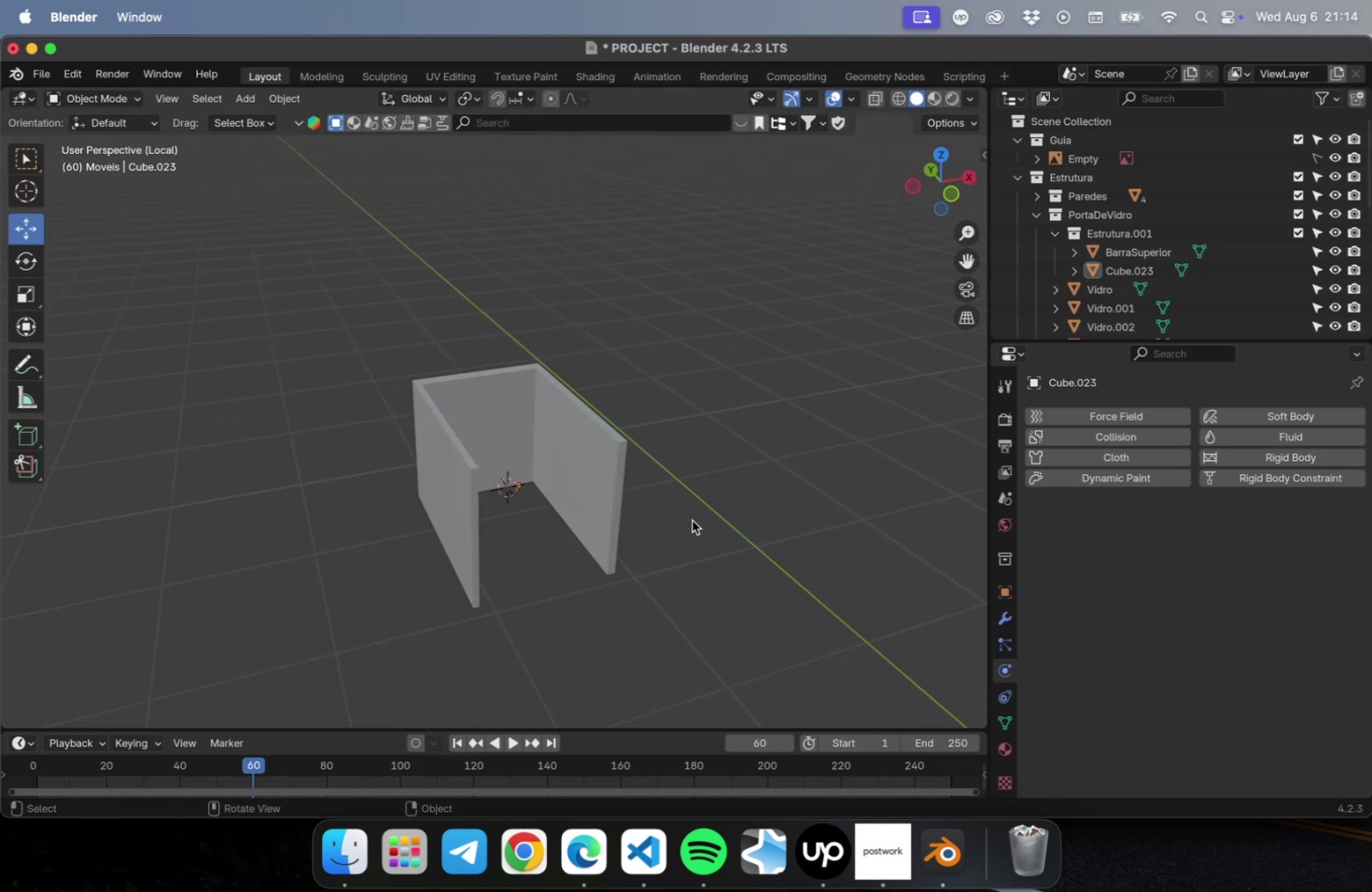 
key(Tab)
 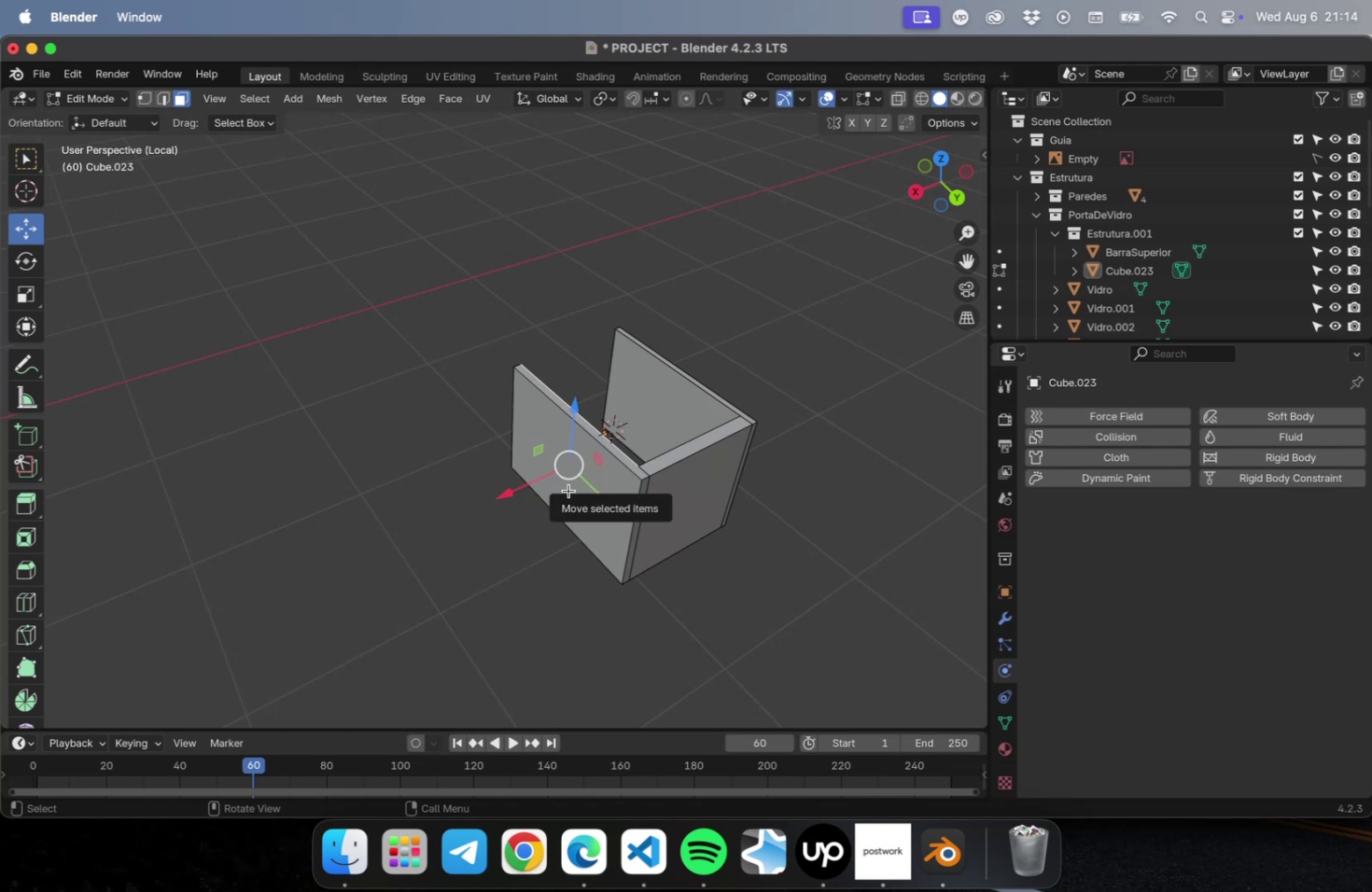 
wait(6.65)
 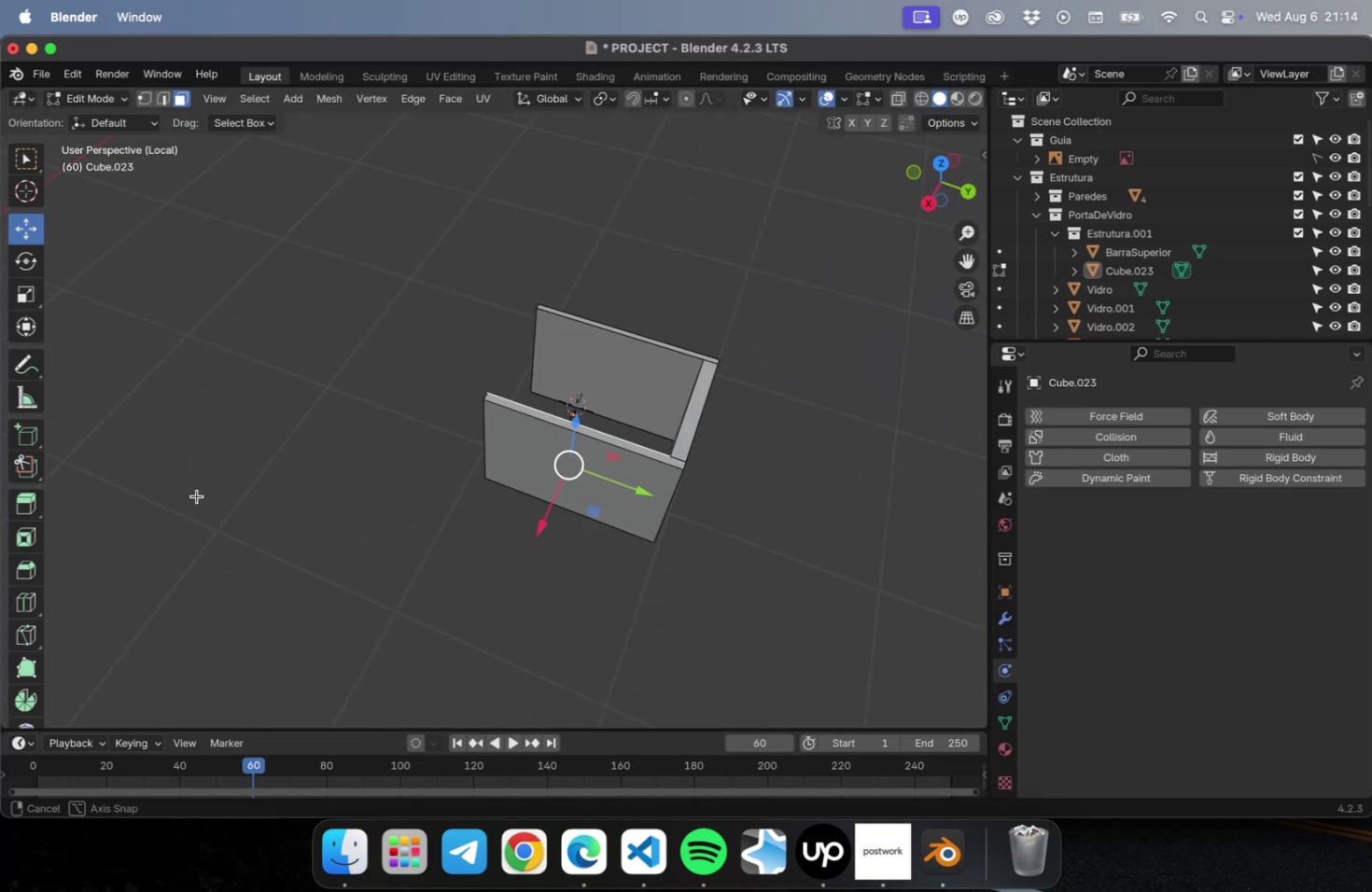 
left_click([629, 381])
 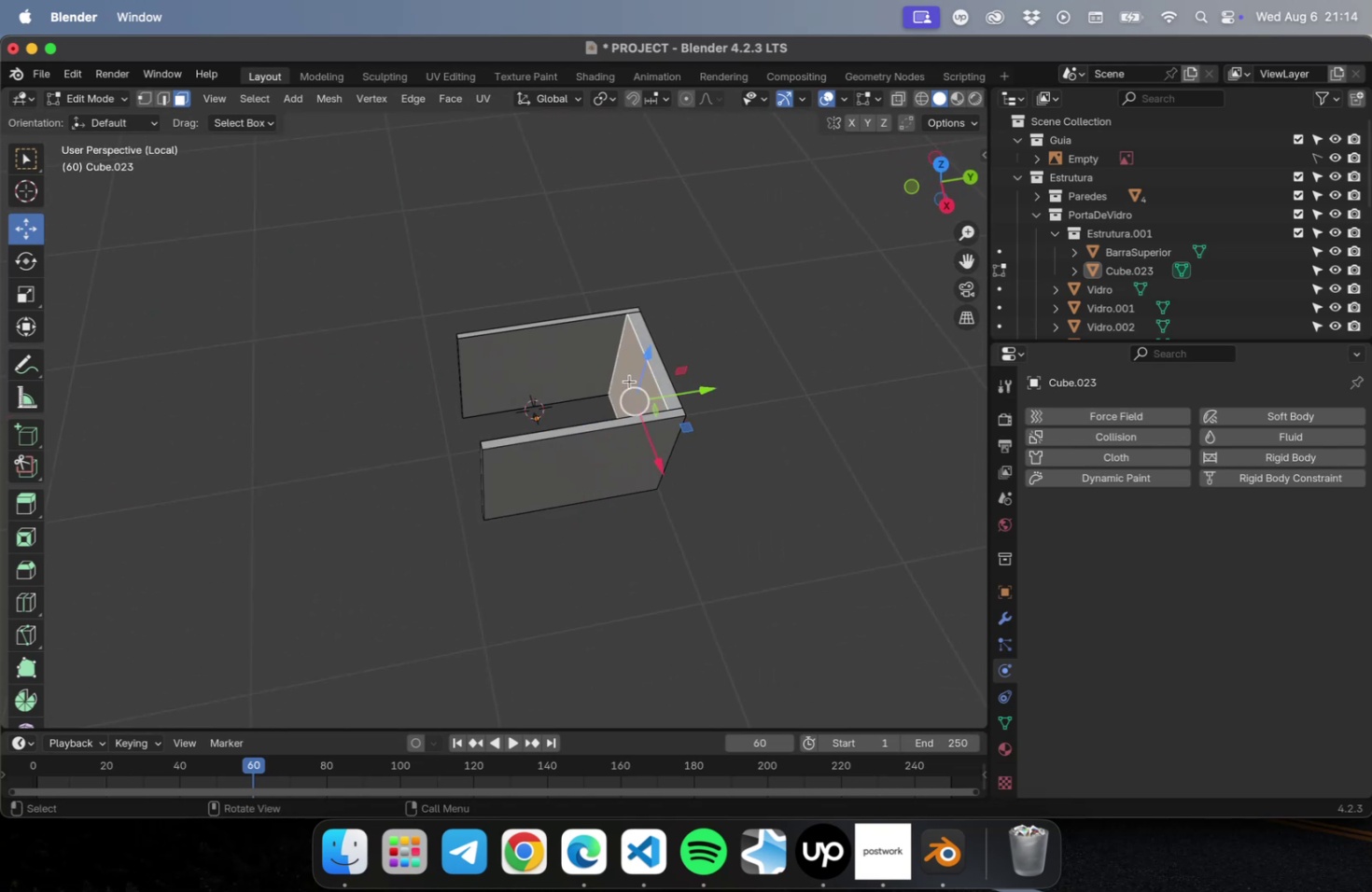 
type(fg)
key(Escape)
 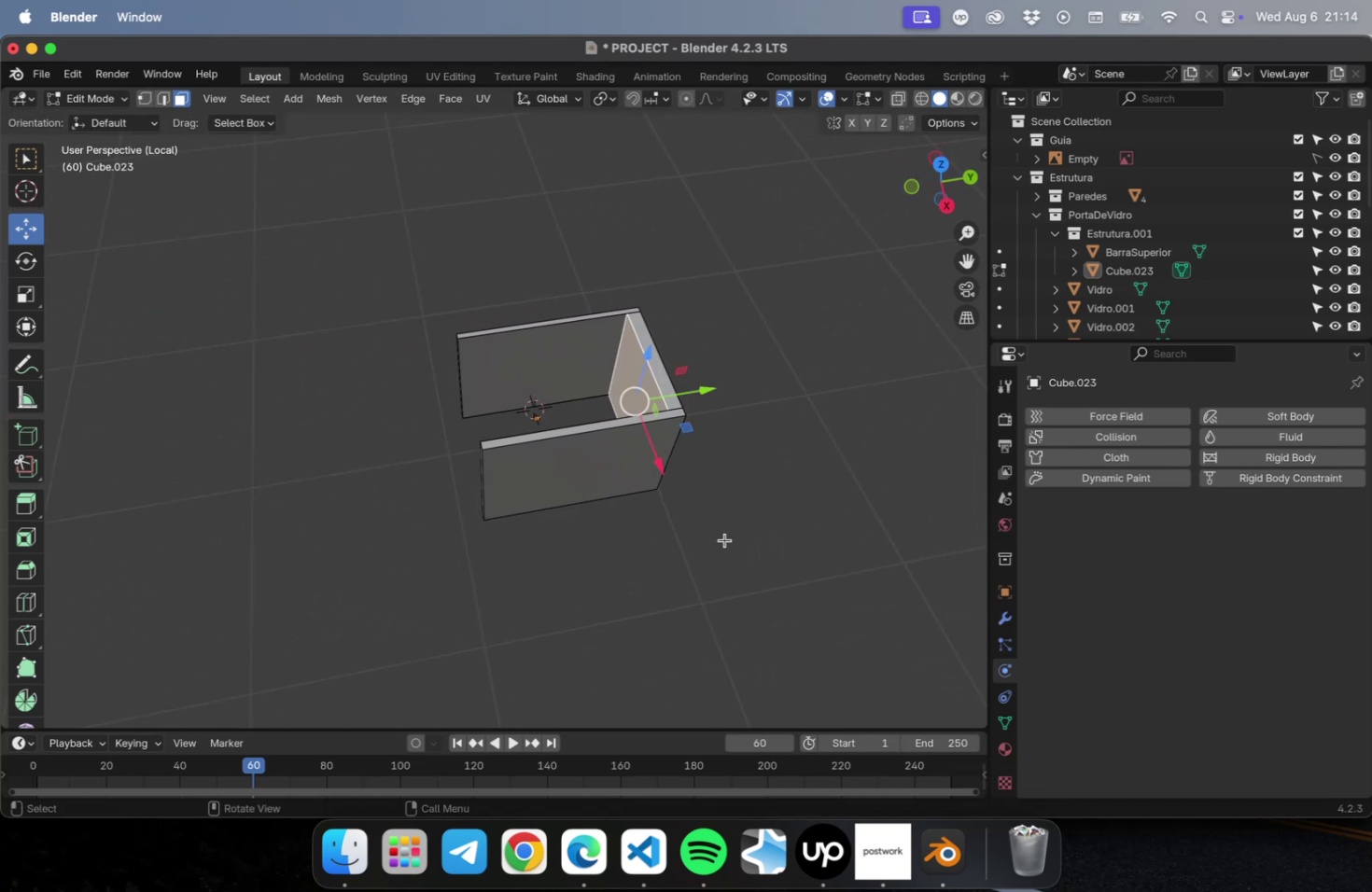 
left_click([779, 563])
 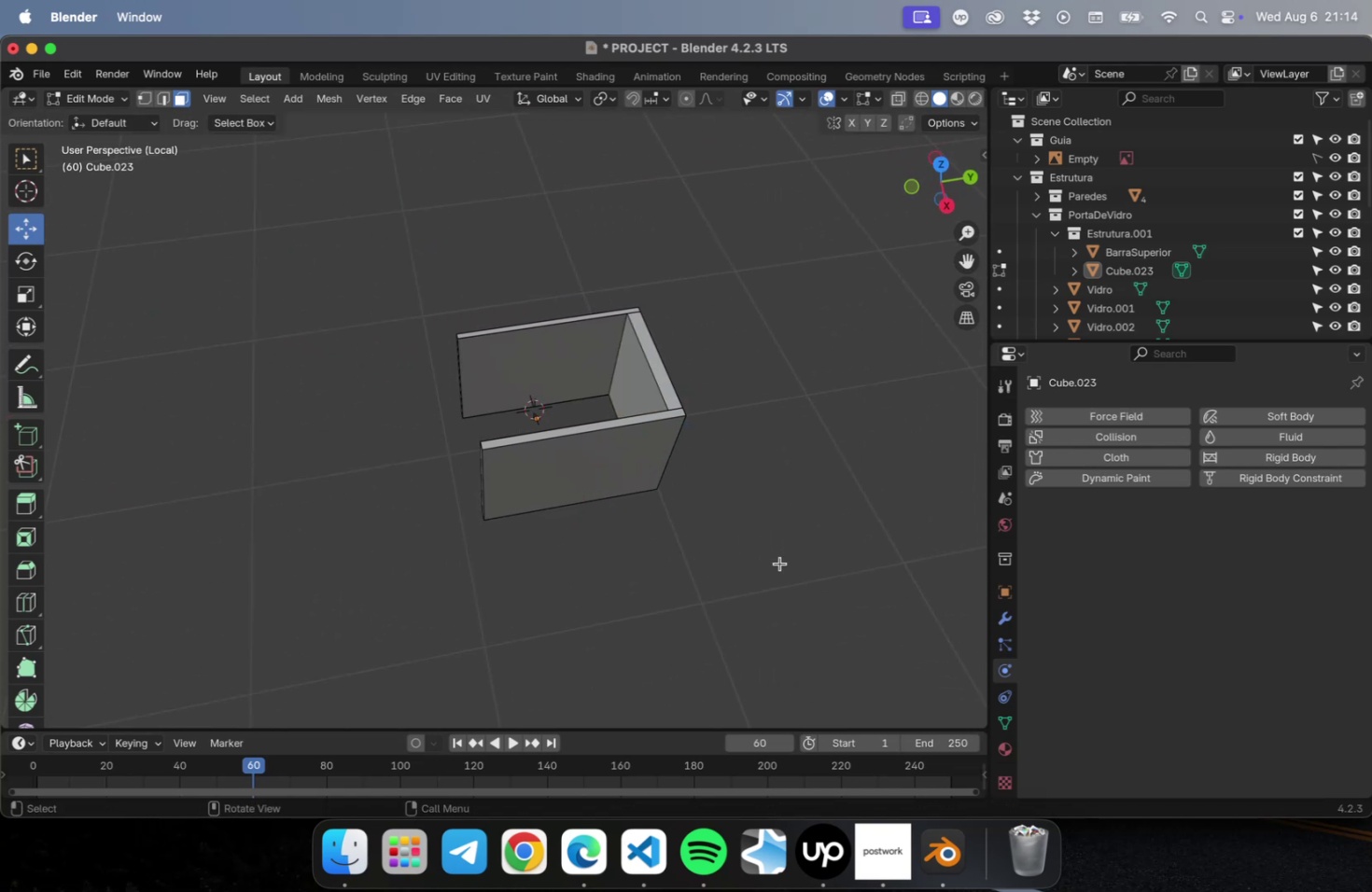 
key(Meta+W)
 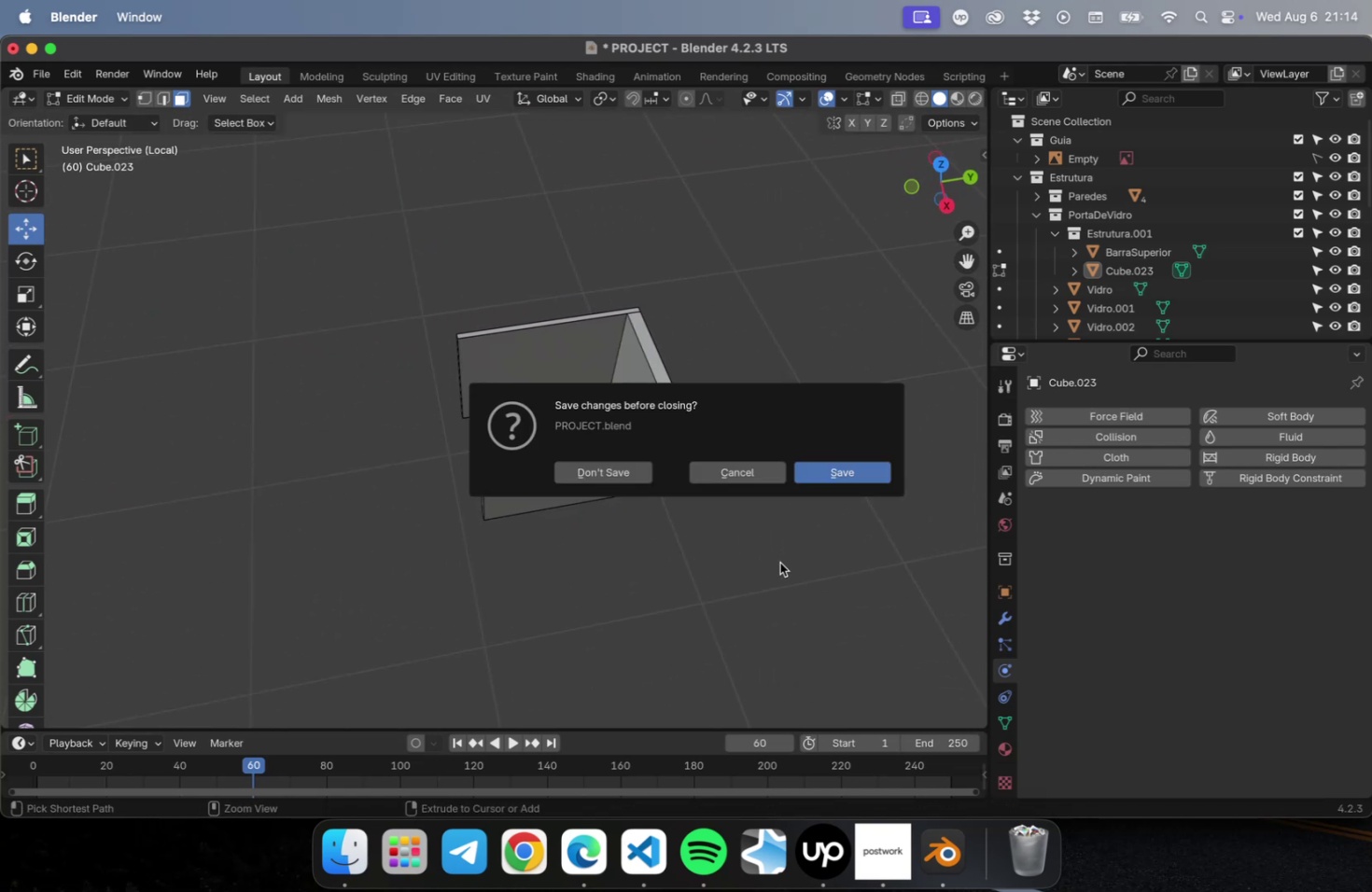 
key(Escape)
 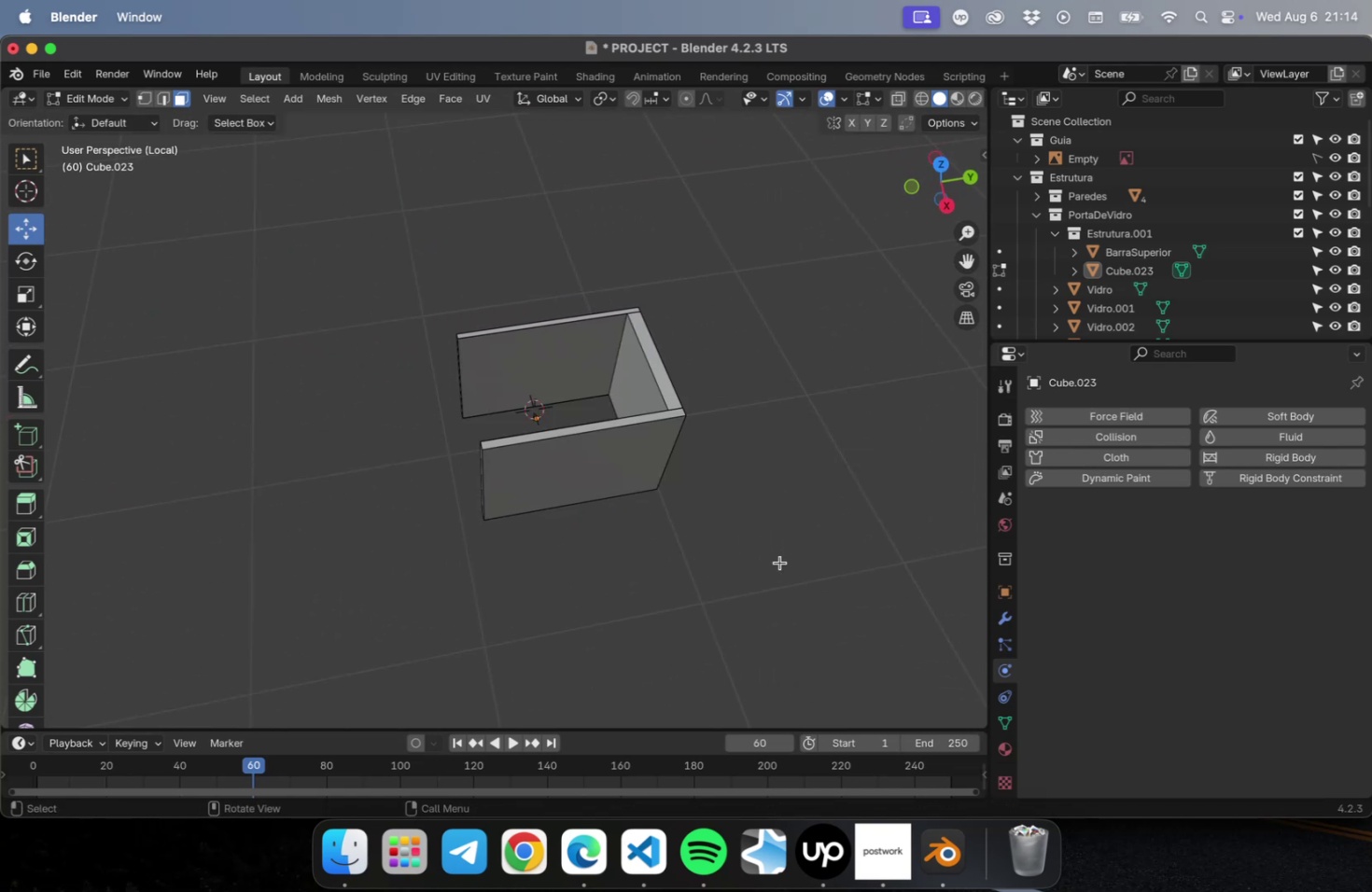 
key(Meta+CommandLeft)
 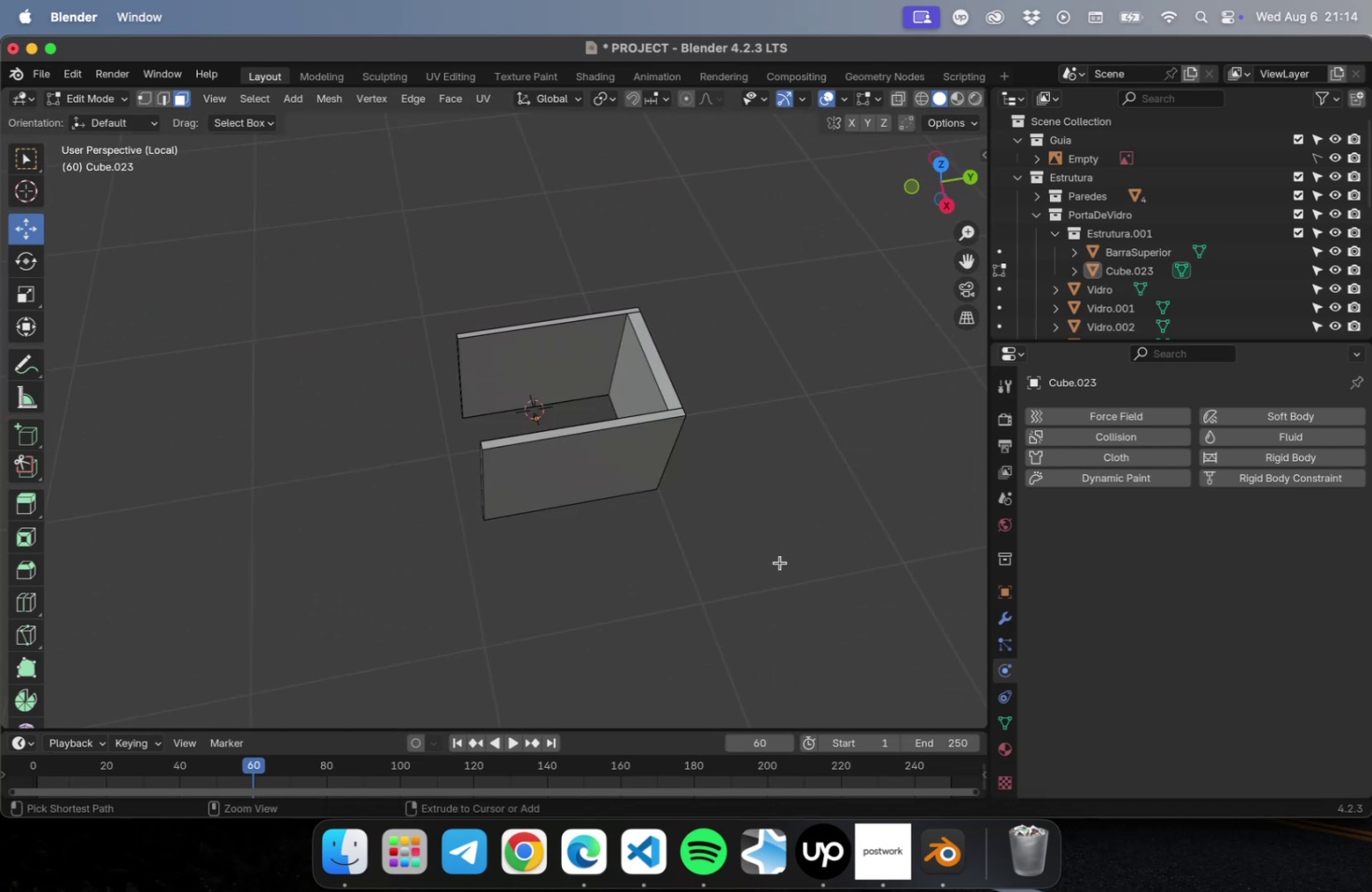 
key(Meta+S)
 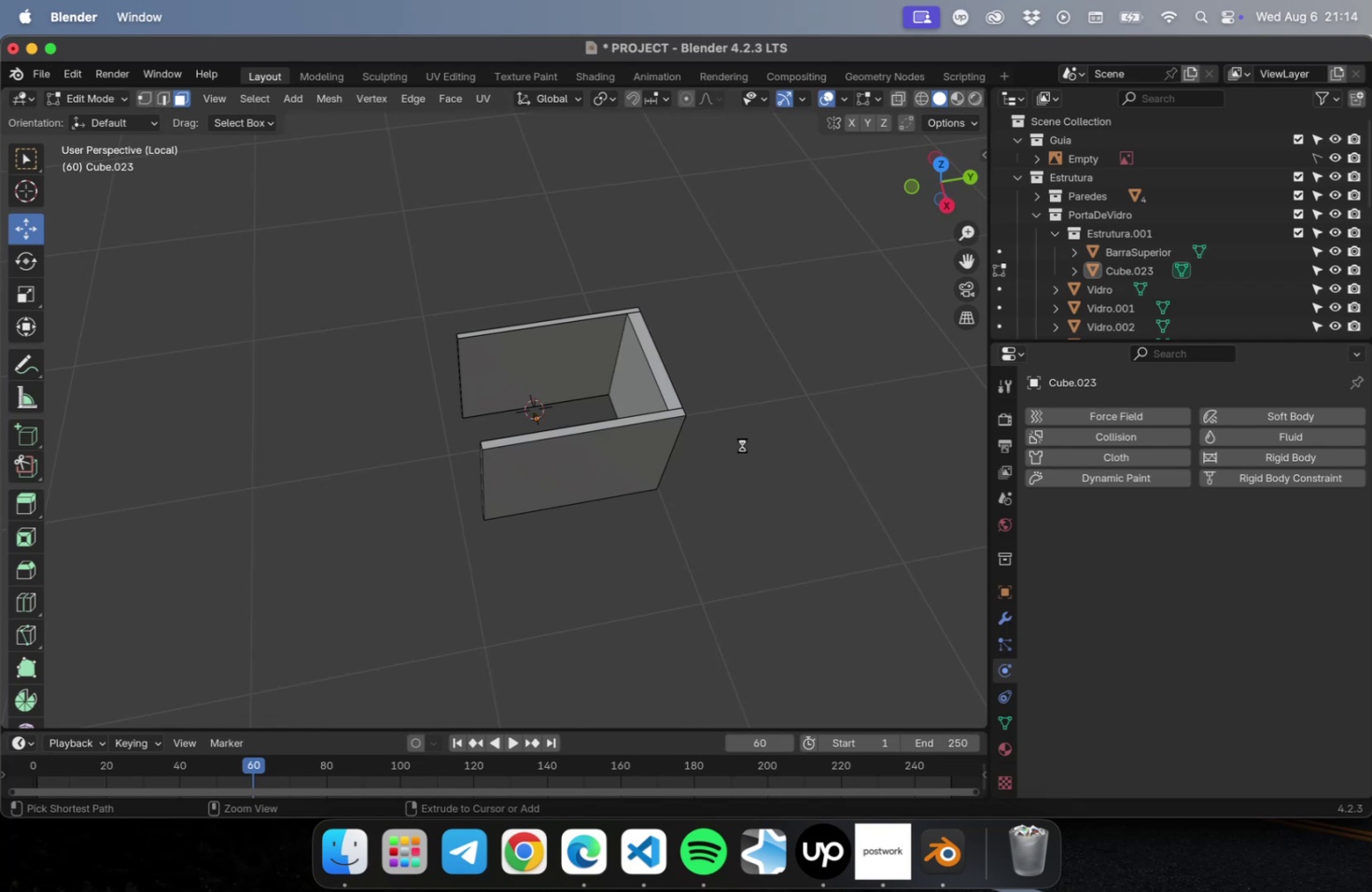 
hold_key(key=ShiftLeft, duration=0.44)
 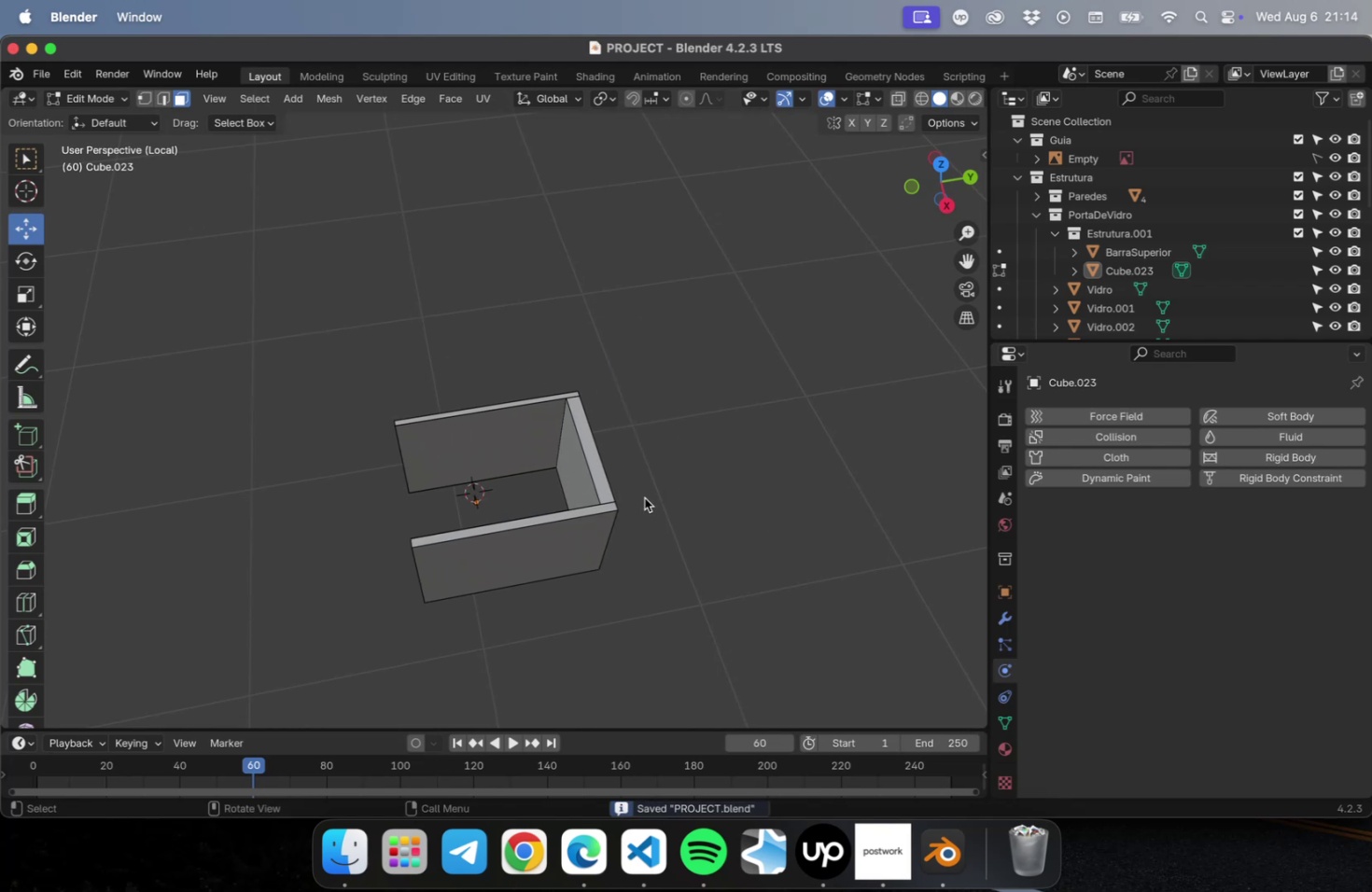 
scroll: coordinate [641, 496], scroll_direction: up, amount: 11.0
 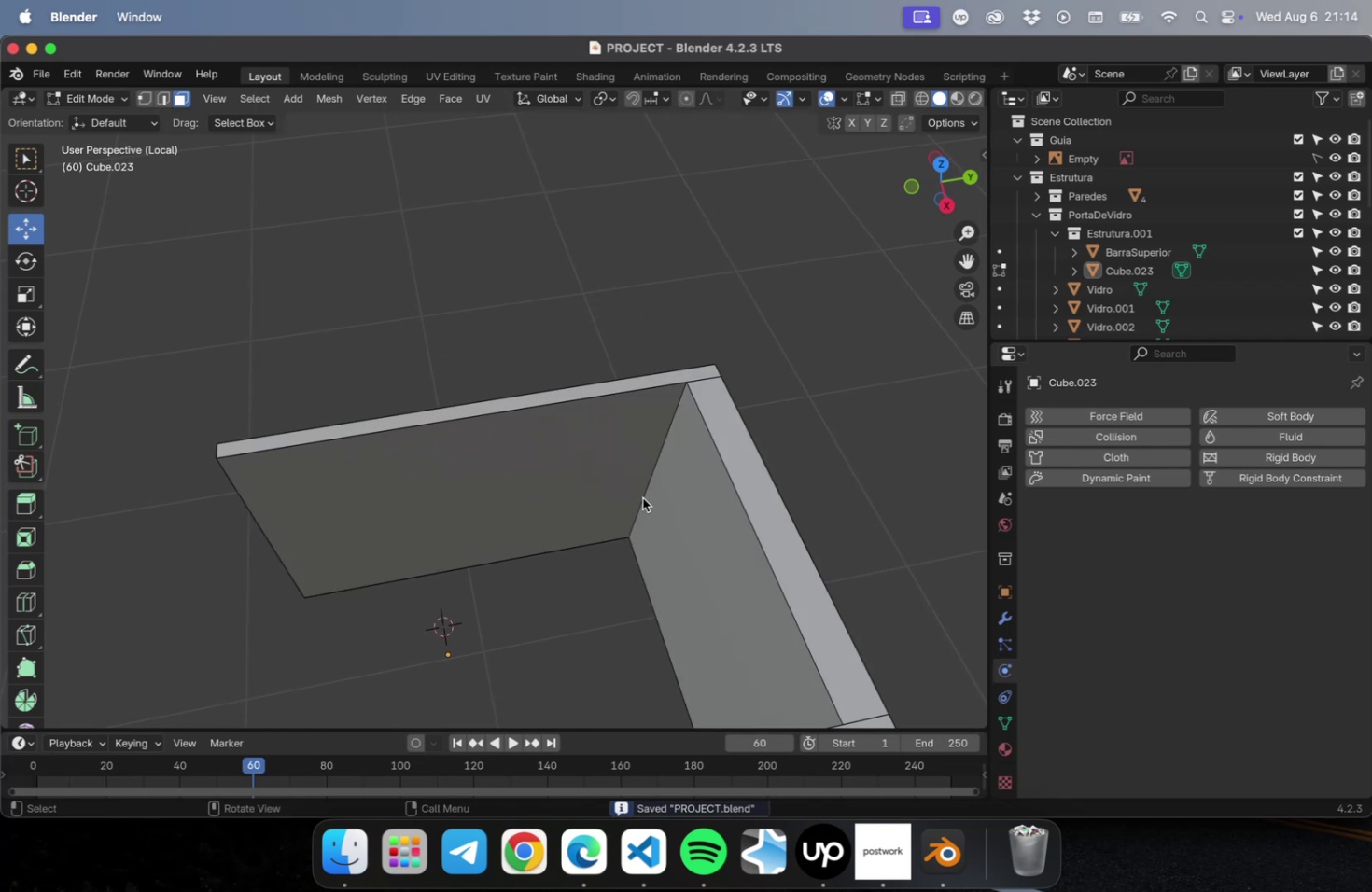 
hold_key(key=ShiftLeft, duration=0.54)
 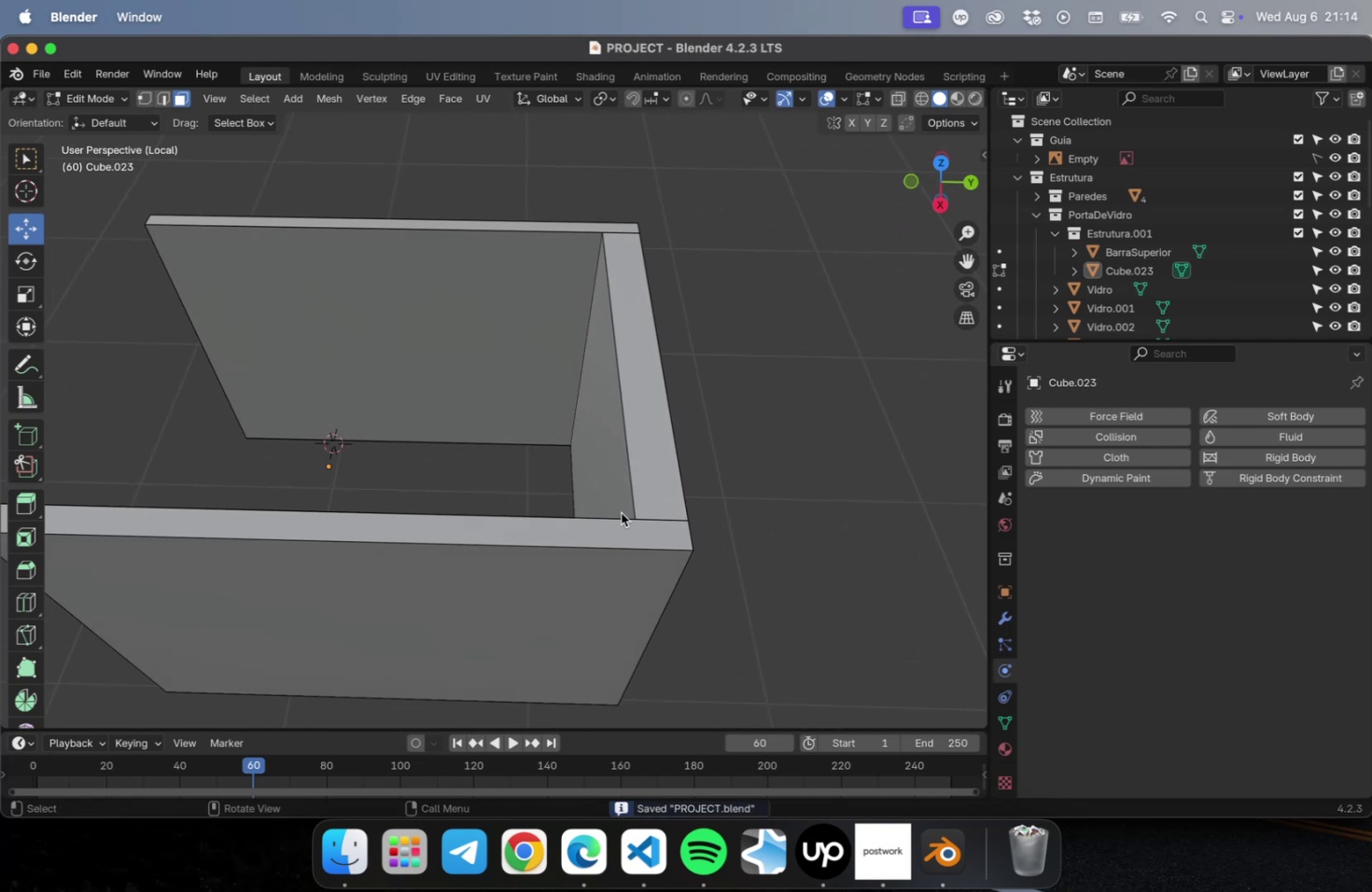 
key(Shift+ShiftLeft)
 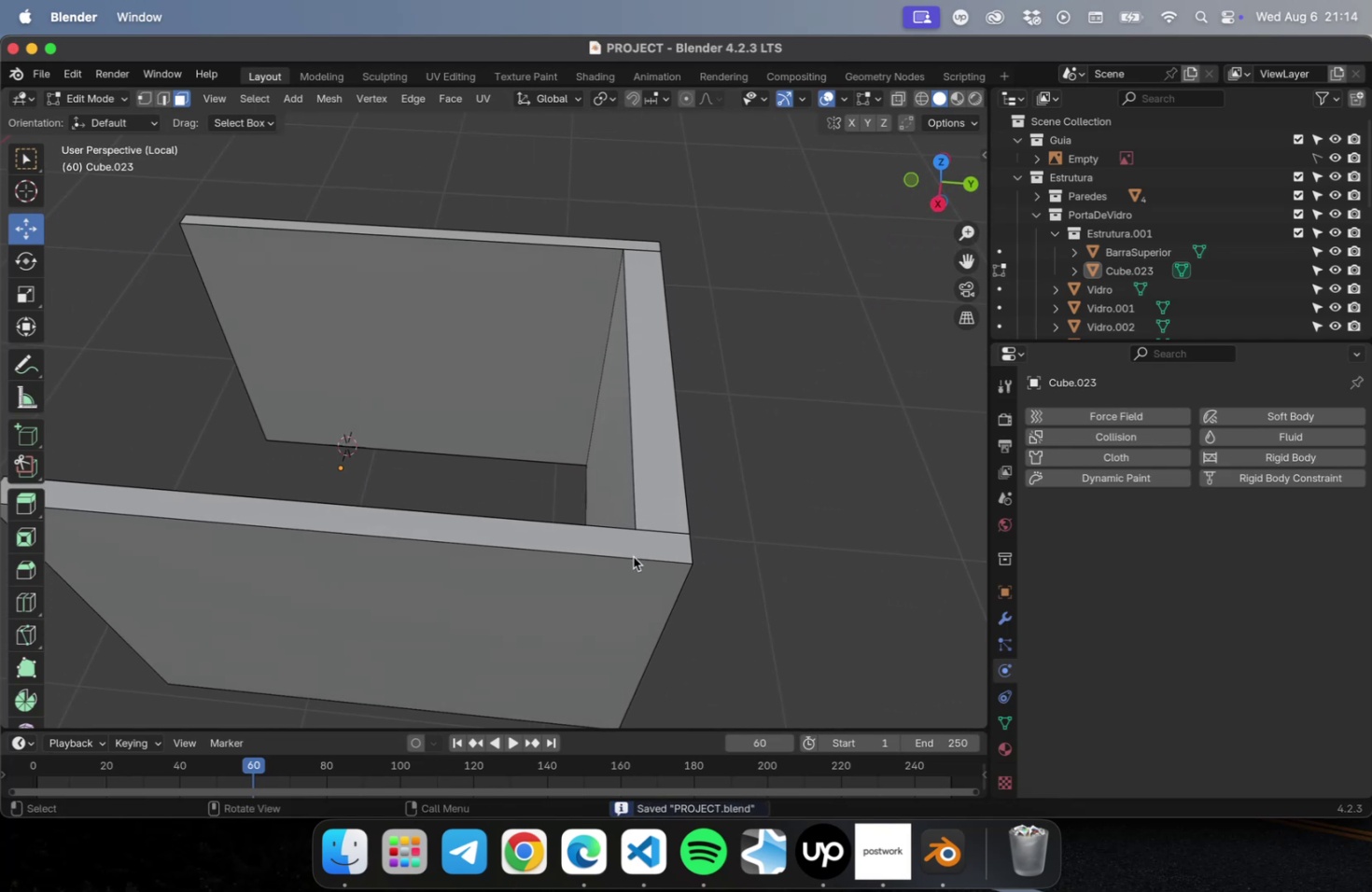 
left_click([633, 556])
 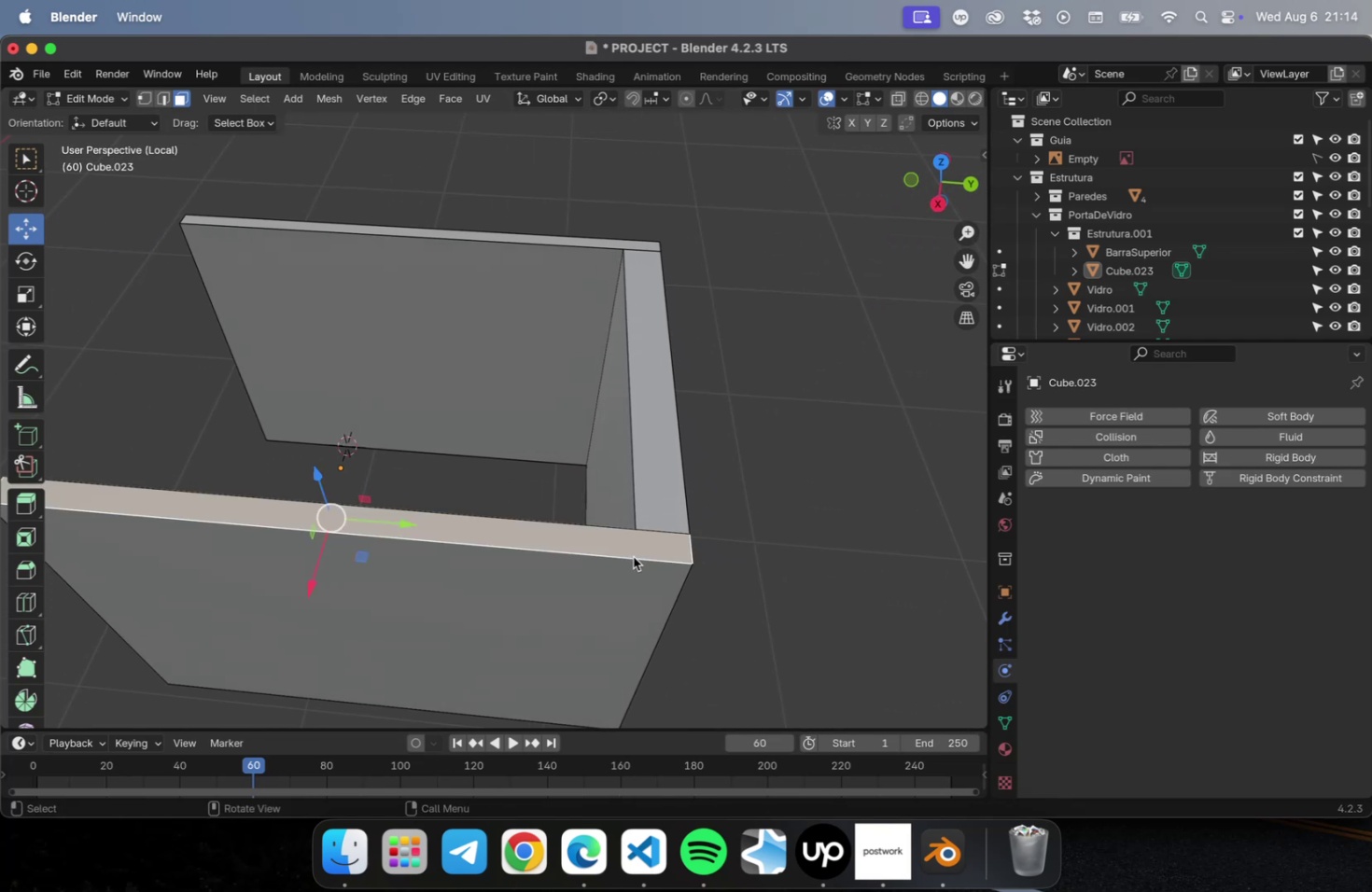 
key(2)
 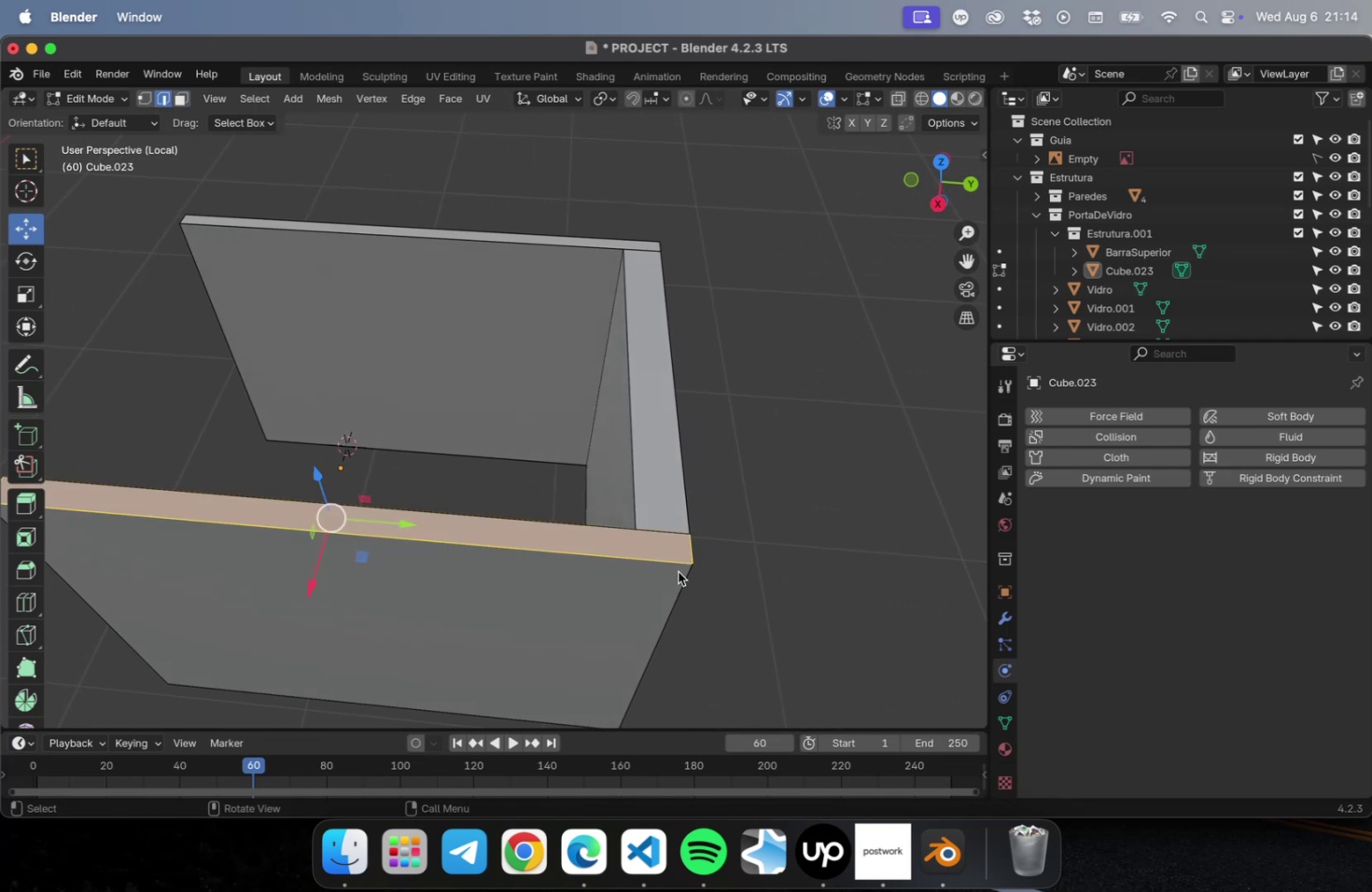 
hold_key(key=ShiftLeft, duration=0.43)
 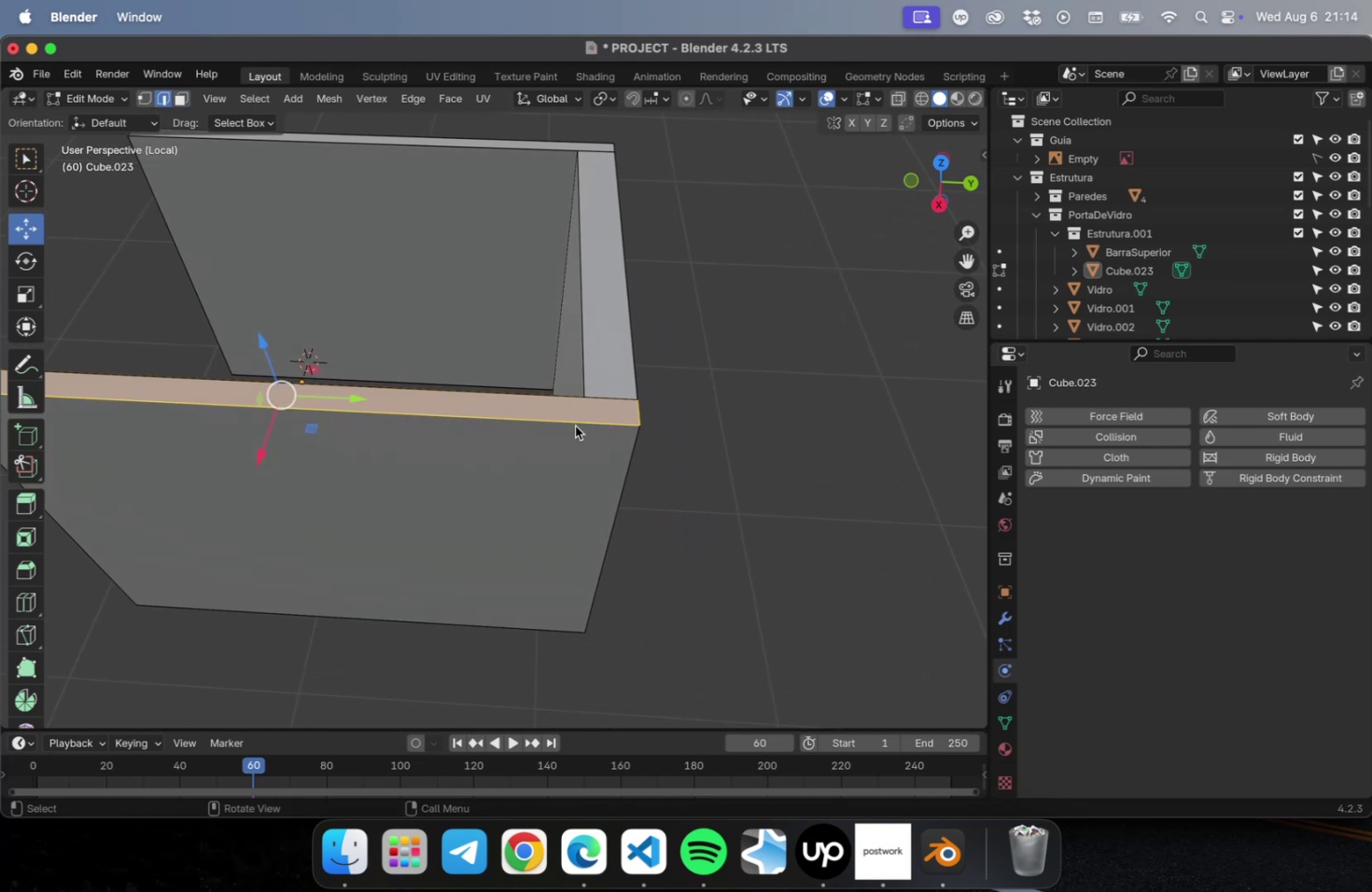 
key(Meta+R)
 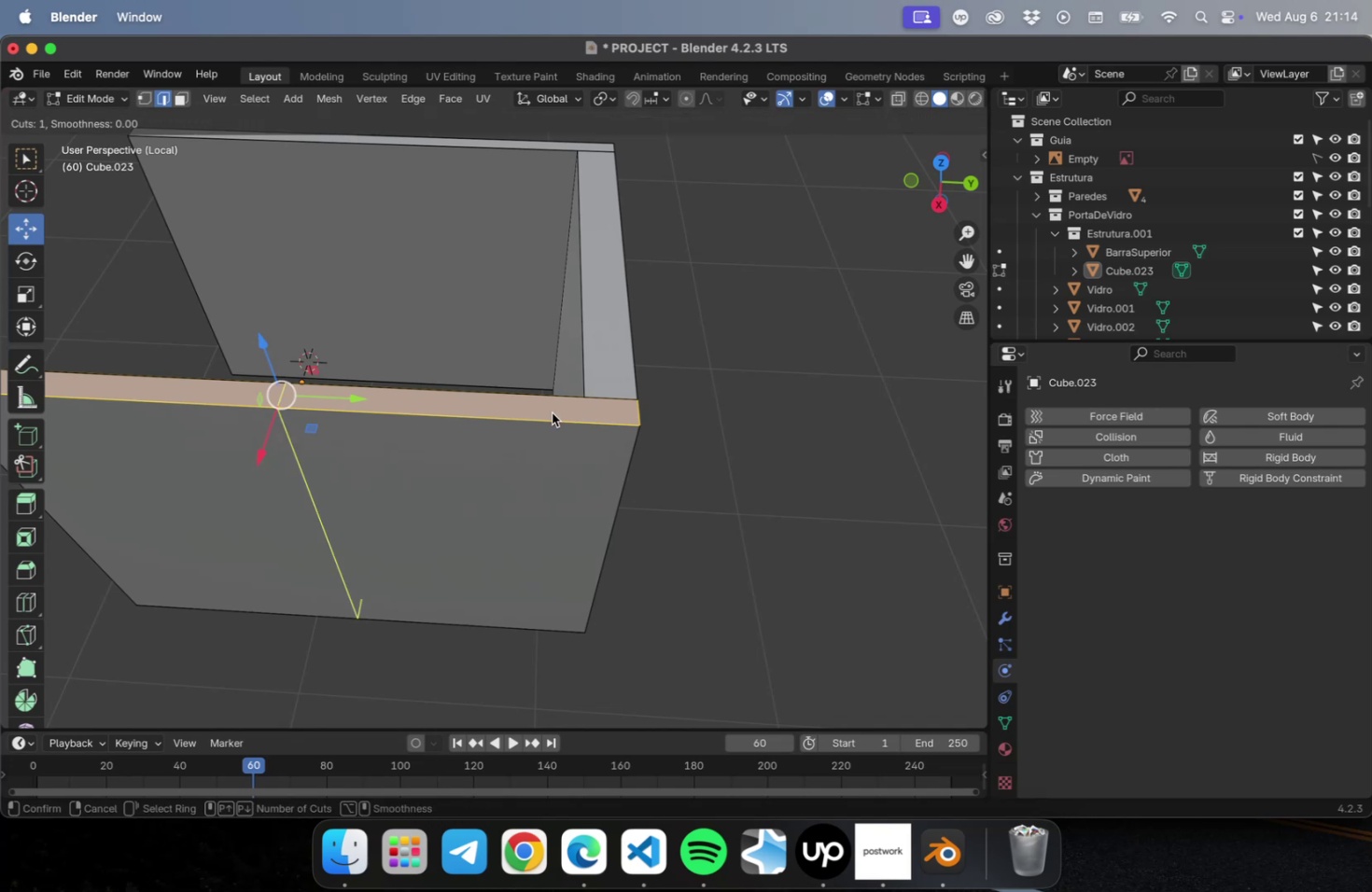 
left_click_drag(start_coordinate=[552, 412], to_coordinate=[862, 436])
 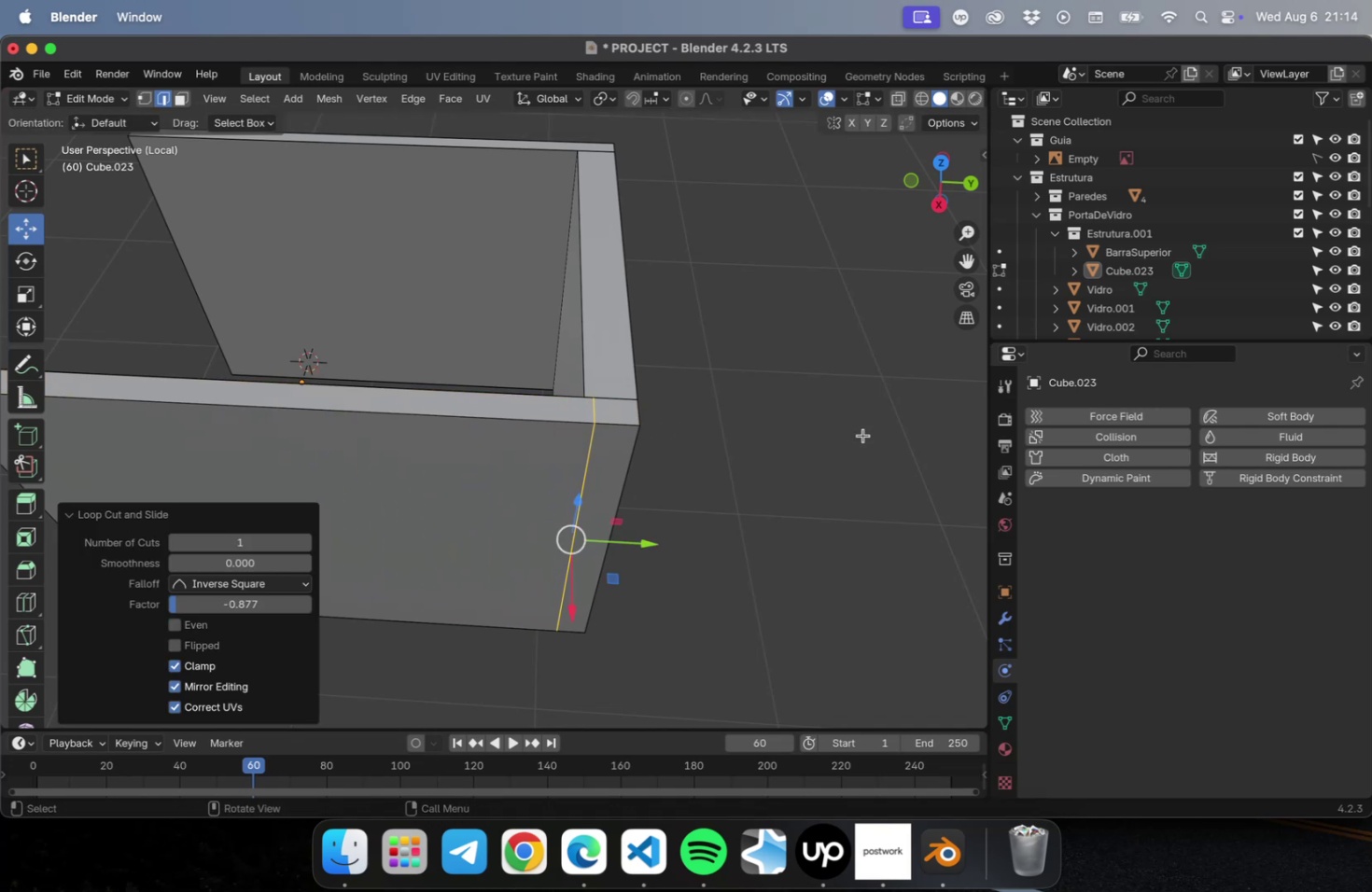 
key(NumLock)
 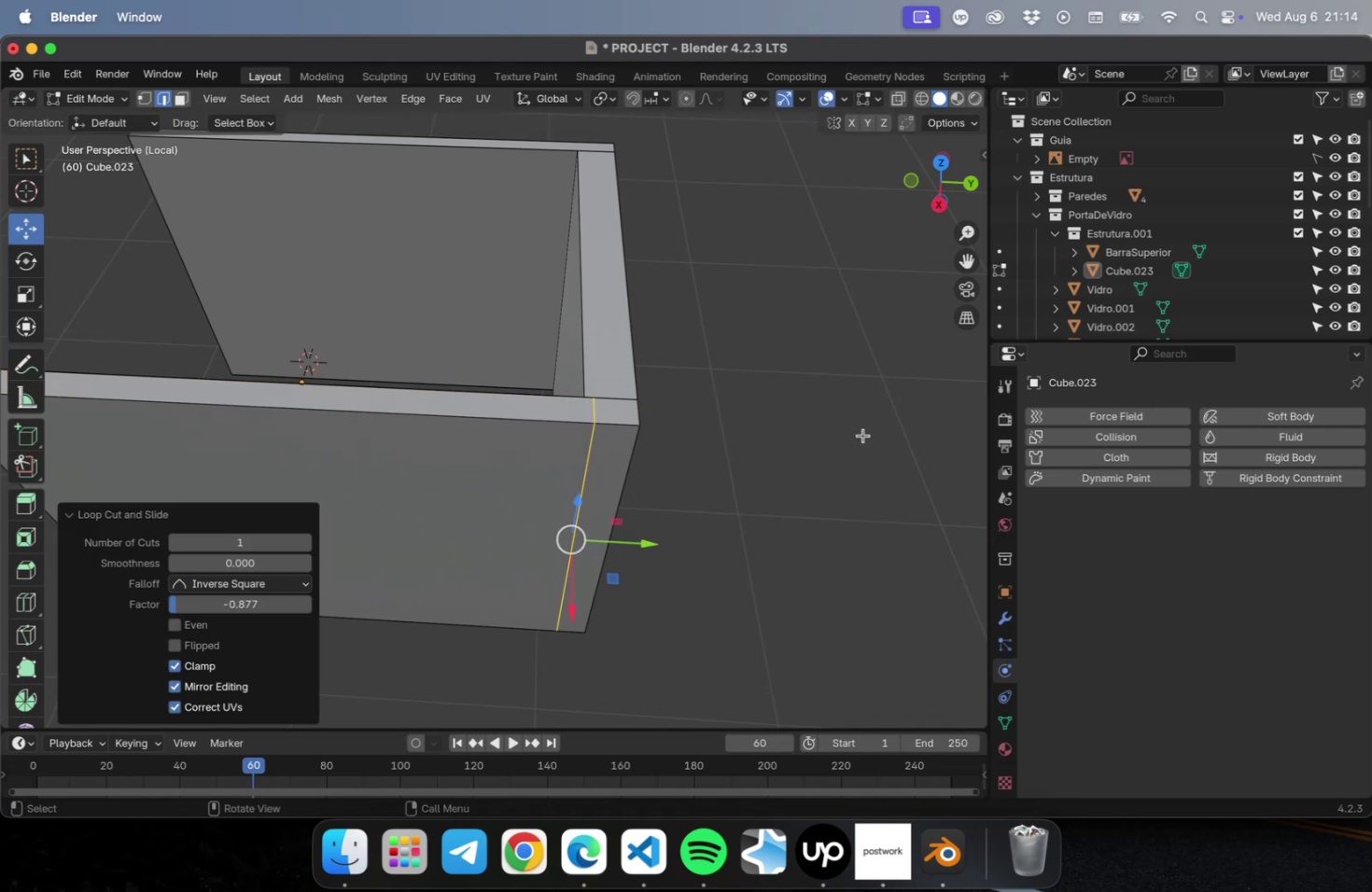 
key(Numpad7)
 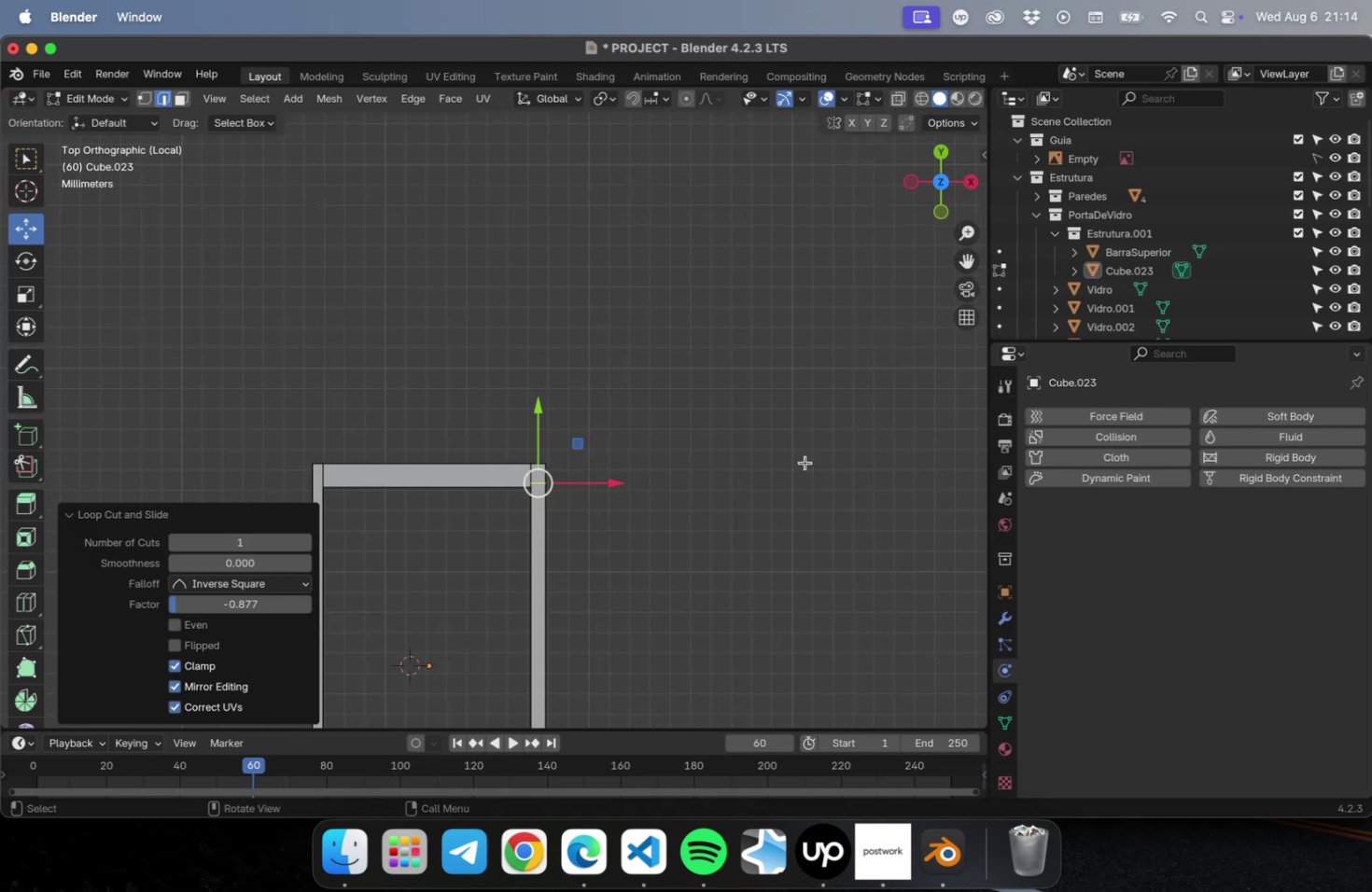 
scroll: coordinate [642, 548], scroll_direction: up, amount: 15.0
 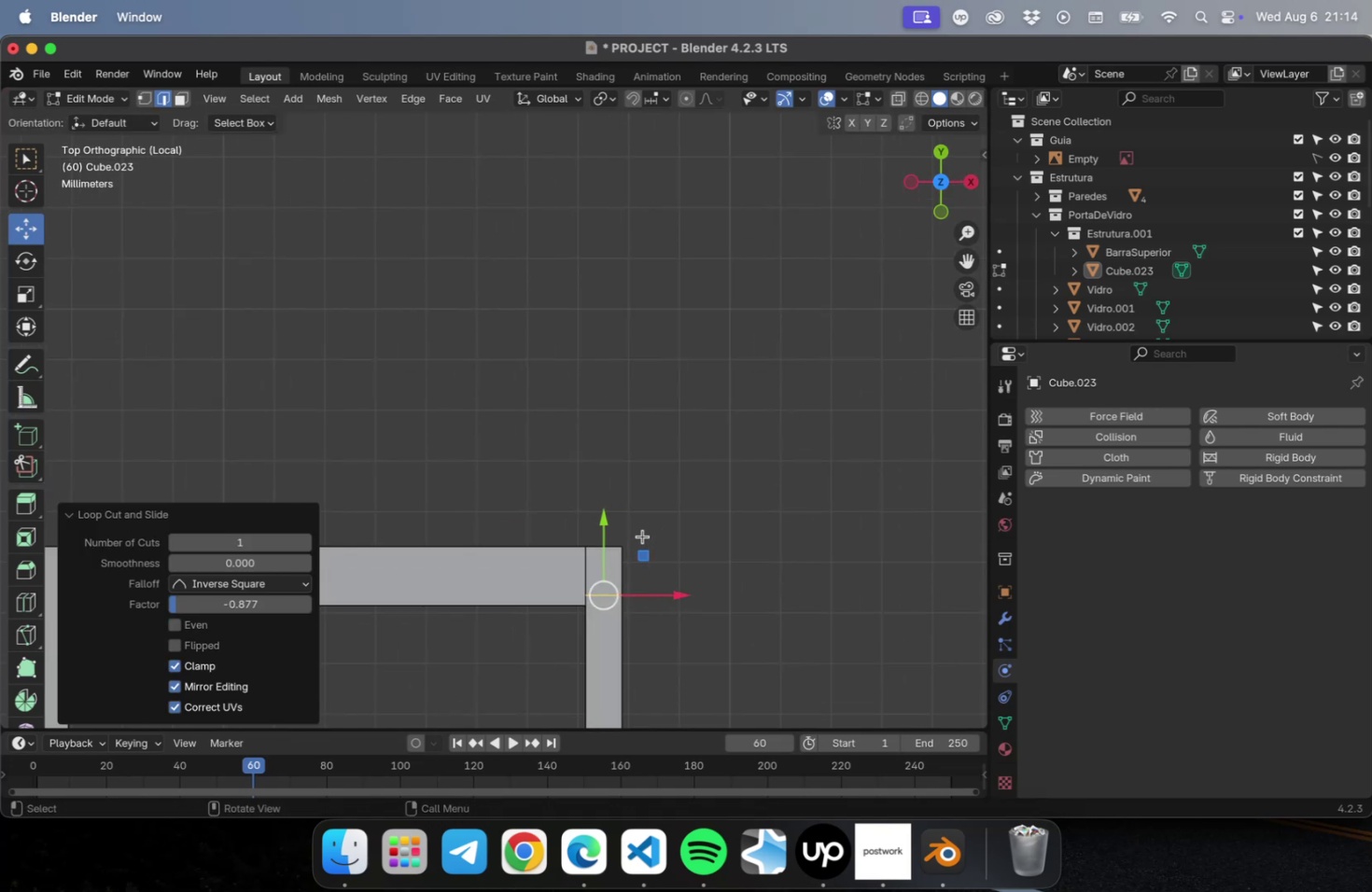 
hold_key(key=ShiftLeft, duration=0.6)
 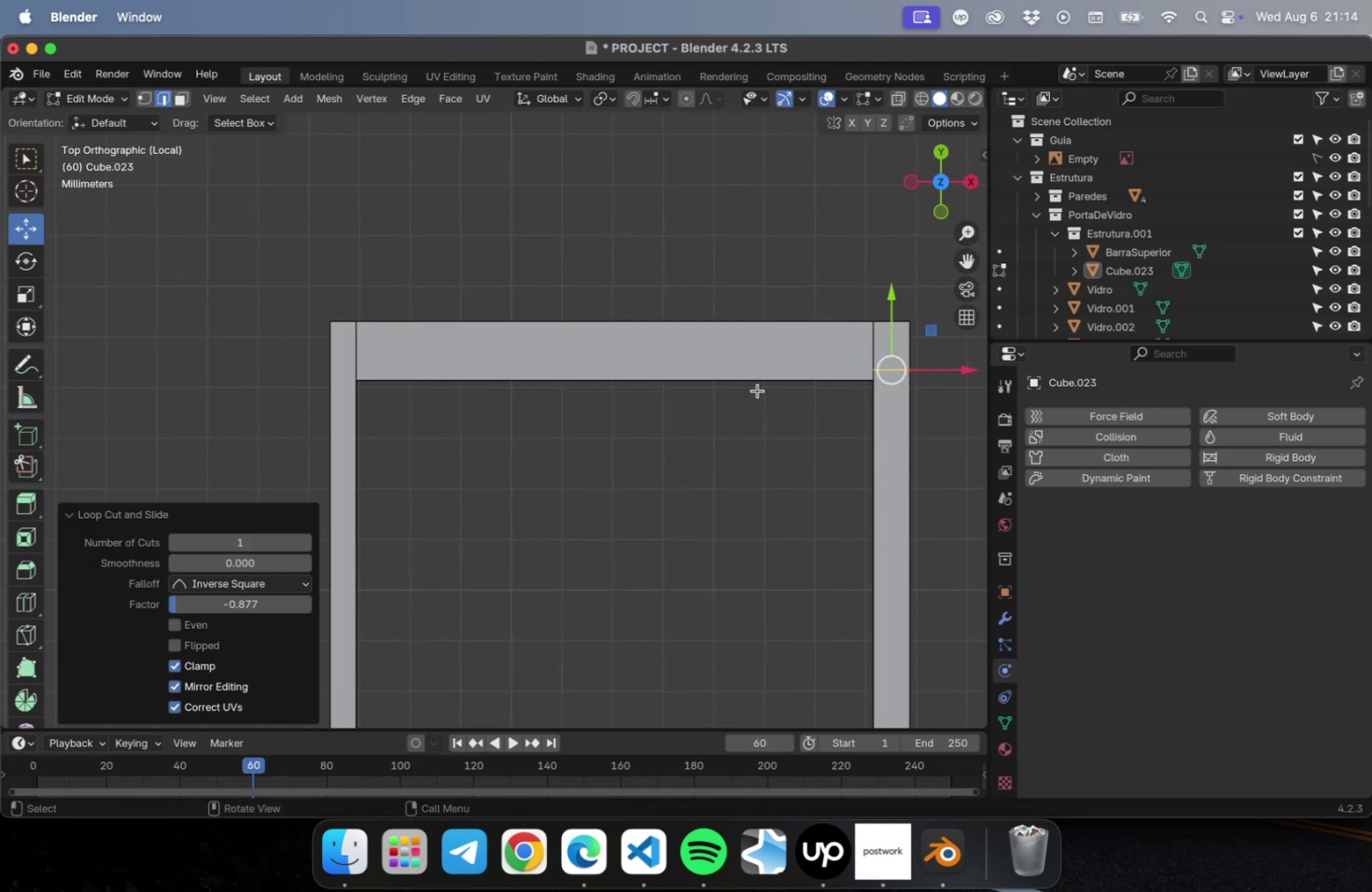 
key(Shift+ShiftLeft)
 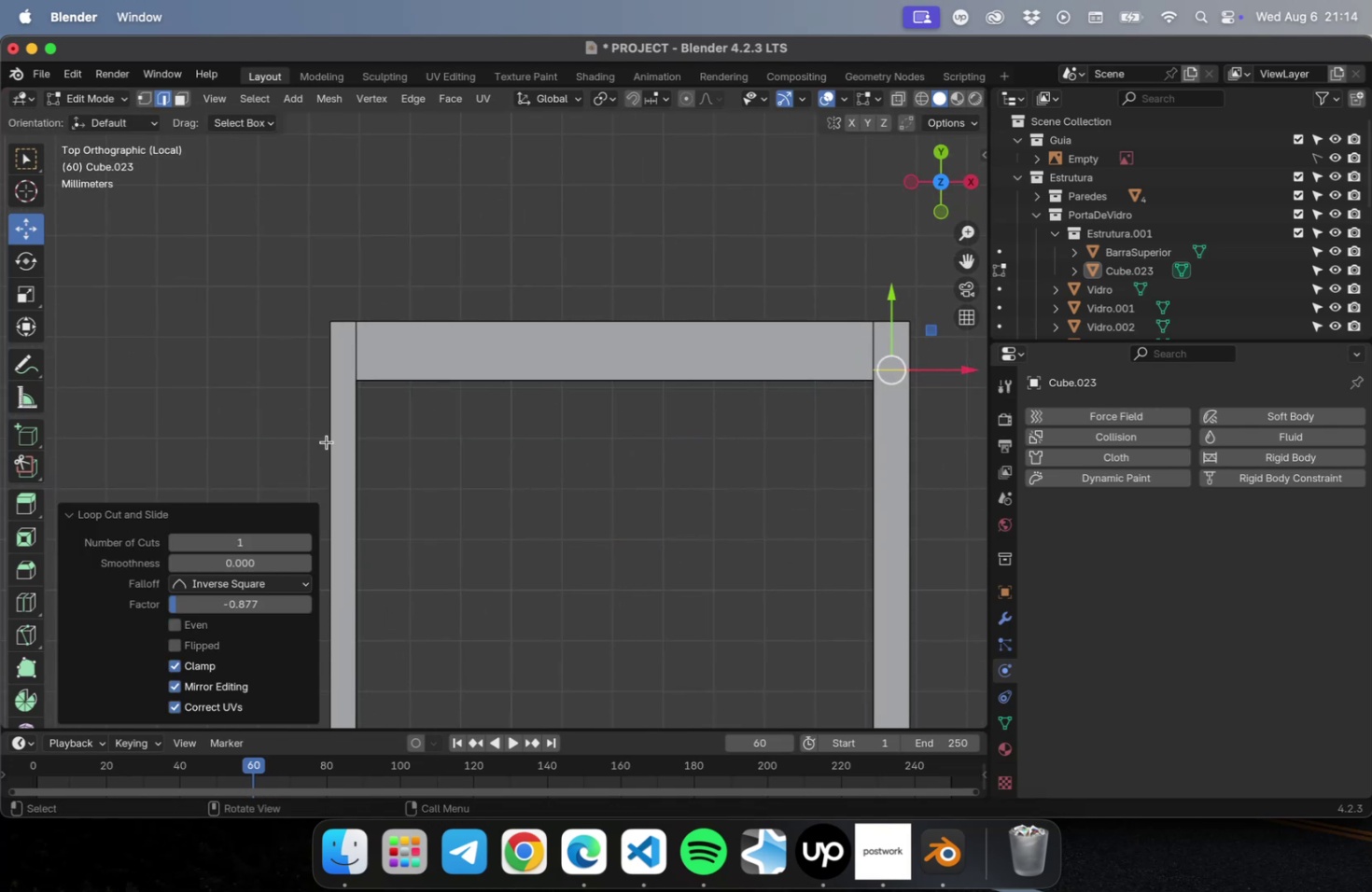 
key(Meta+R)
 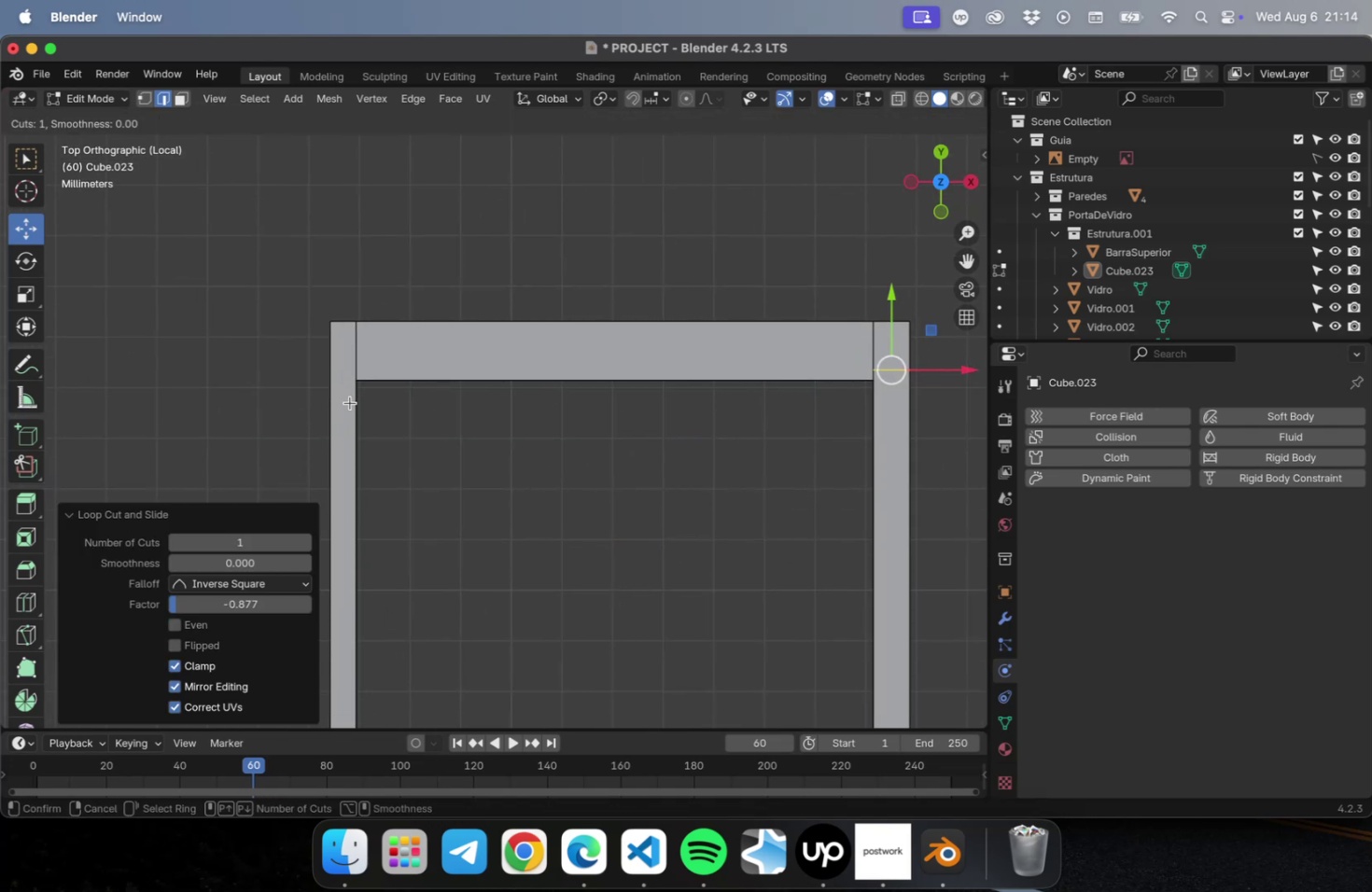 
left_click([350, 402])
 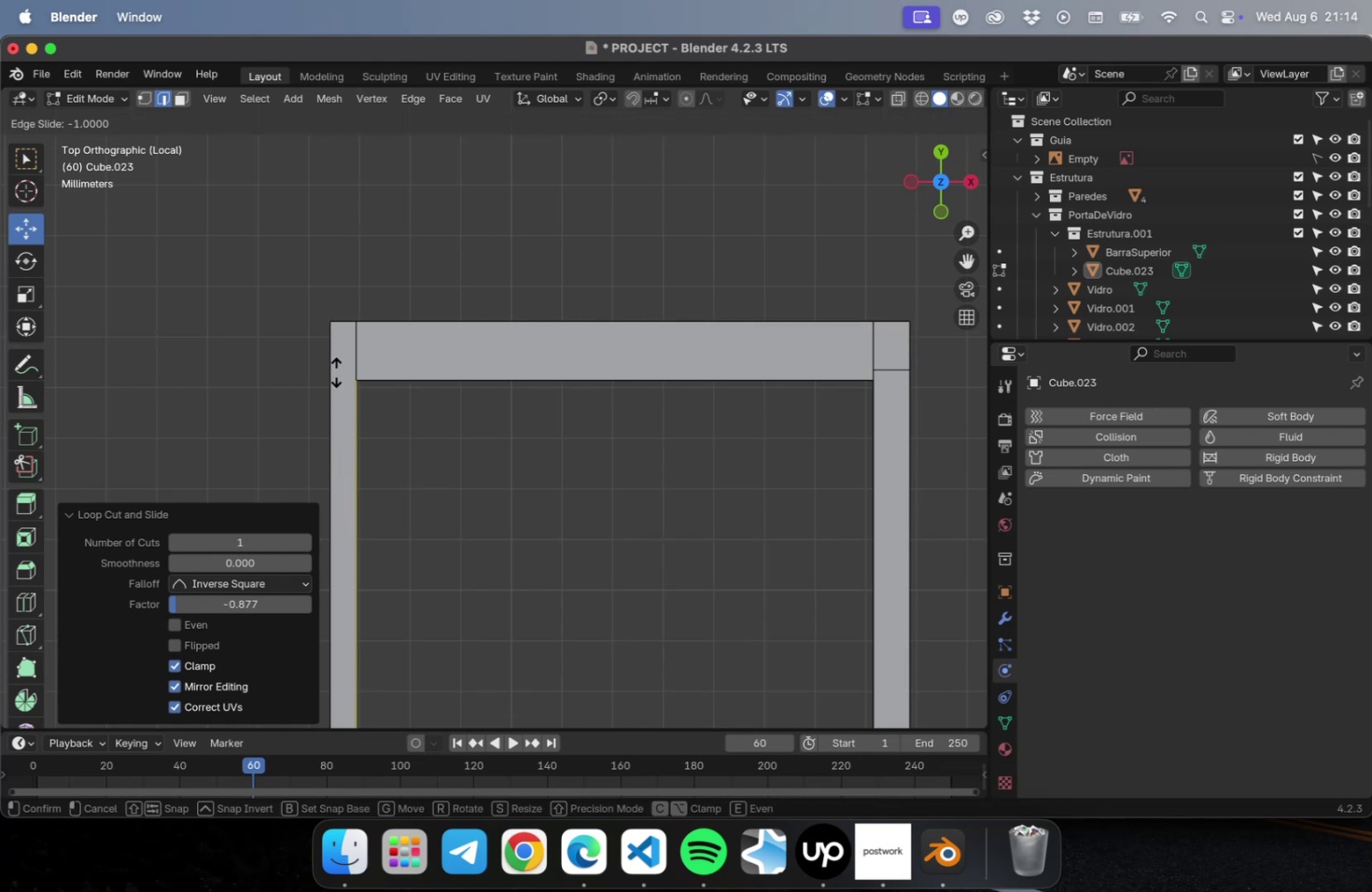 
scroll: coordinate [465, 450], scroll_direction: down, amount: 16.0
 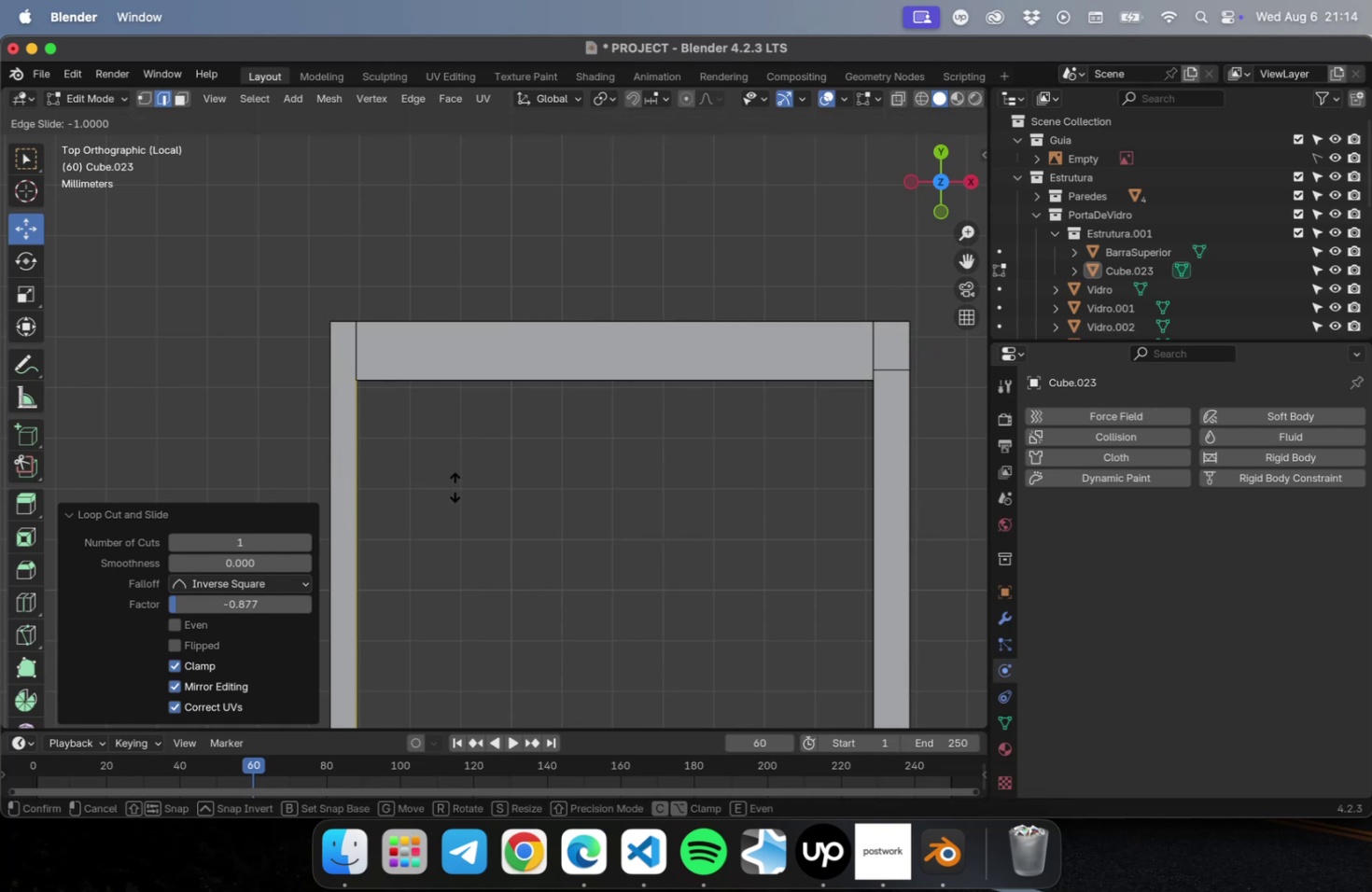 
key(Escape)
 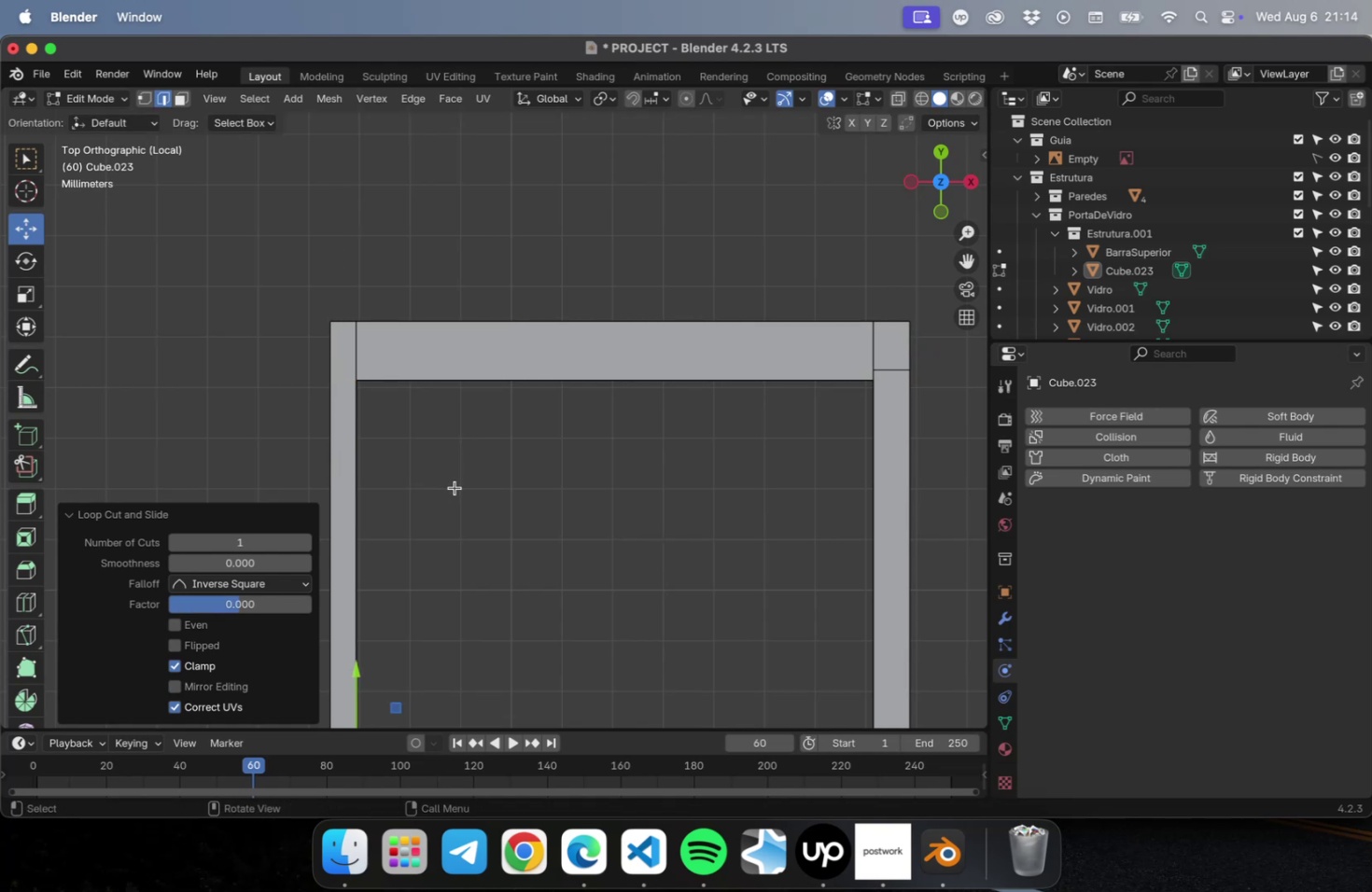 
scroll: coordinate [455, 489], scroll_direction: down, amount: 4.0
 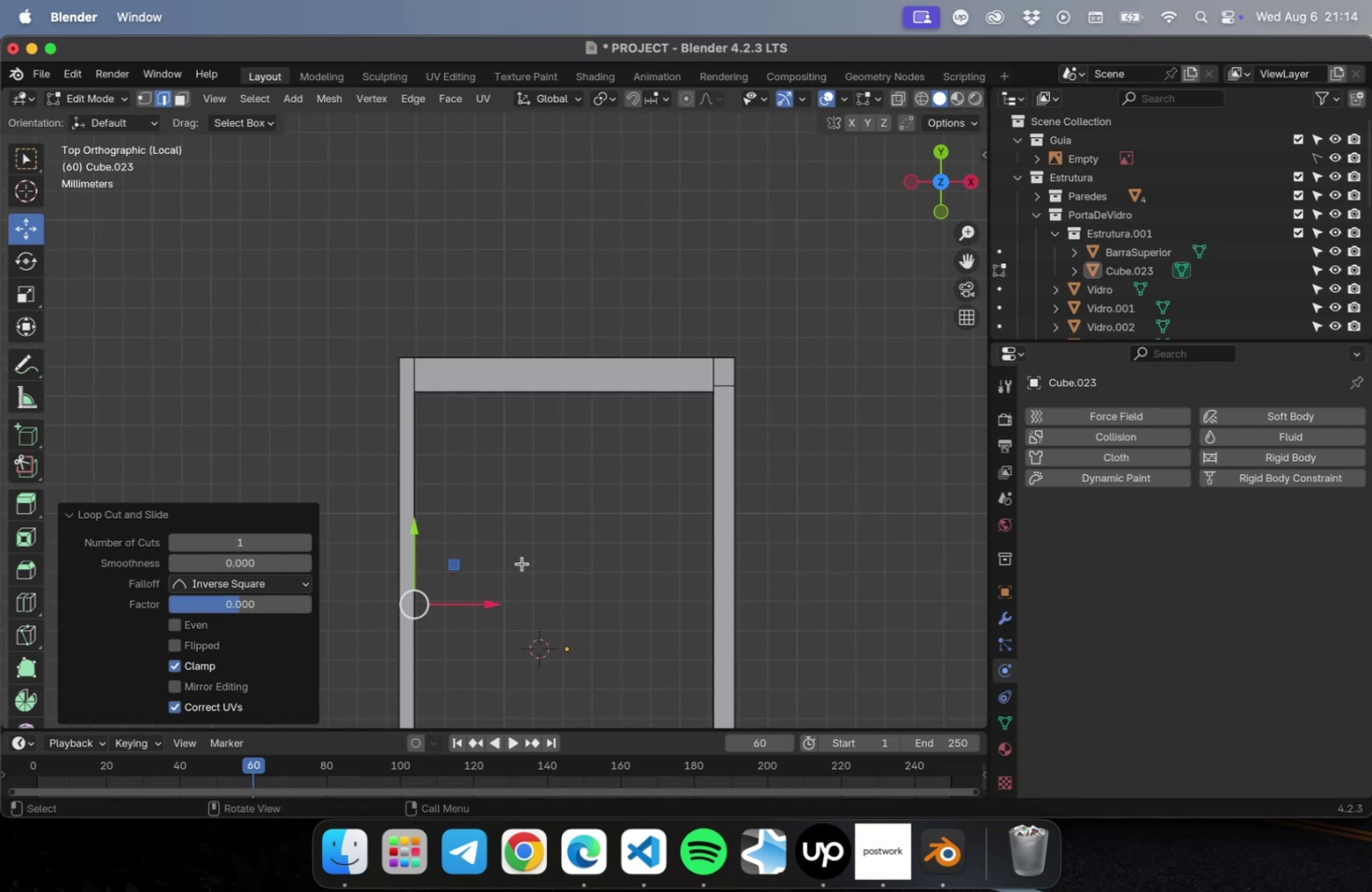 
left_click_drag(start_coordinate=[471, 597], to_coordinate=[371, 649])
 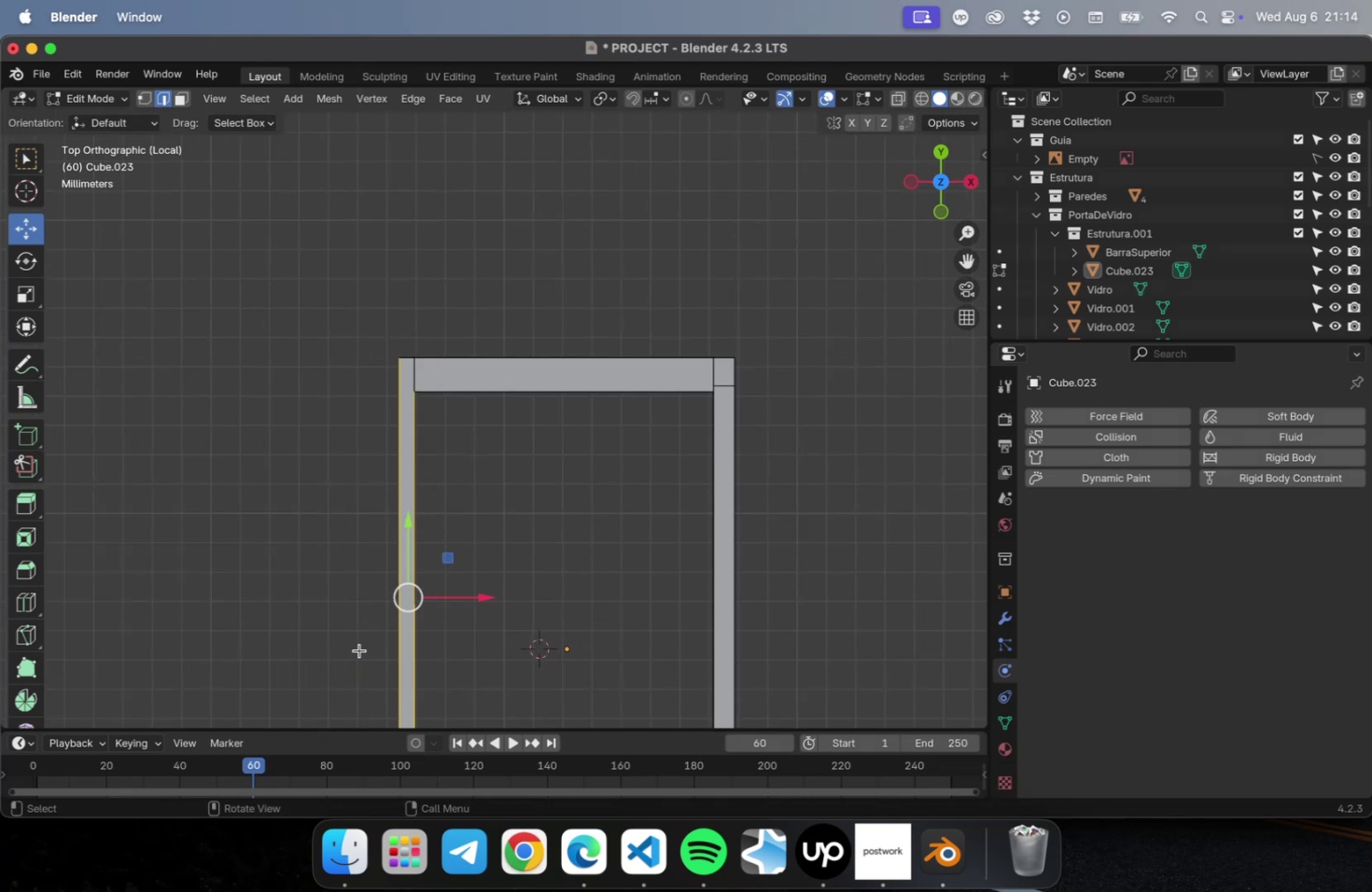 
left_click([311, 546])
 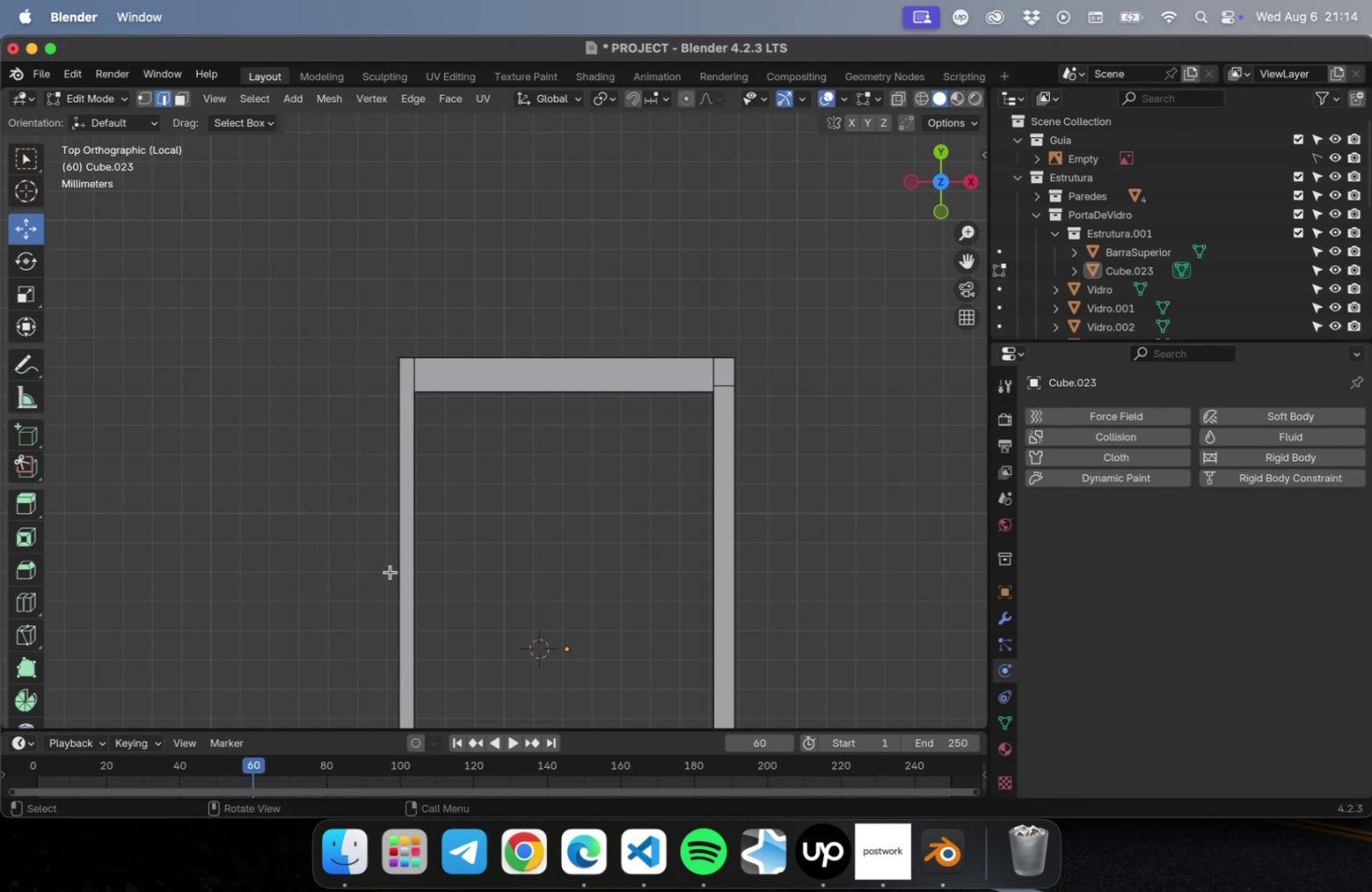 
key(Meta+R)
 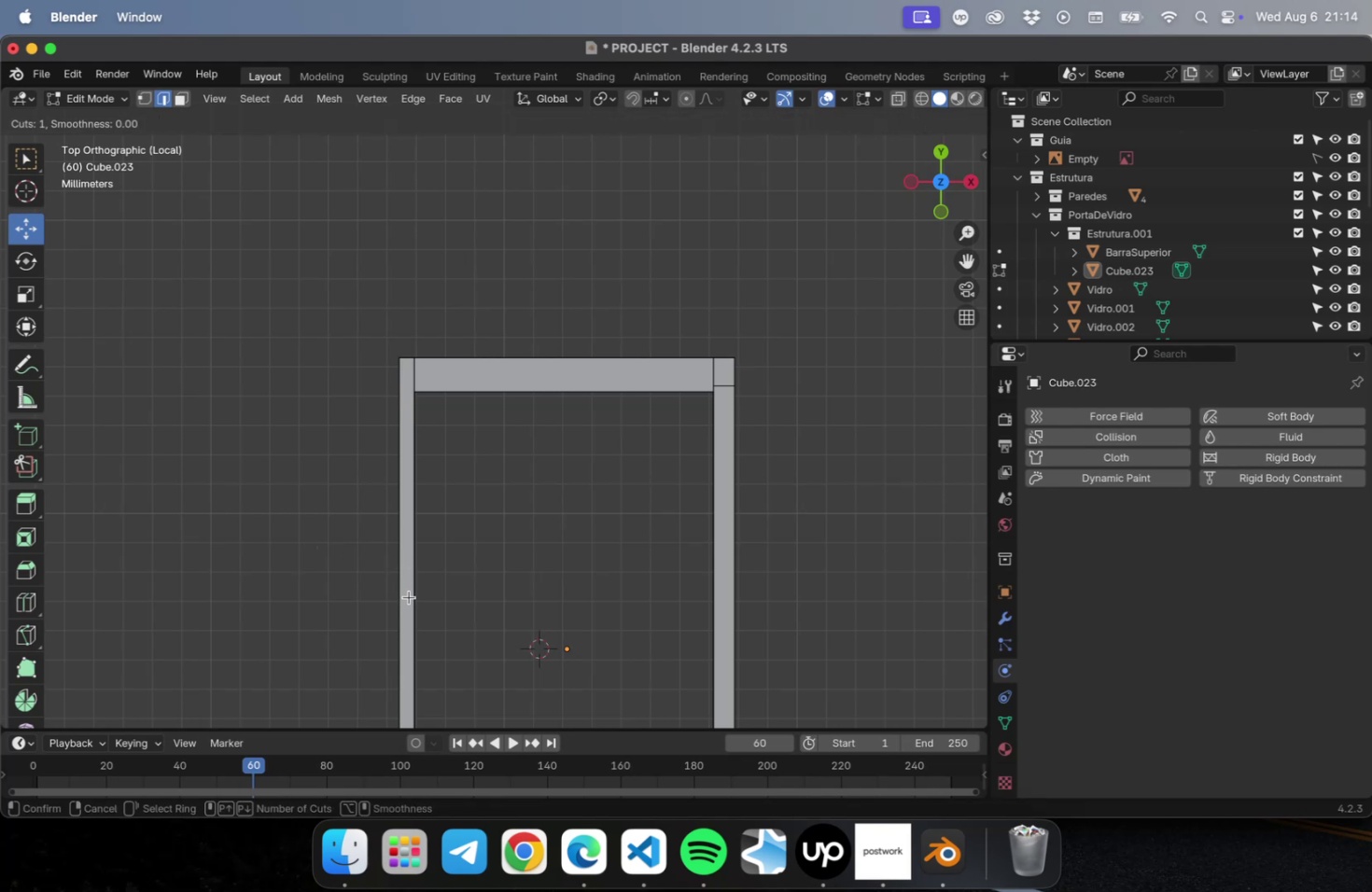 
scroll: coordinate [395, 631], scroll_direction: up, amount: 16.0
 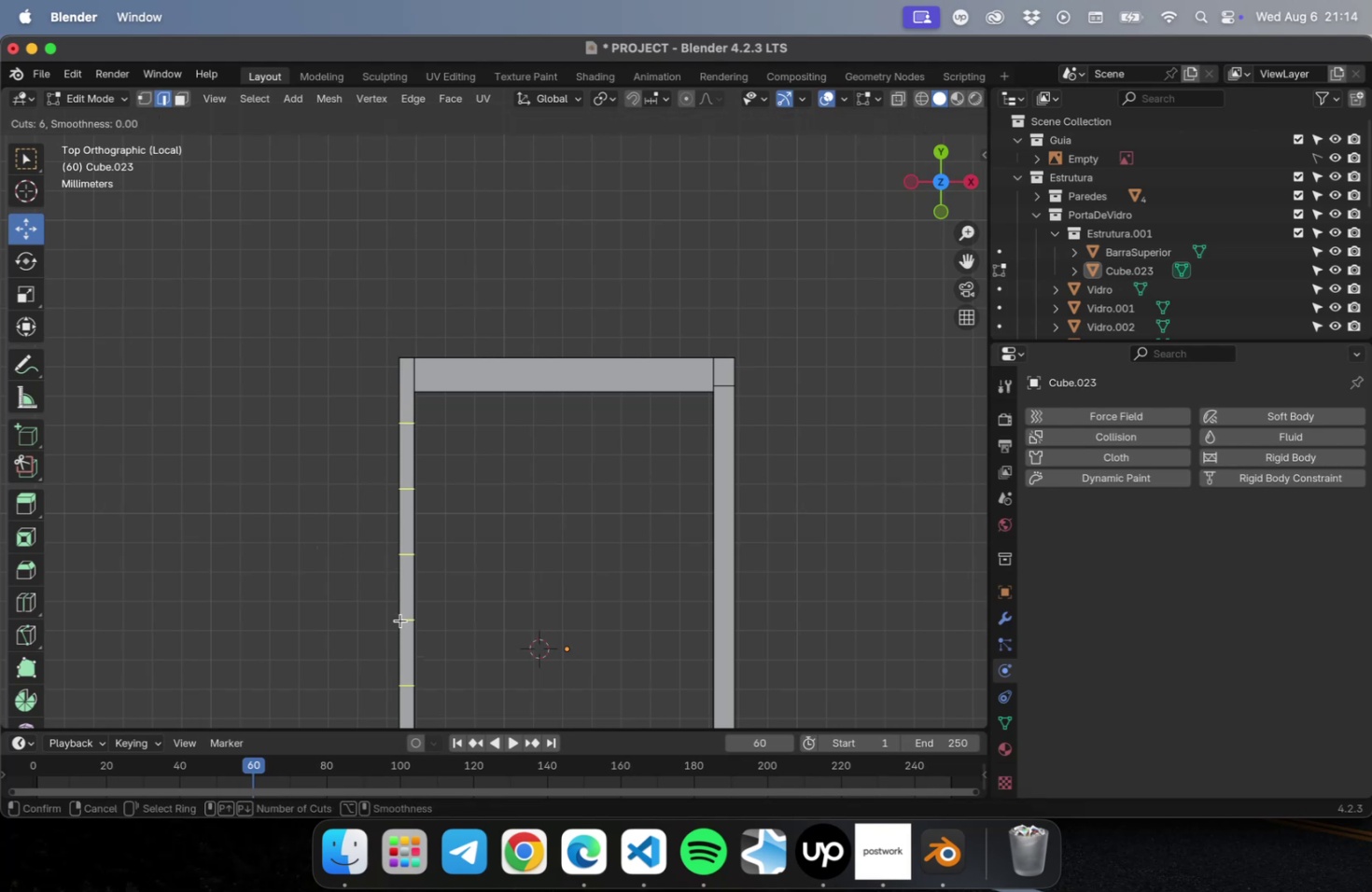 
scroll: coordinate [404, 622], scroll_direction: down, amount: 60.0
 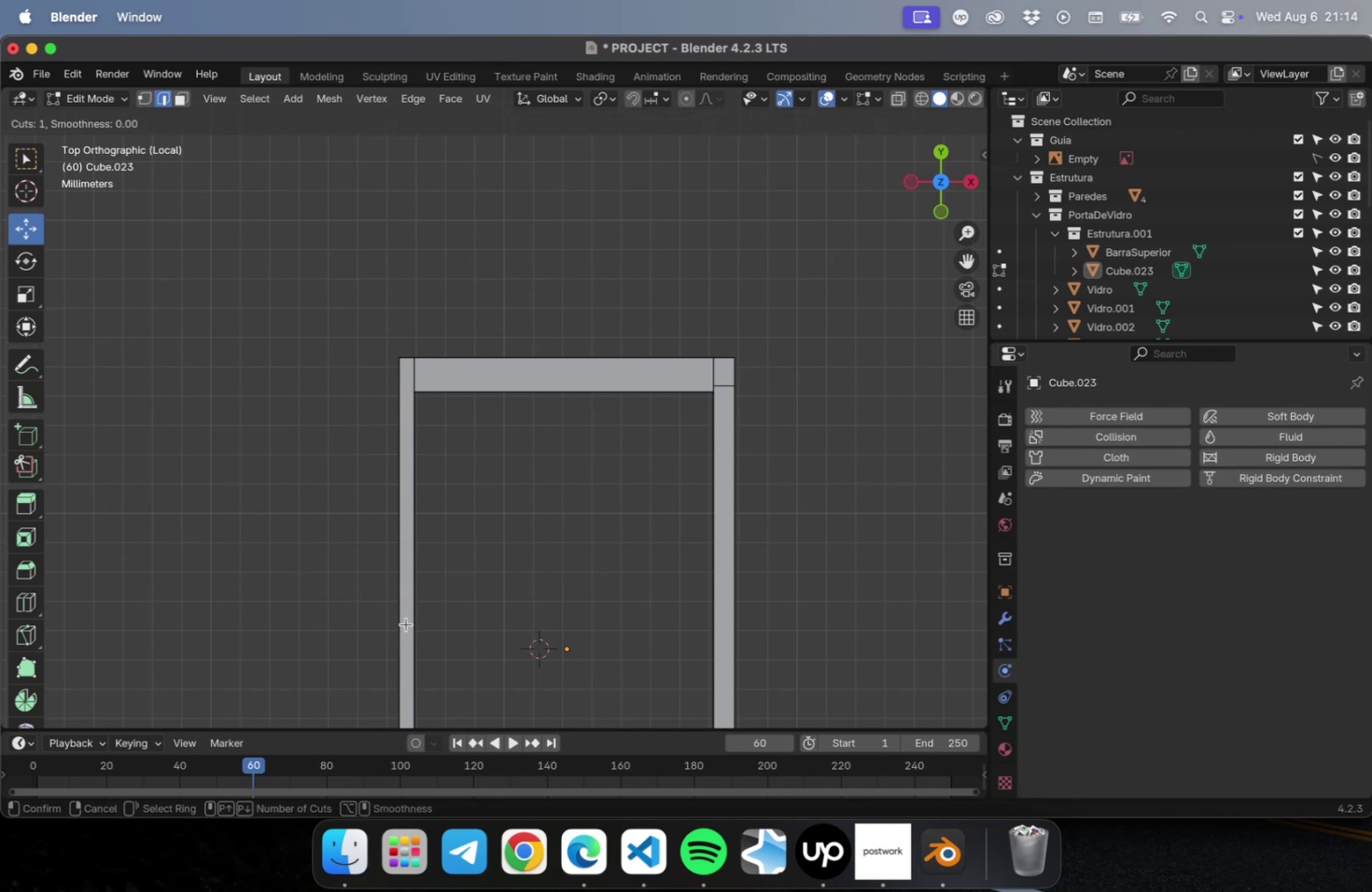 
key(Shift+ShiftLeft)
 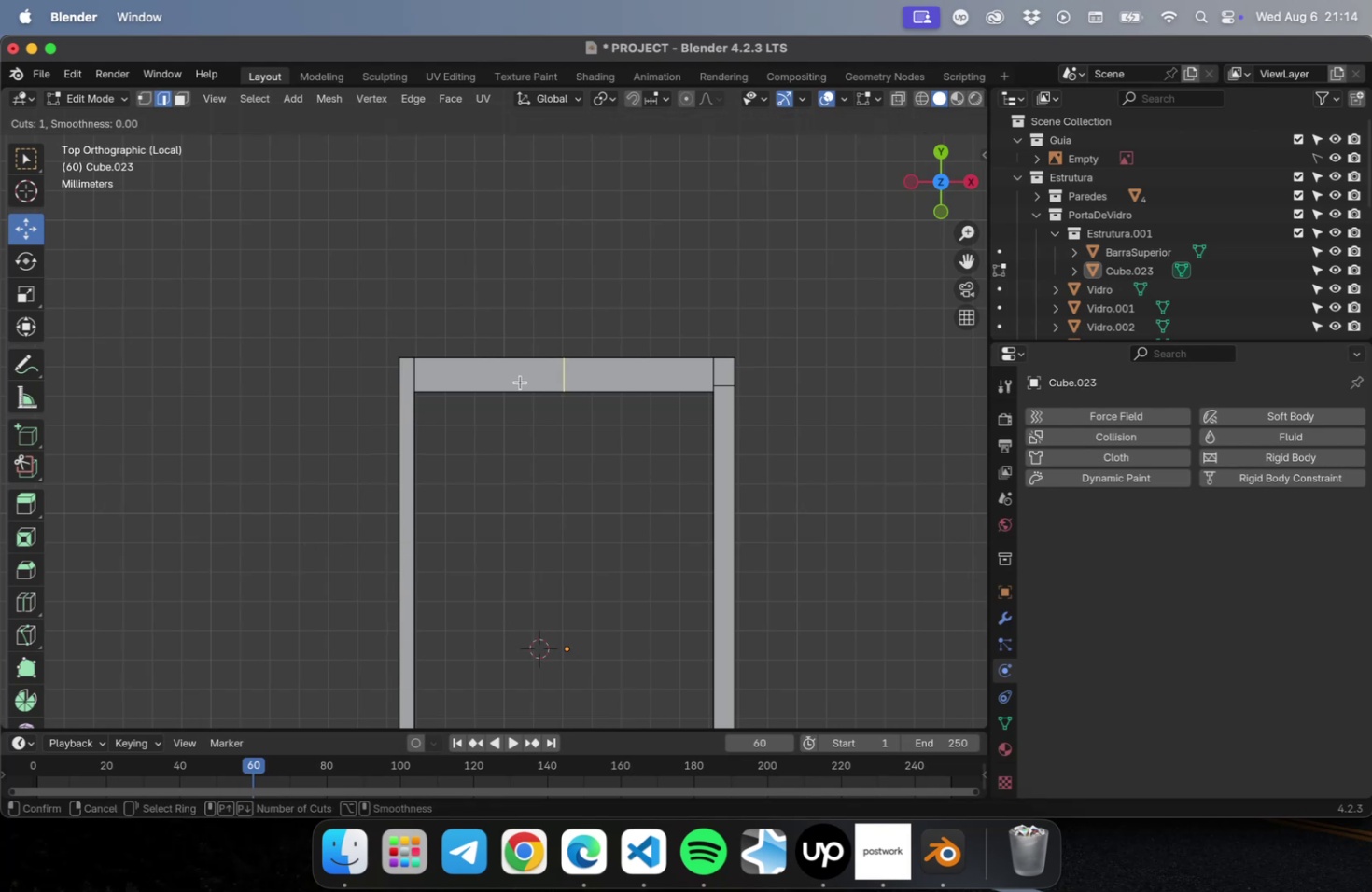 
key(Escape)
 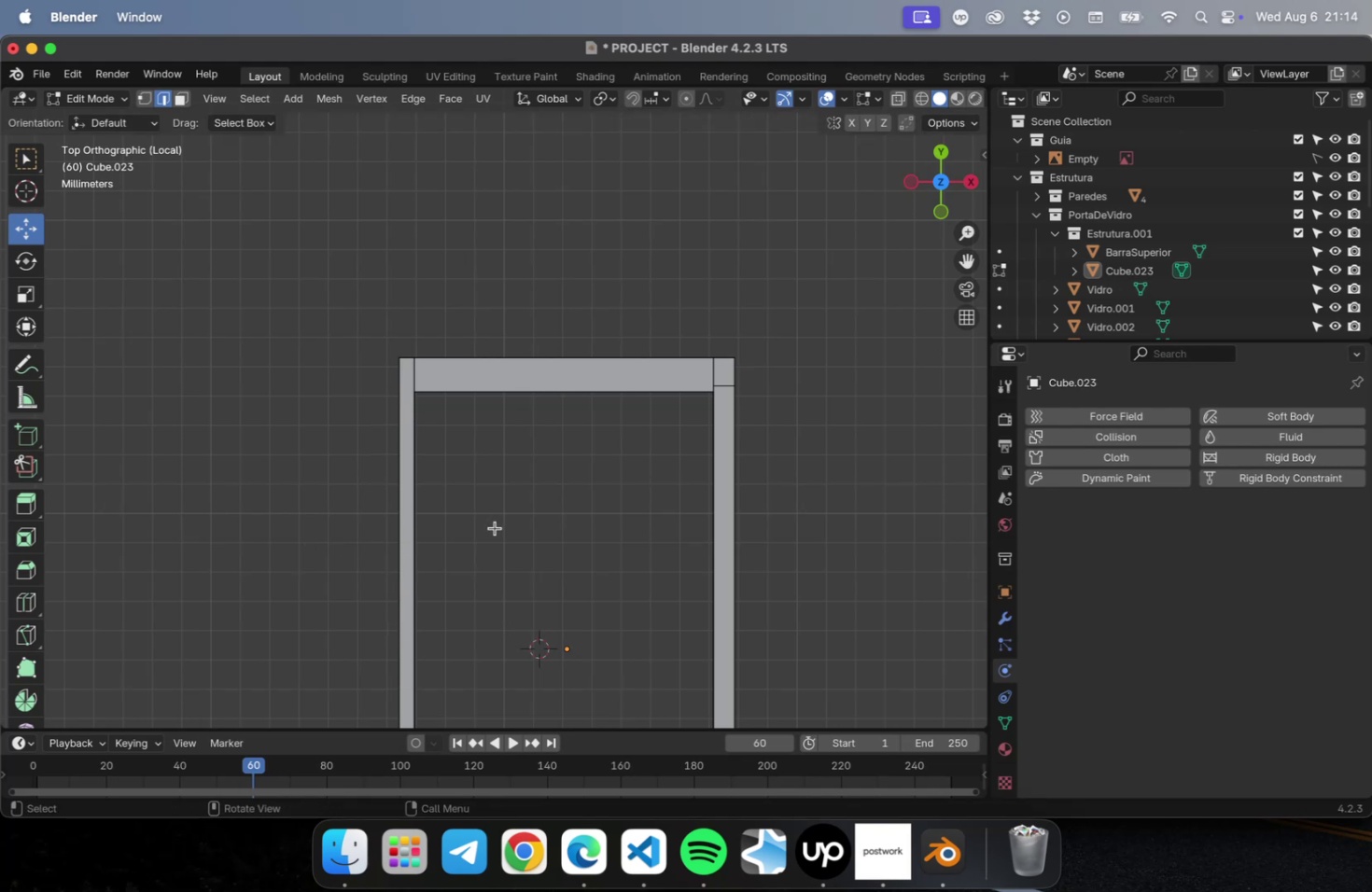 
scroll: coordinate [495, 532], scroll_direction: down, amount: 4.0
 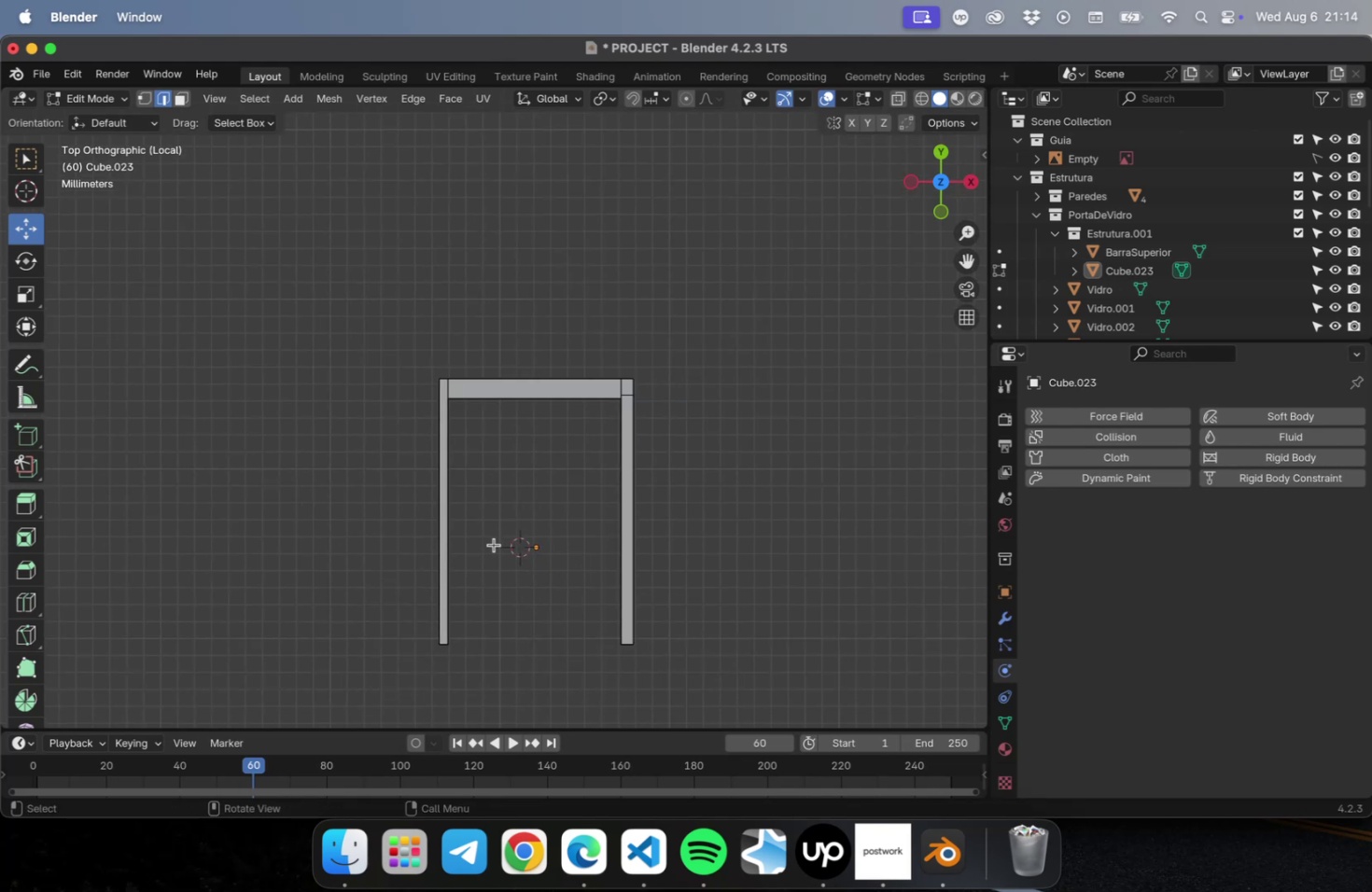 
hold_key(key=ShiftLeft, duration=0.36)
 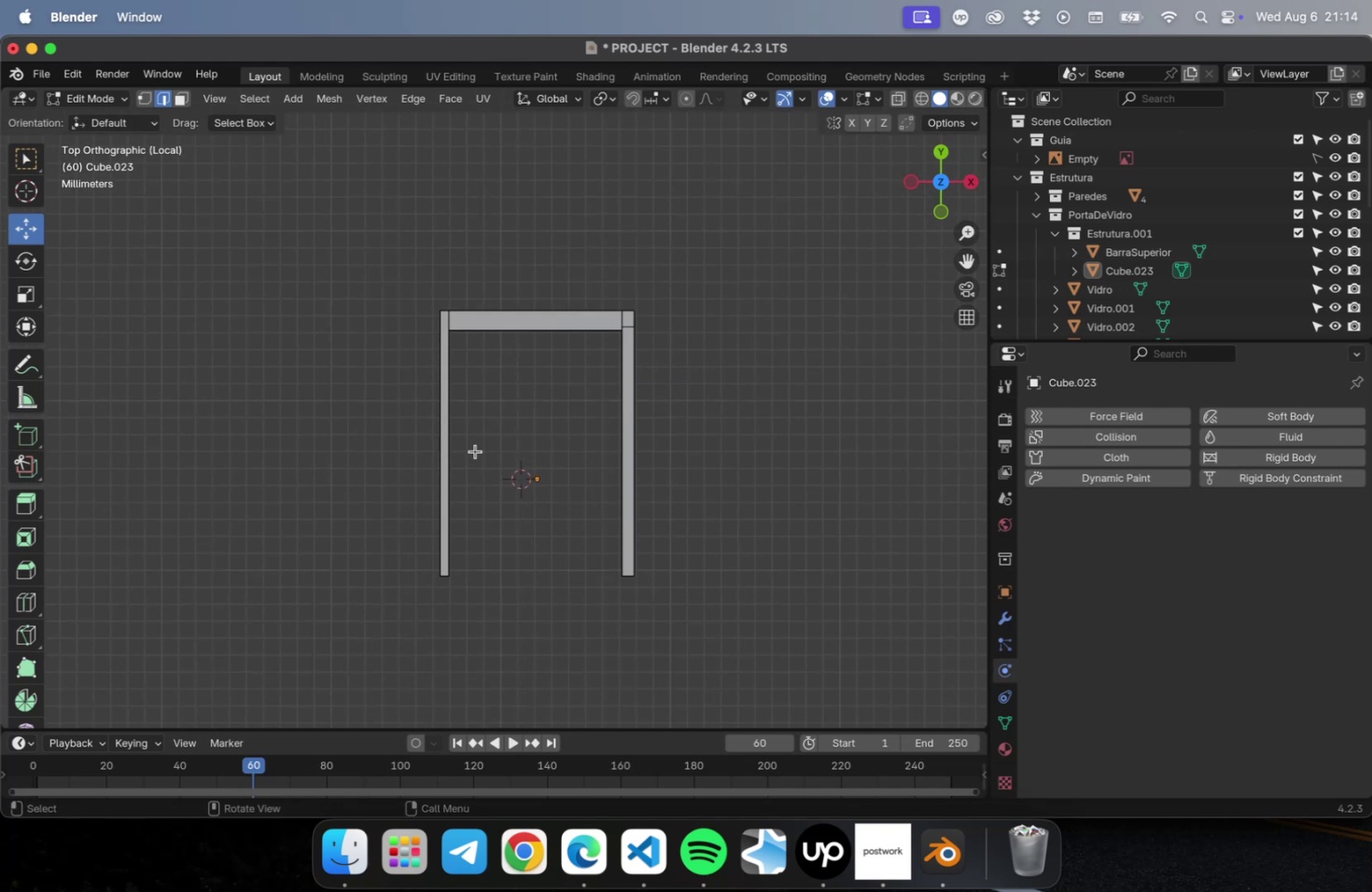 
scroll: coordinate [458, 427], scroll_direction: up, amount: 15.0
 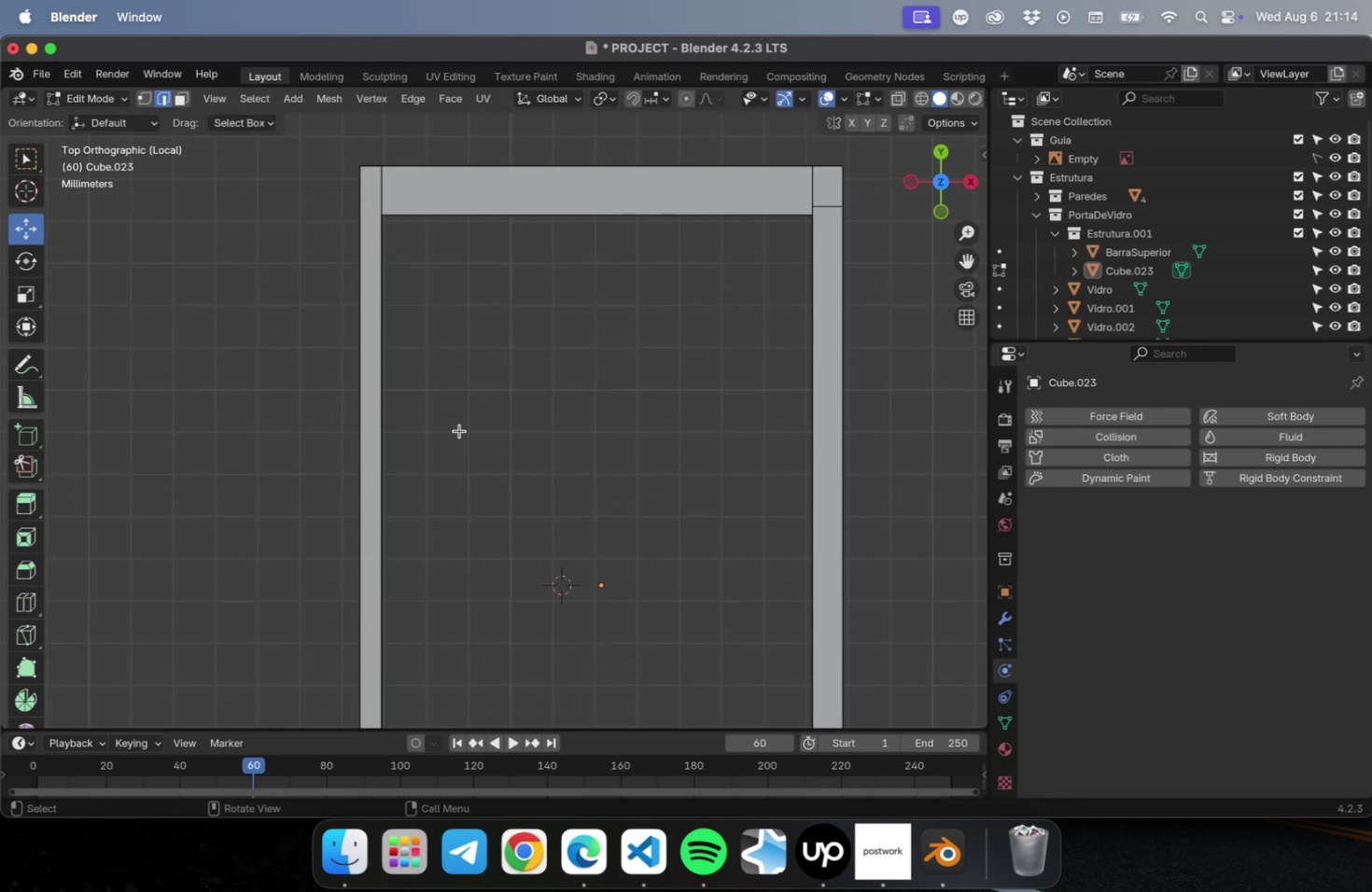 
hold_key(key=ShiftLeft, duration=0.74)
 